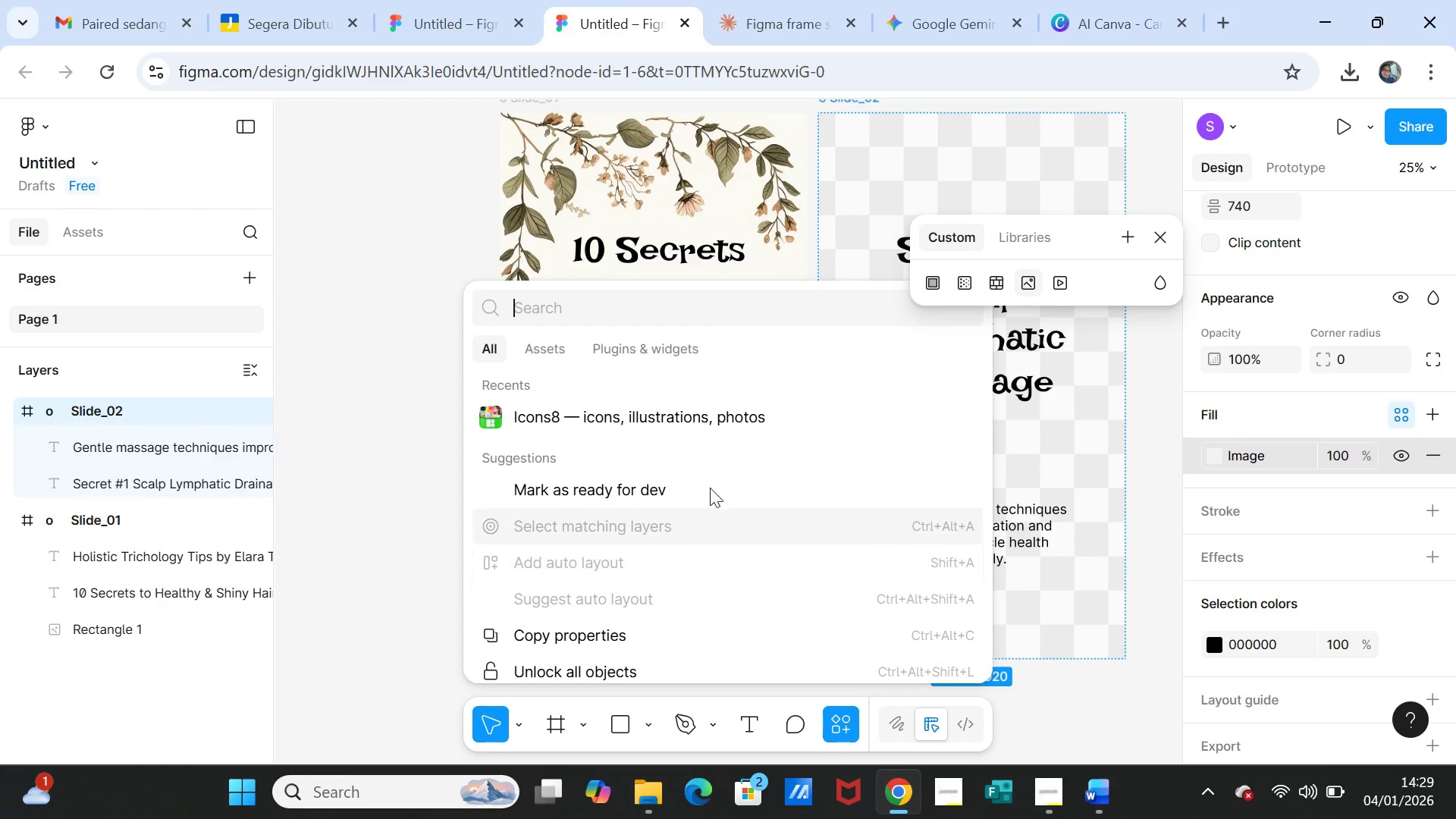 
scroll: coordinate [782, 522], scroll_direction: down, amount: 3.0
 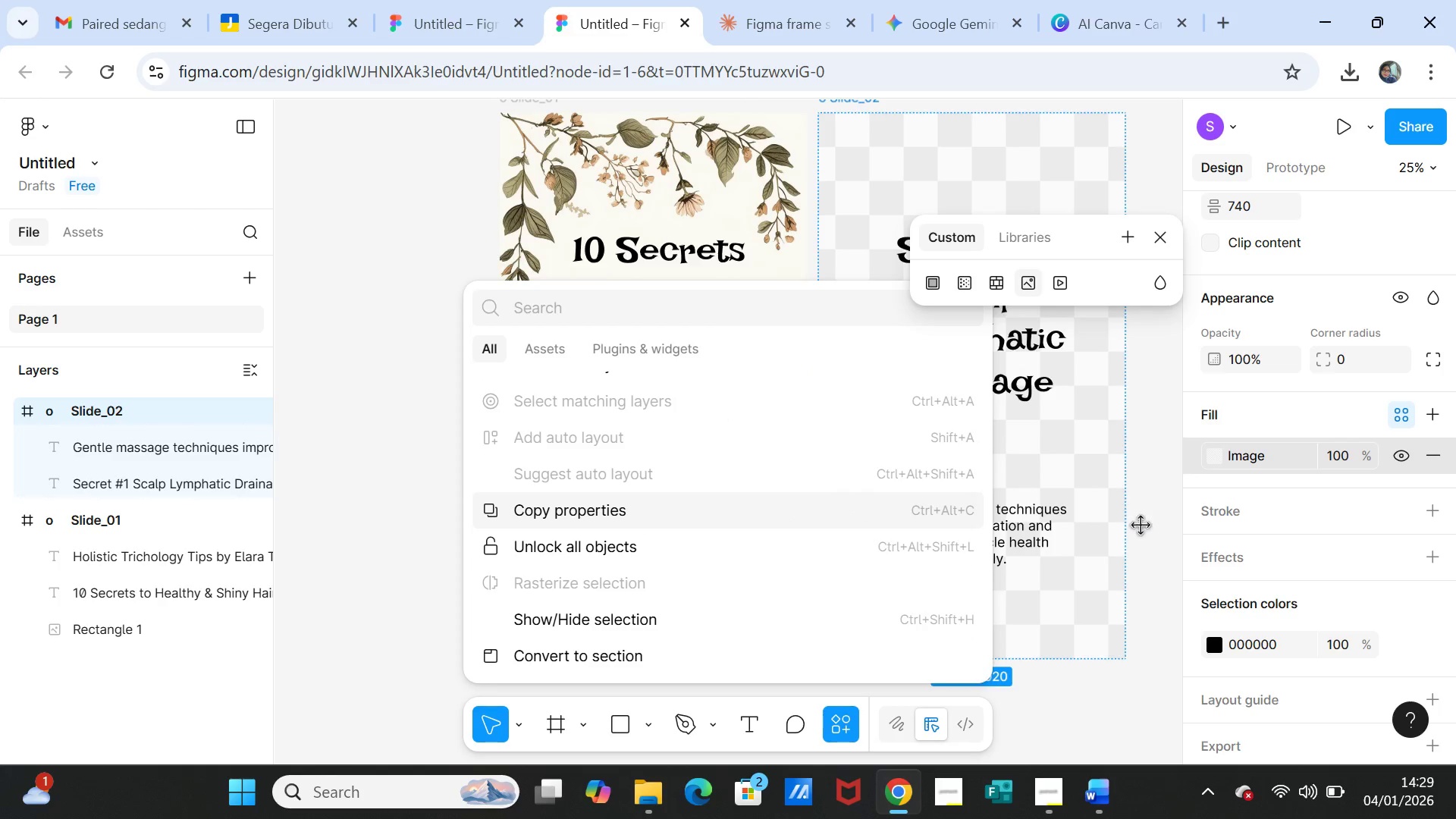 
left_click([1153, 566])
 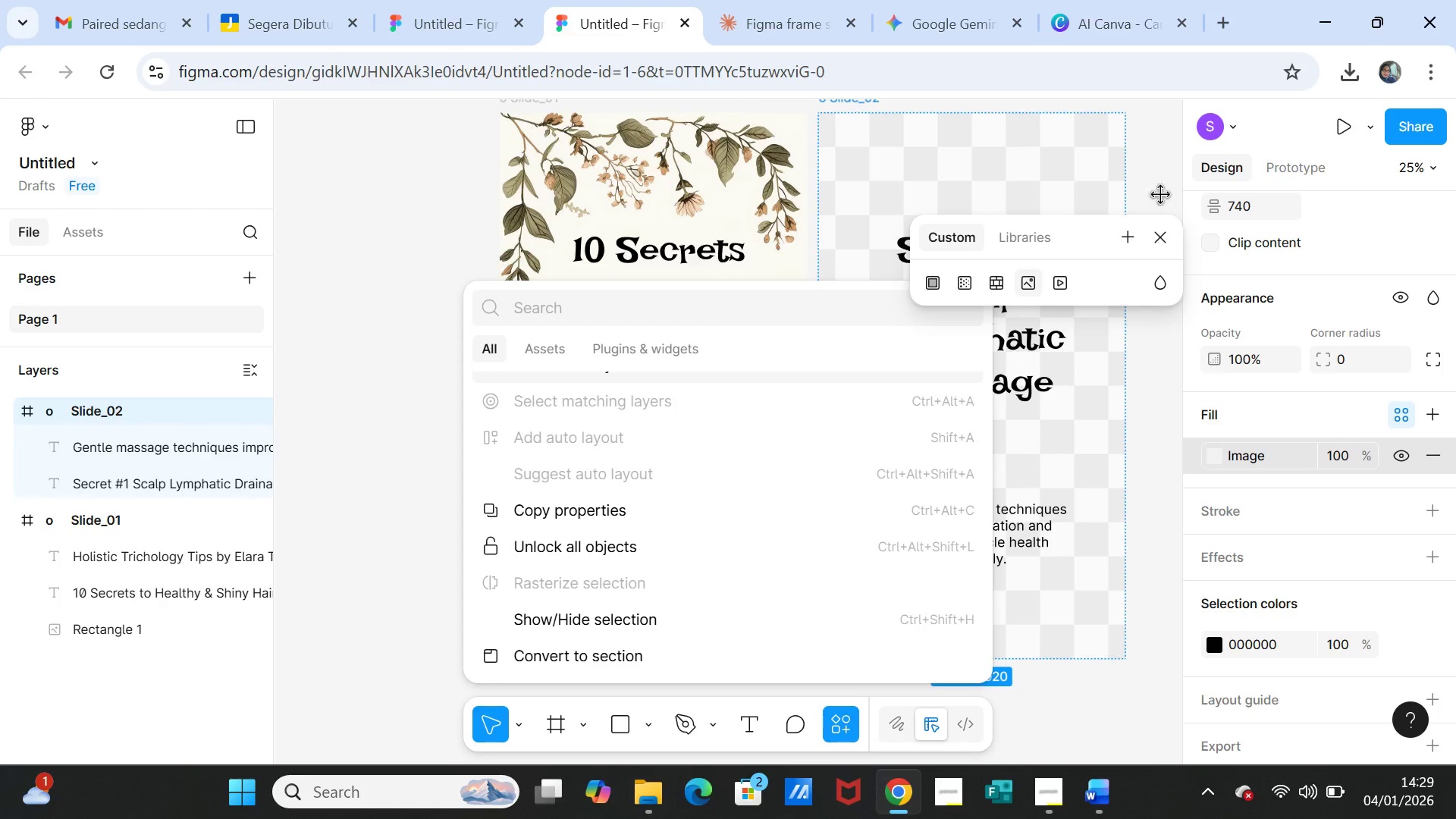 
left_click([1158, 234])
 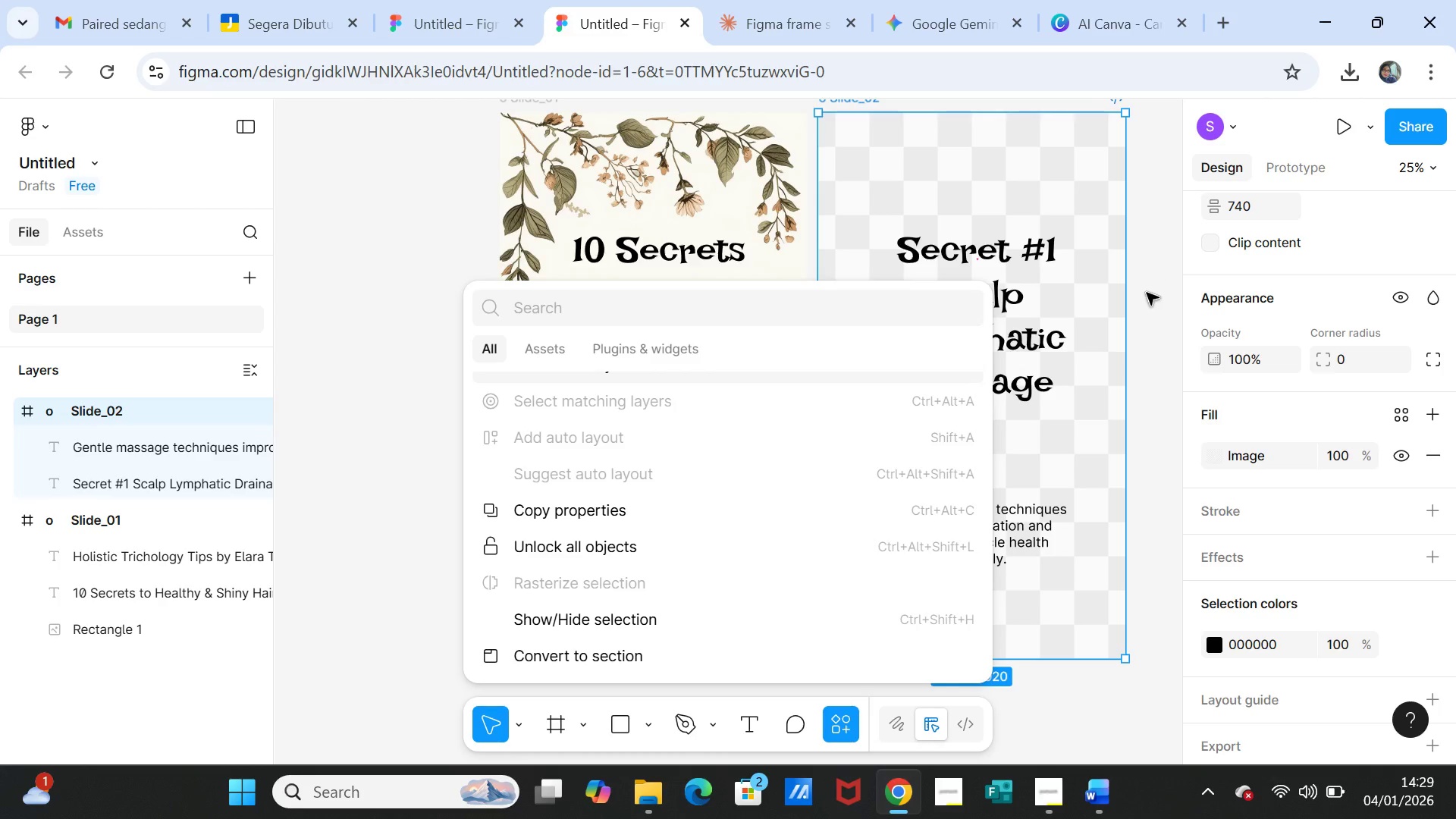 
left_click([1156, 306])
 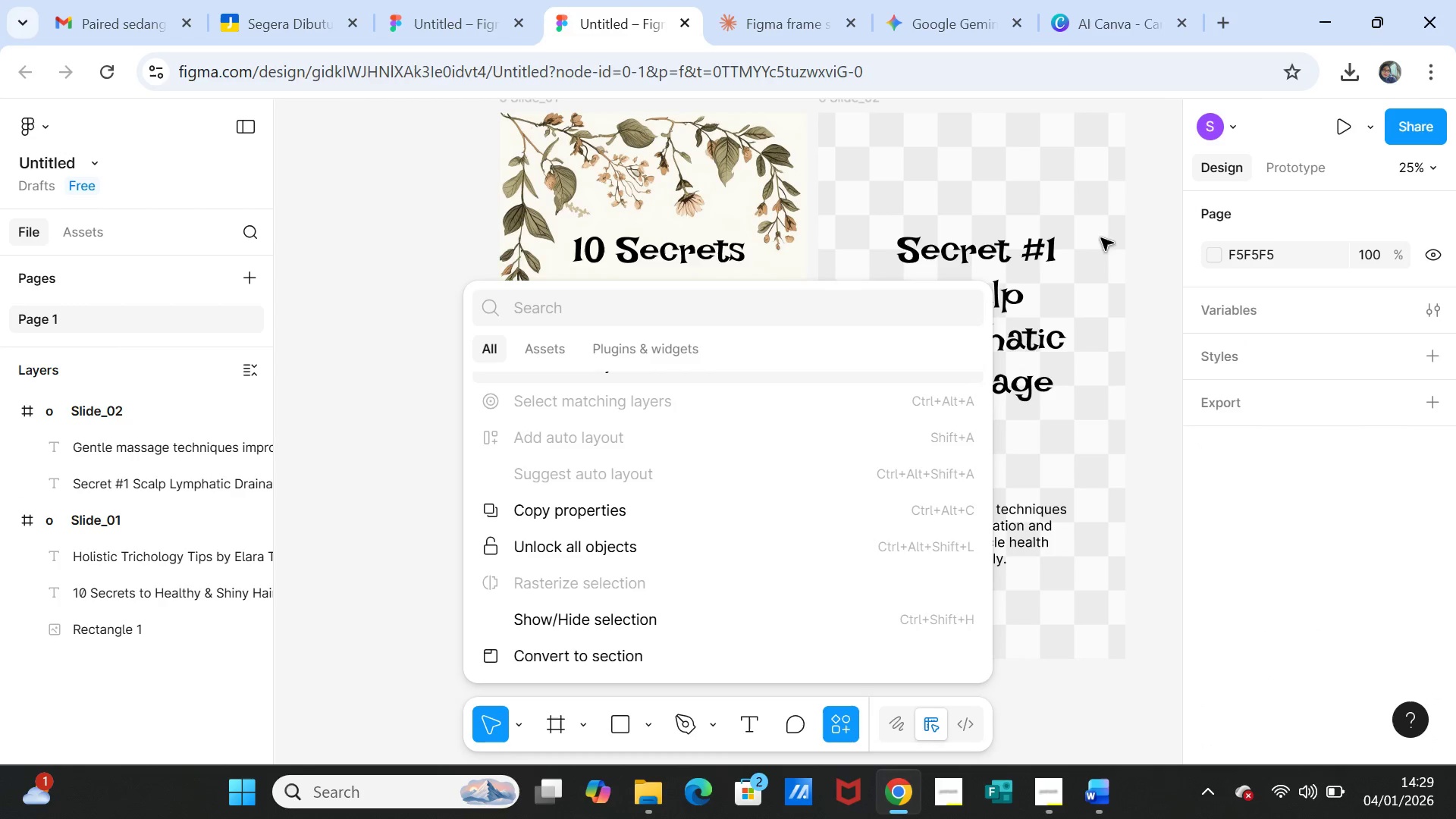 
left_click([1079, 227])
 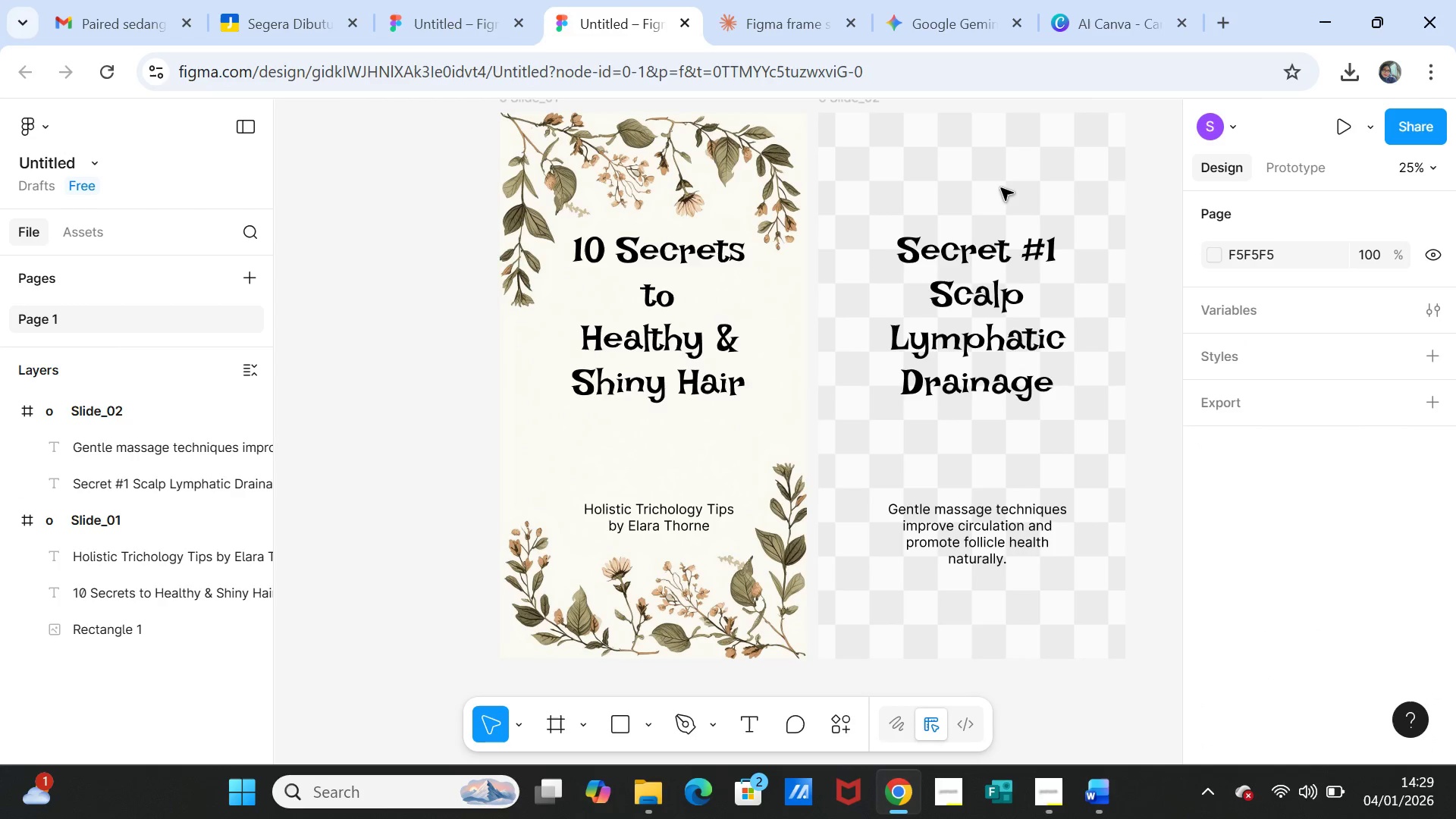 
left_click([995, 183])
 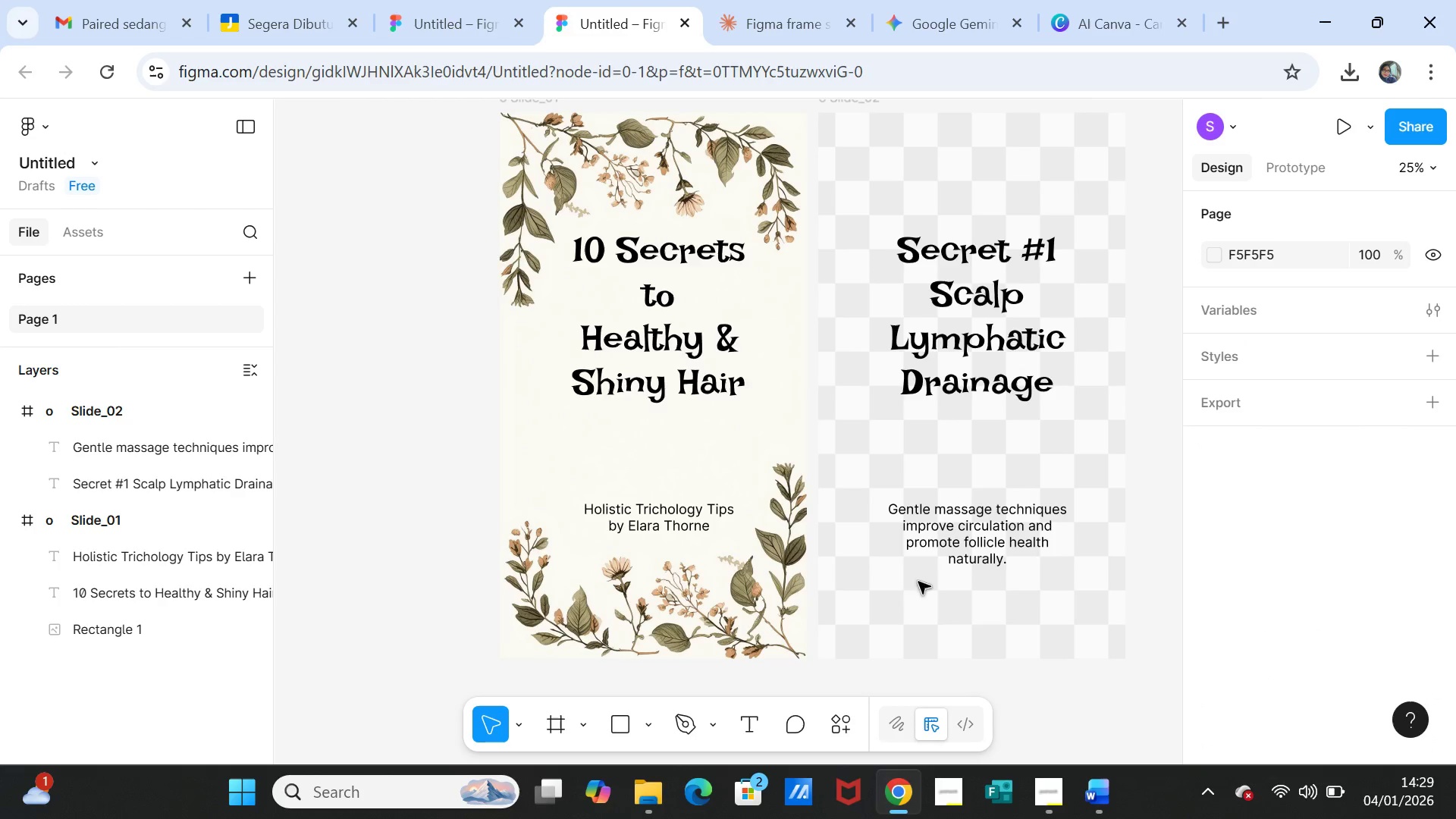 
left_click([900, 595])
 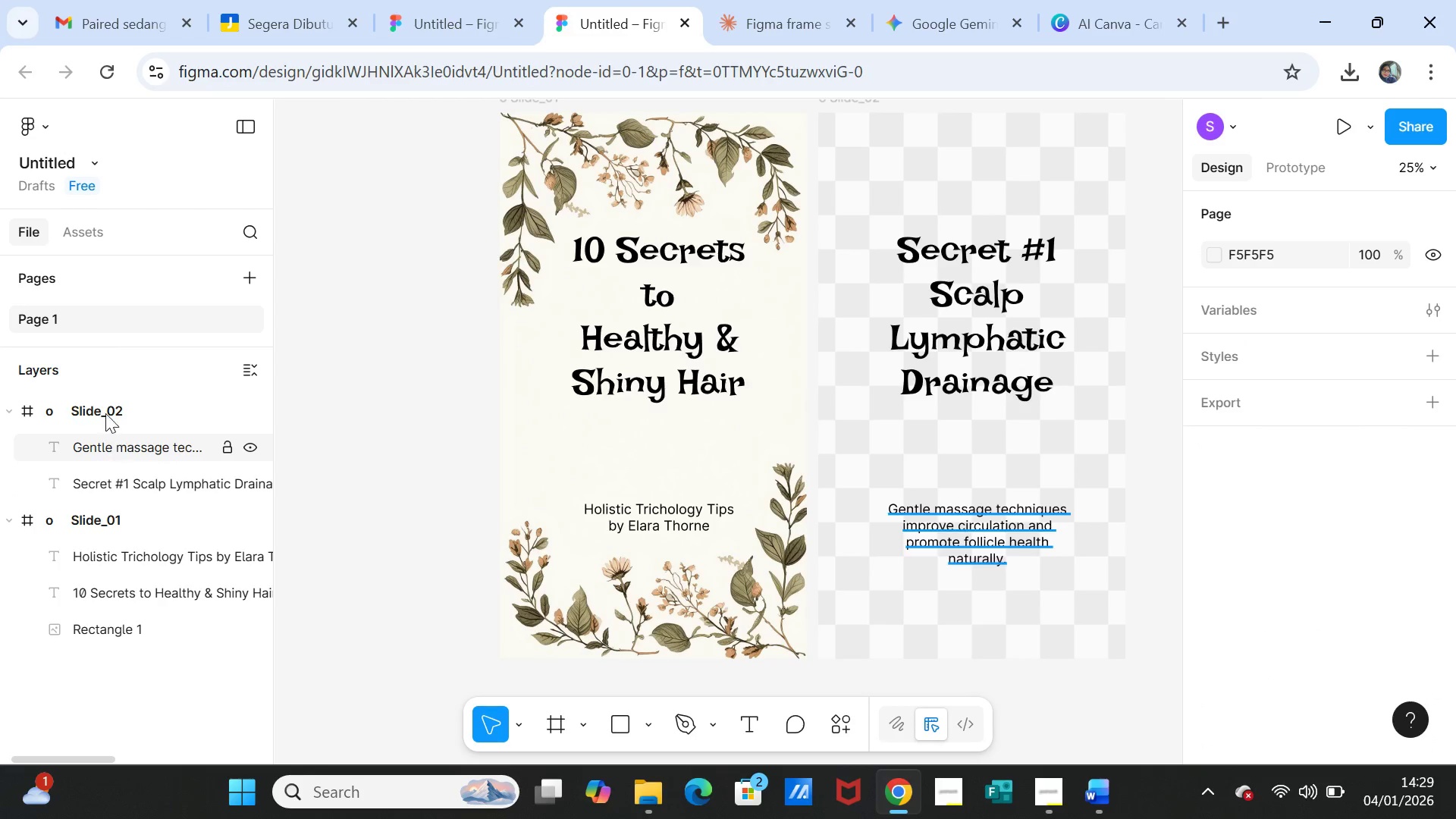 
left_click([105, 412])
 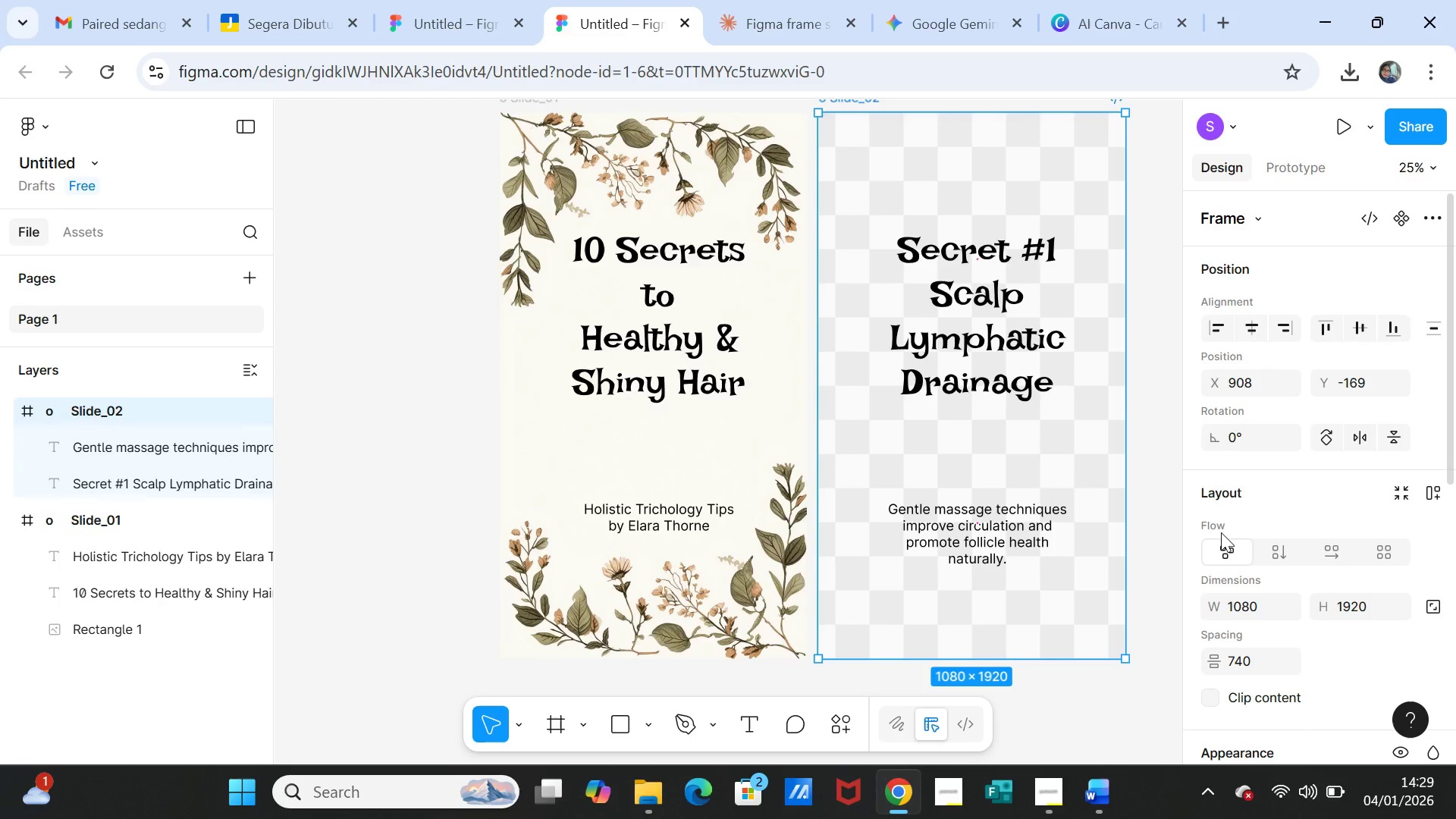 
scroll: coordinate [1352, 548], scroll_direction: down, amount: 3.0
 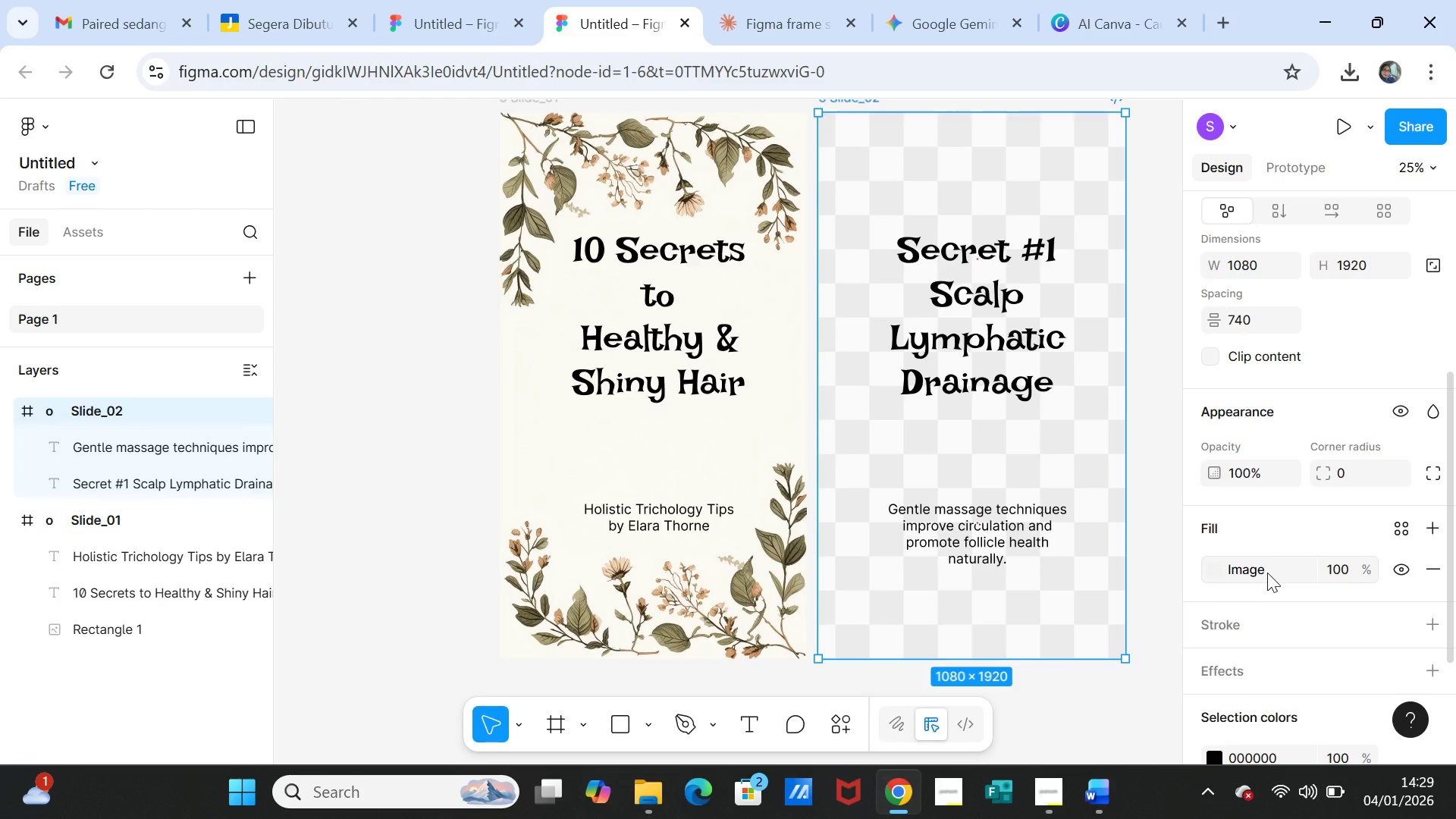 
left_click([1267, 573])
 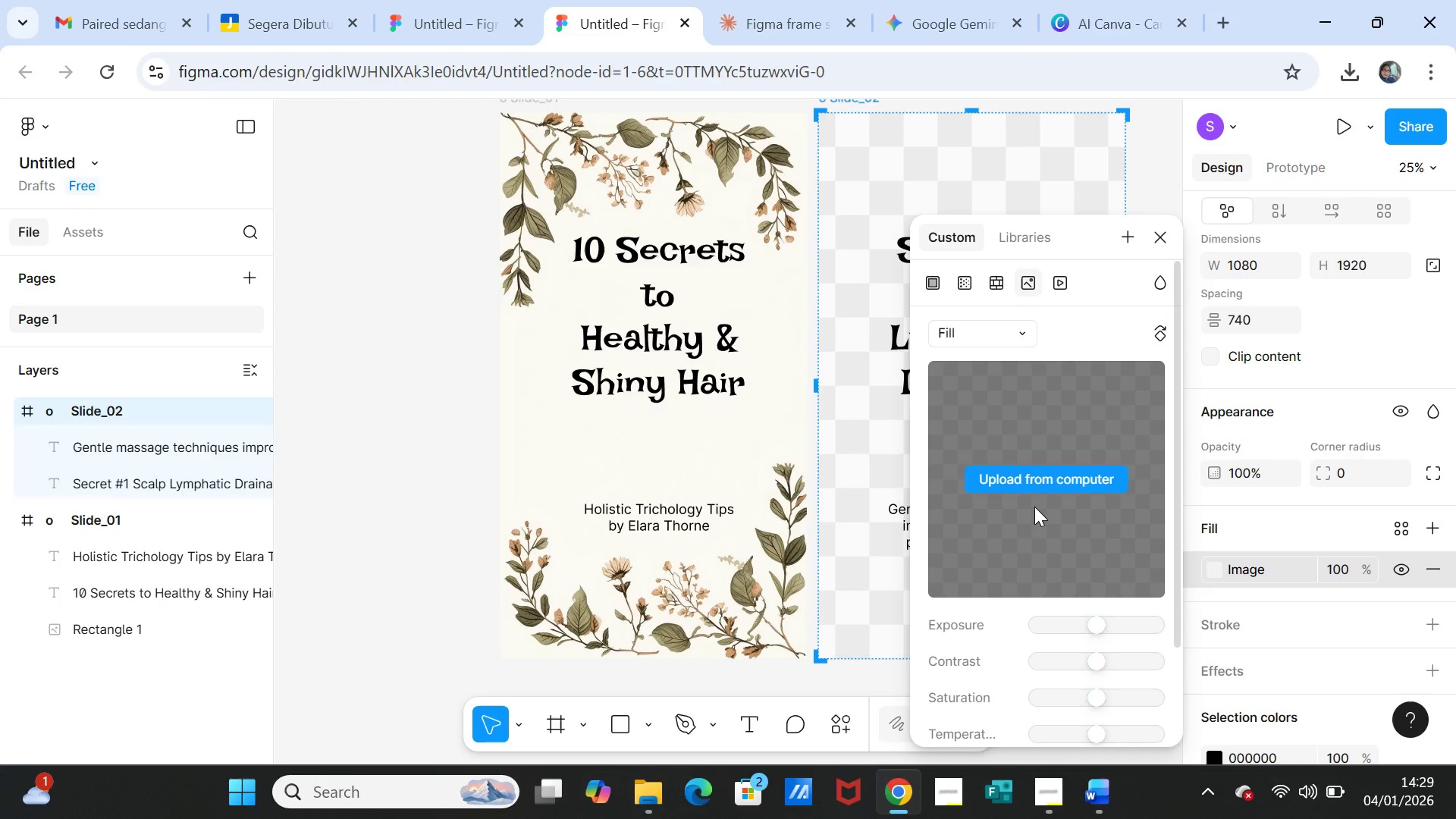 
left_click([1038, 485])
 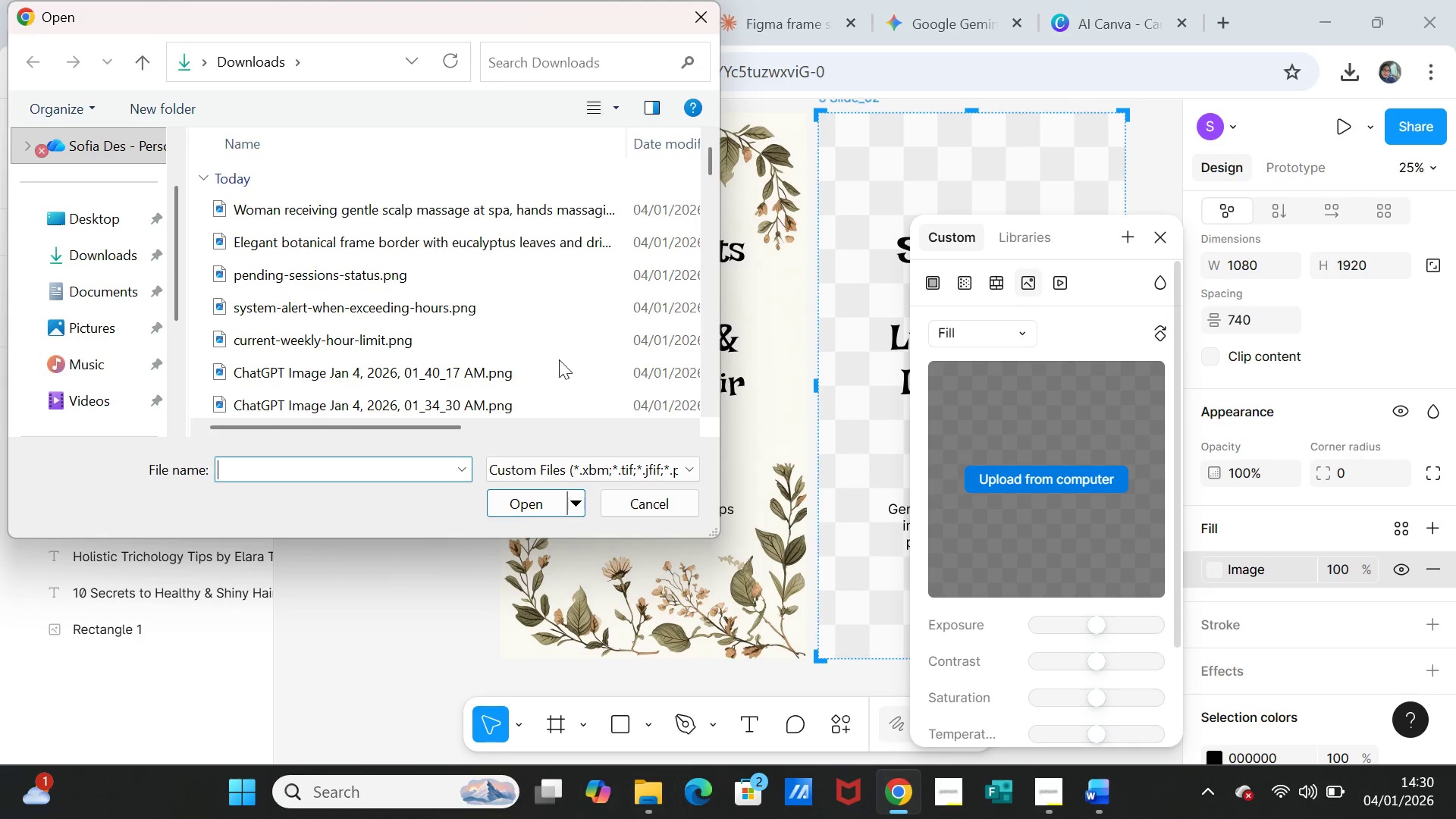 
left_click([500, 214])
 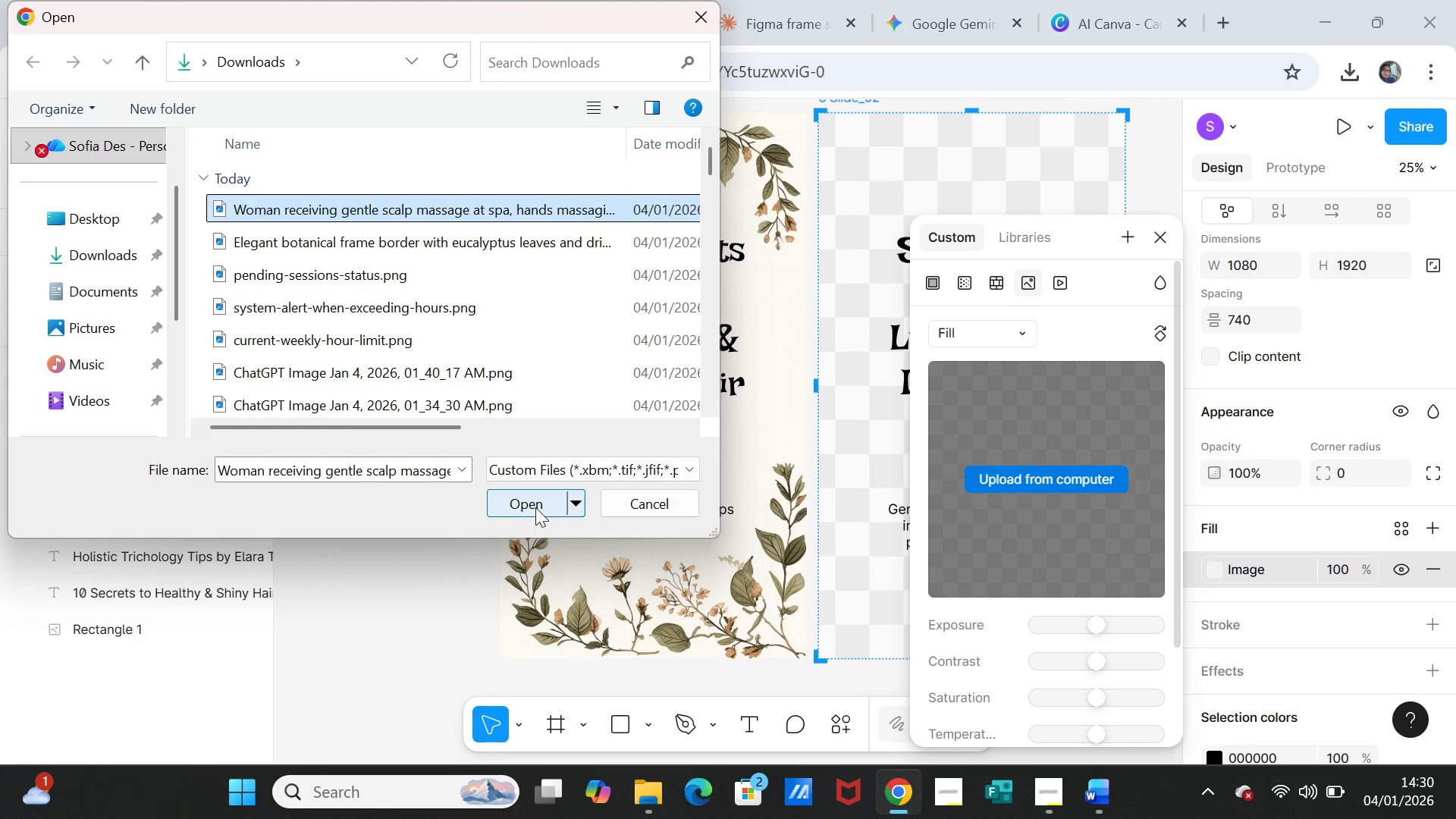 
left_click([532, 506])
 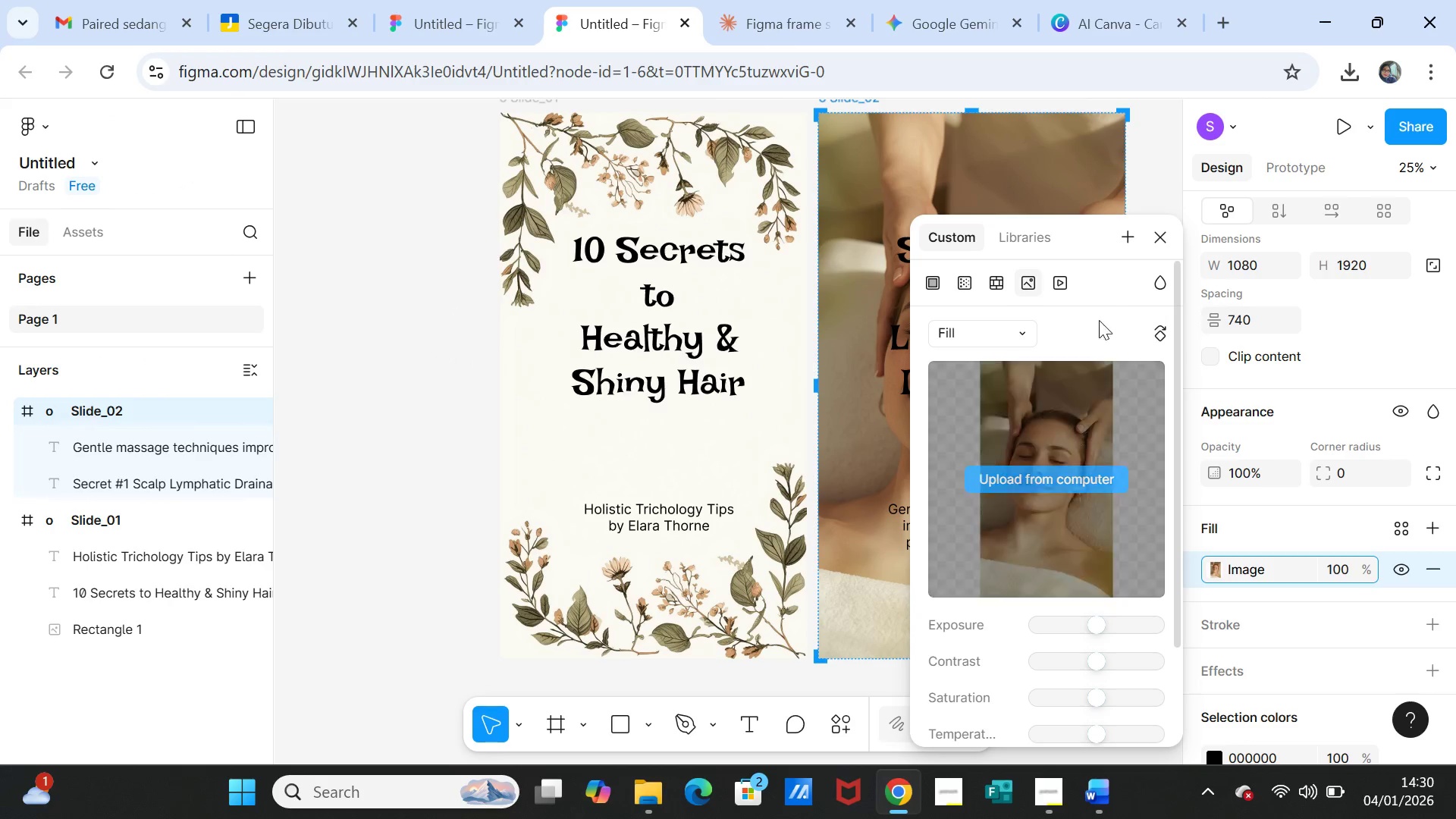 
left_click([1157, 241])
 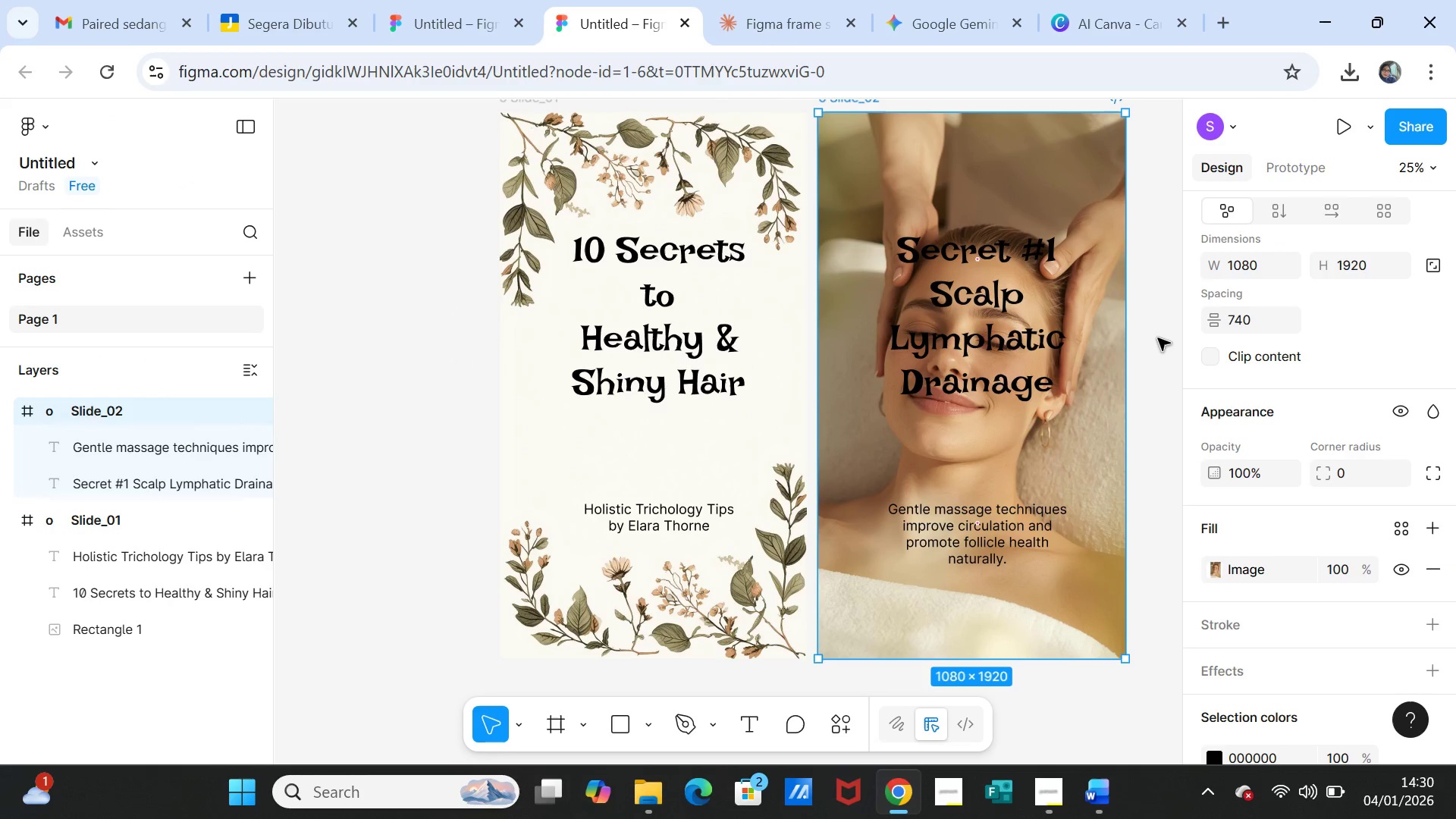 
left_click([1158, 338])
 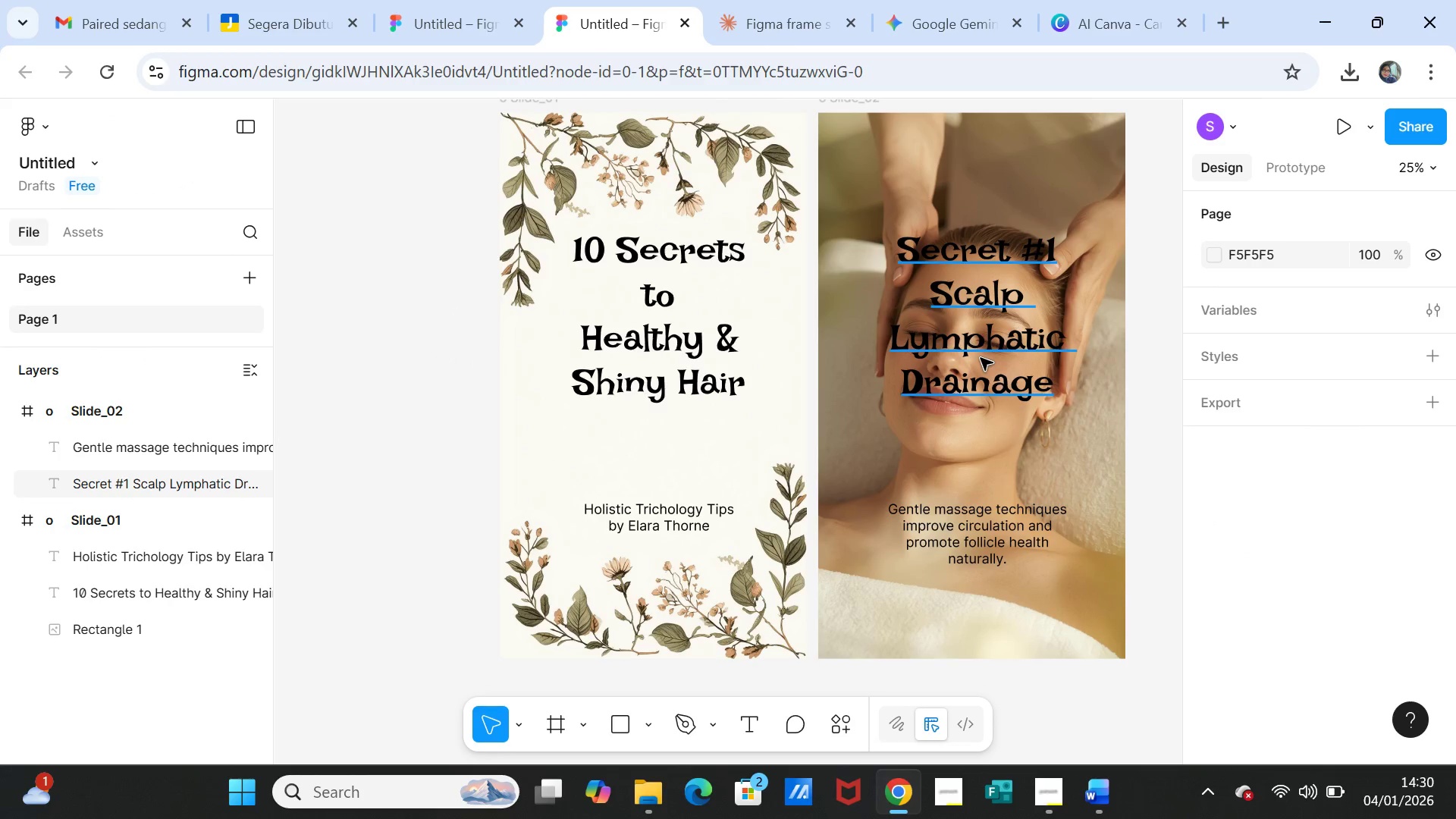 
left_click_drag(start_coordinate=[981, 358], to_coordinate=[981, 321])
 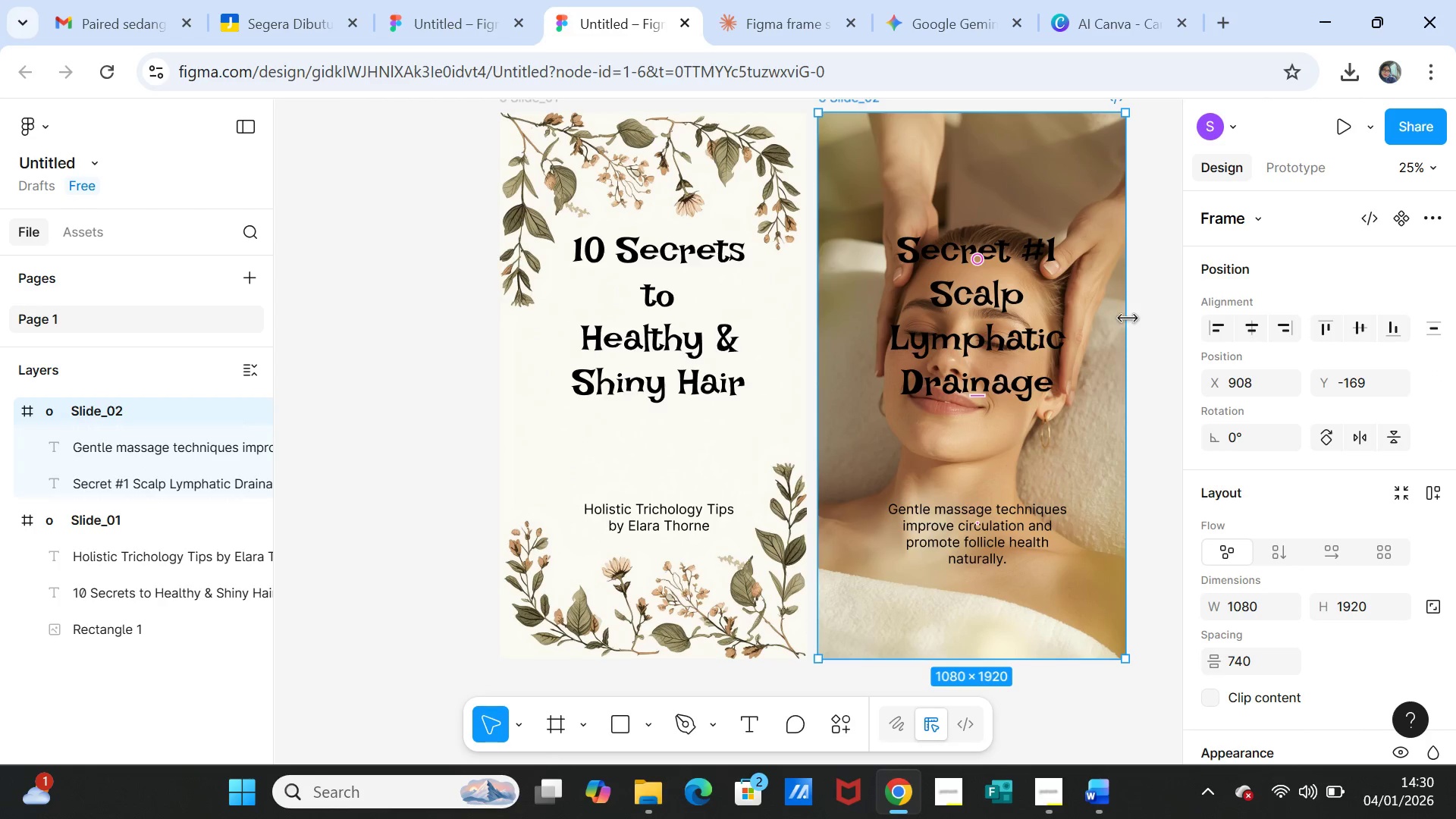 
left_click([1137, 318])
 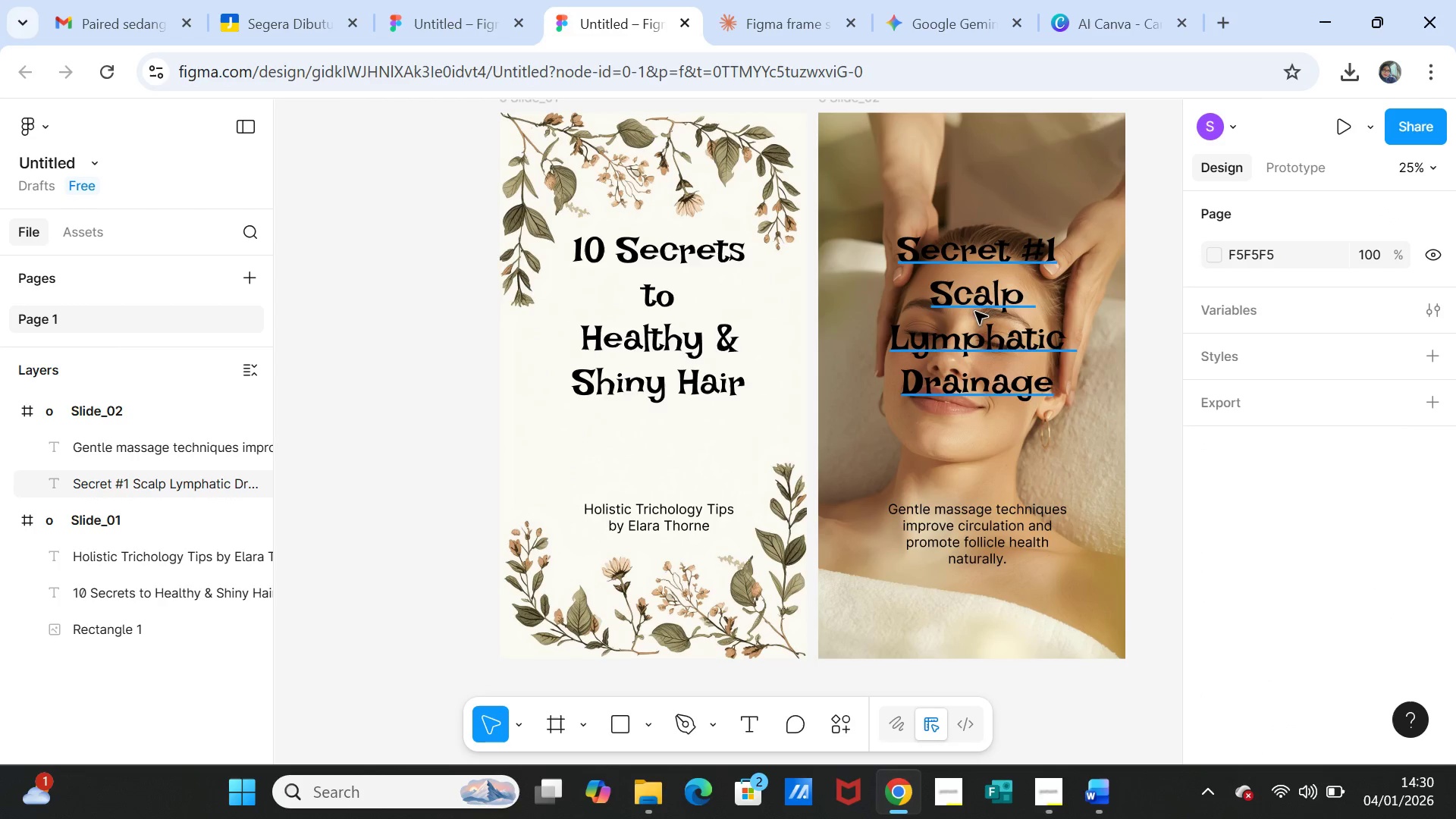 
left_click([987, 283])
 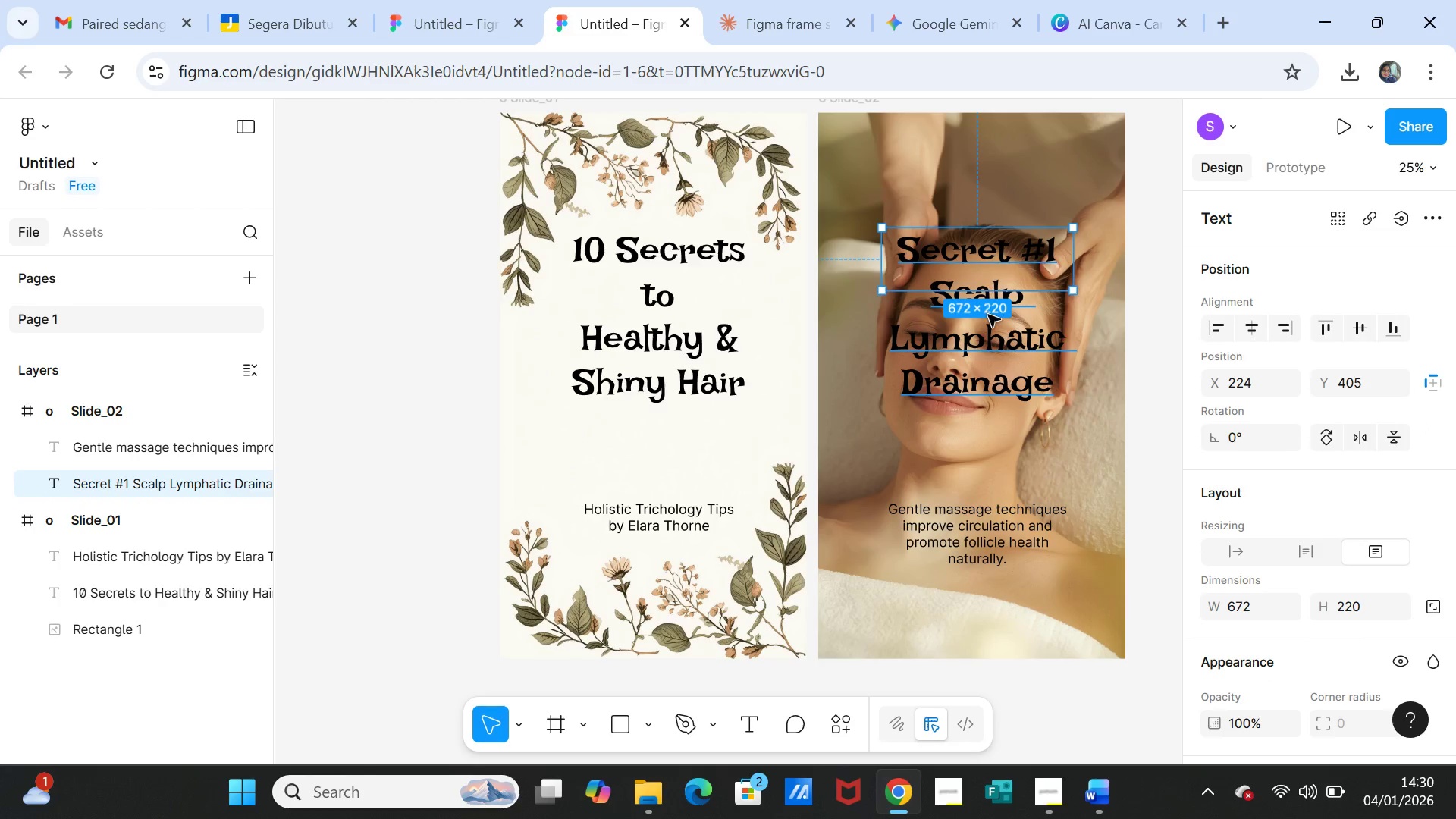 
left_click([988, 315])
 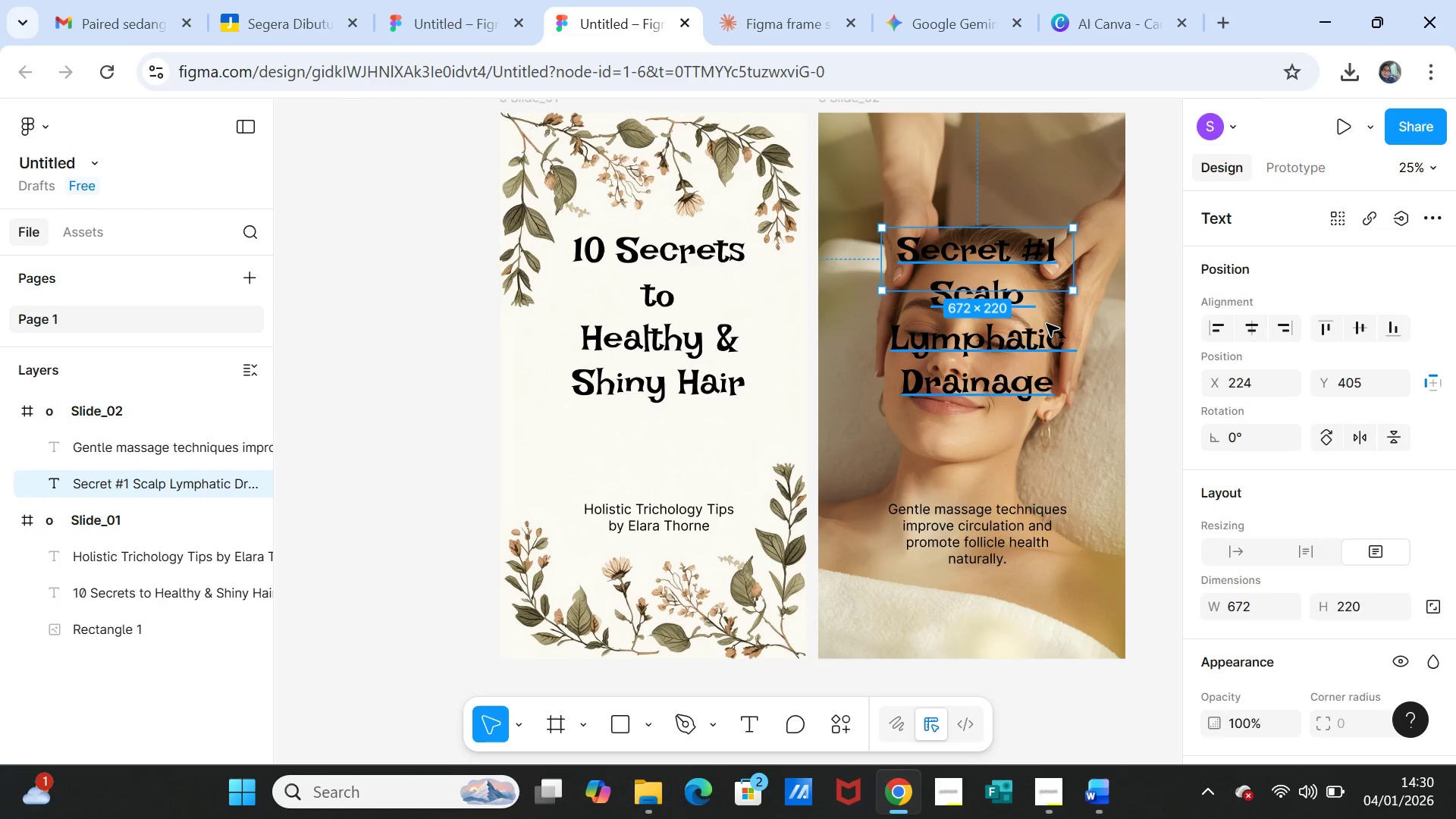 
double_click([1046, 324])
 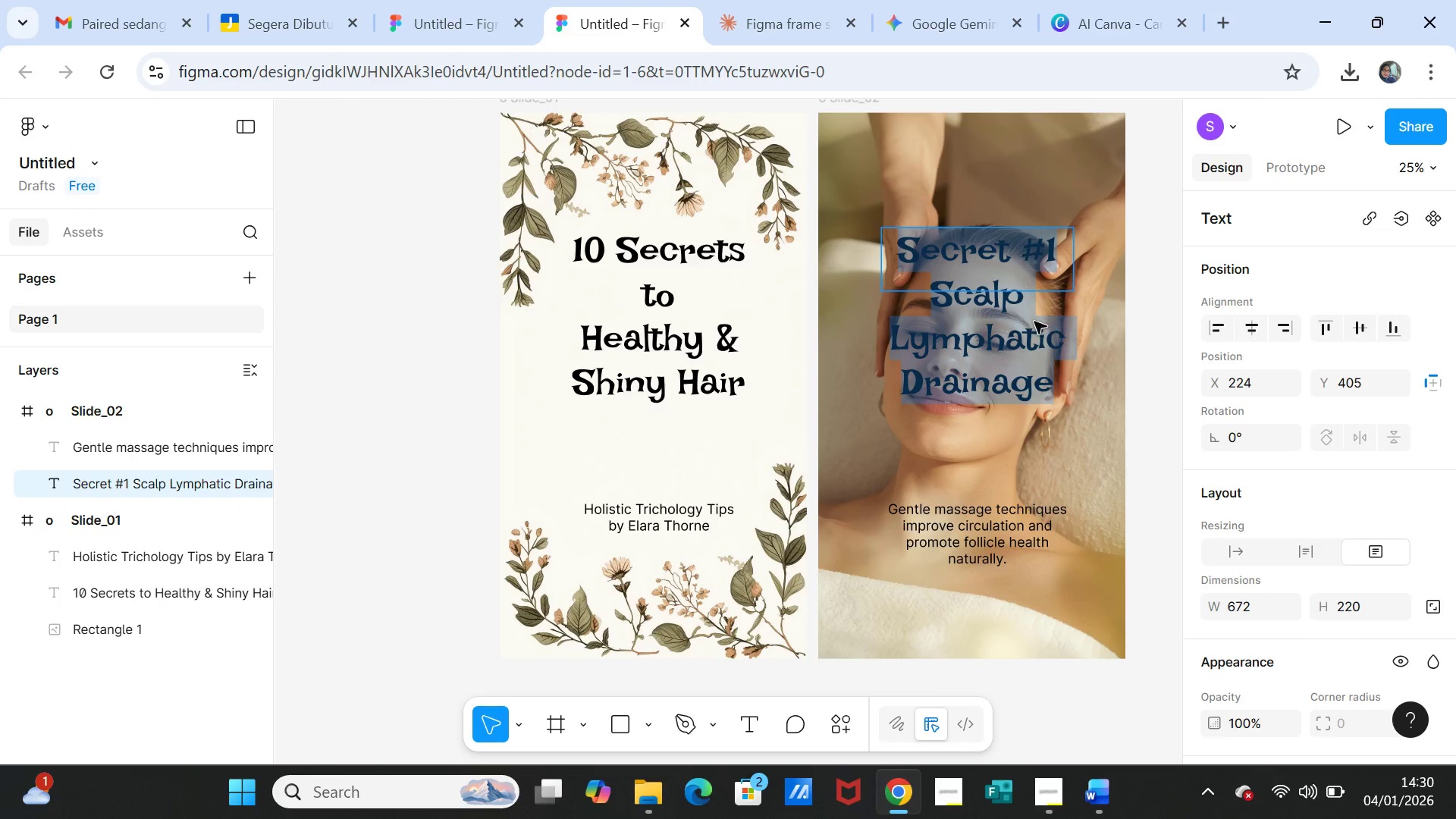 
left_click_drag(start_coordinate=[1033, 321], to_coordinate=[1029, 300])
 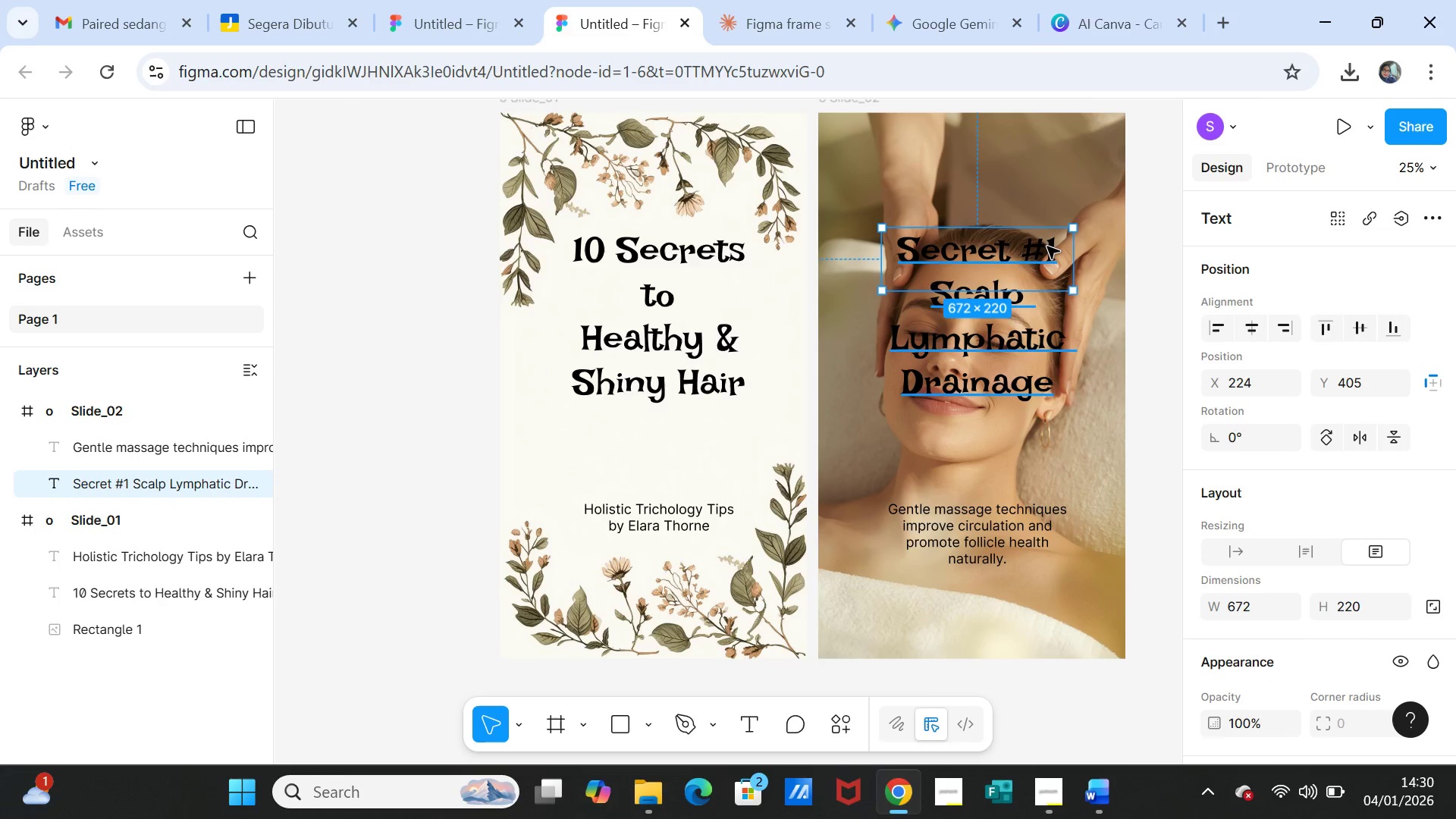 
left_click_drag(start_coordinate=[1046, 245], to_coordinate=[1053, 173])
 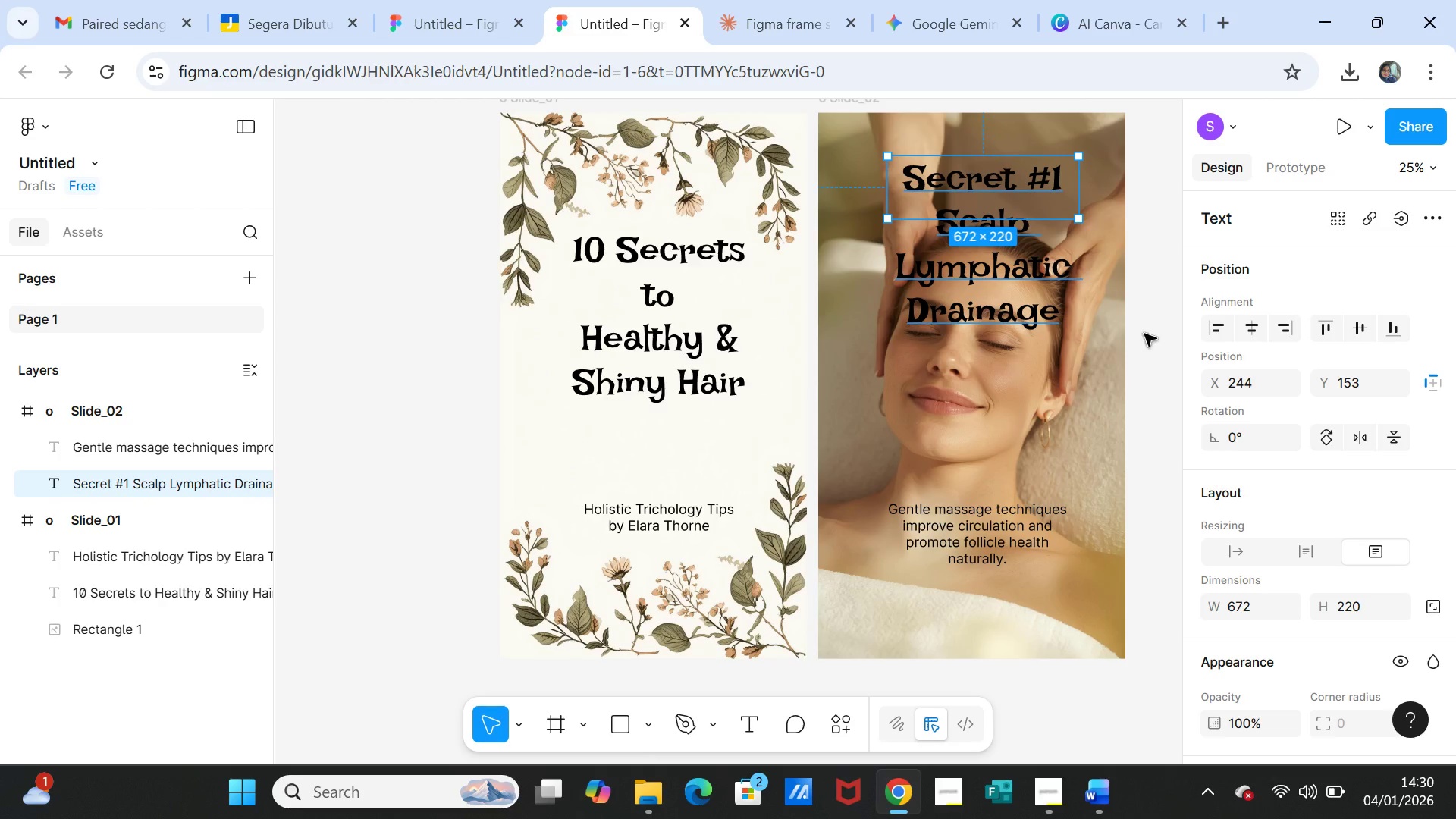 
left_click([1147, 335])
 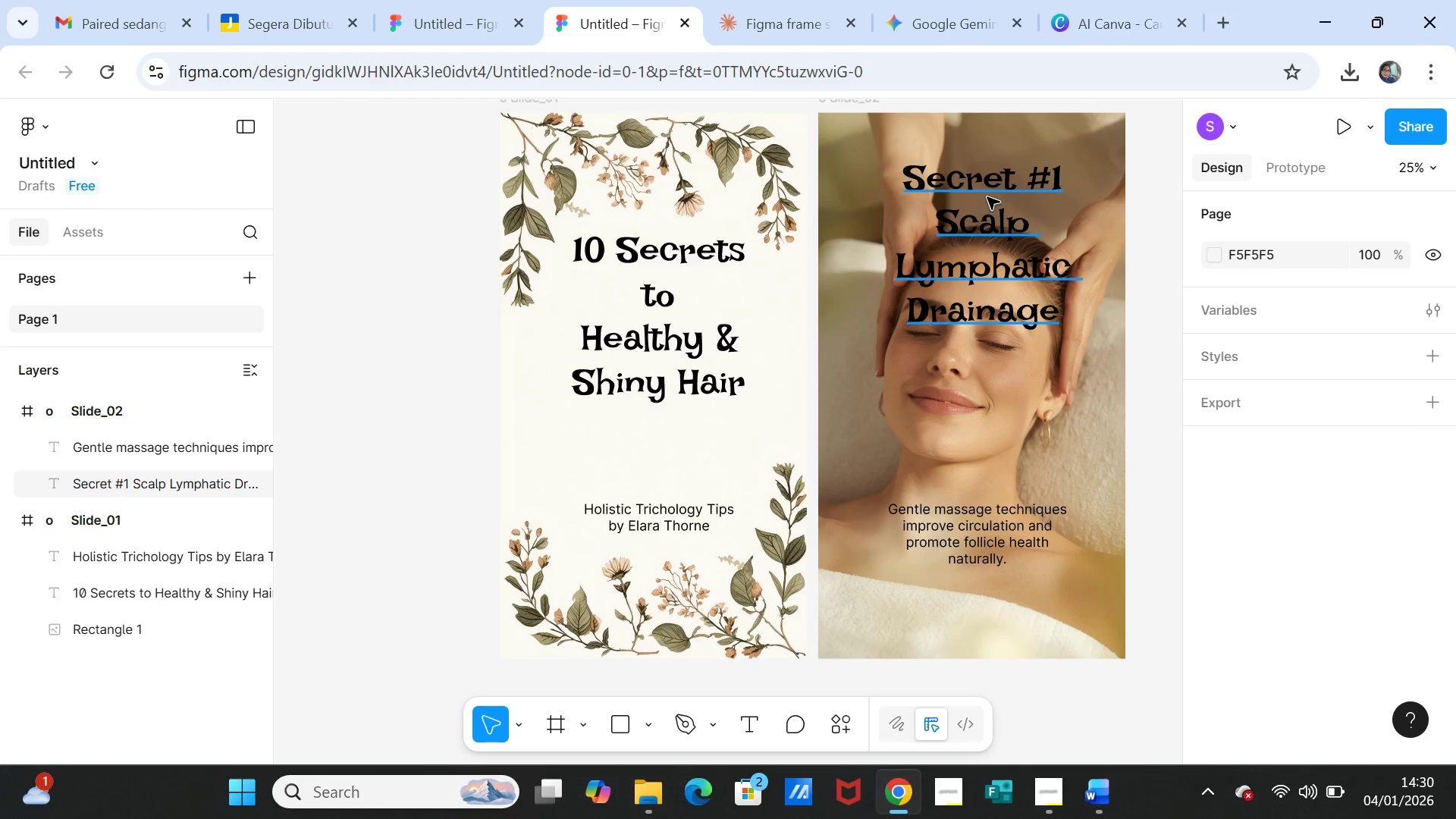 
double_click([981, 183])
 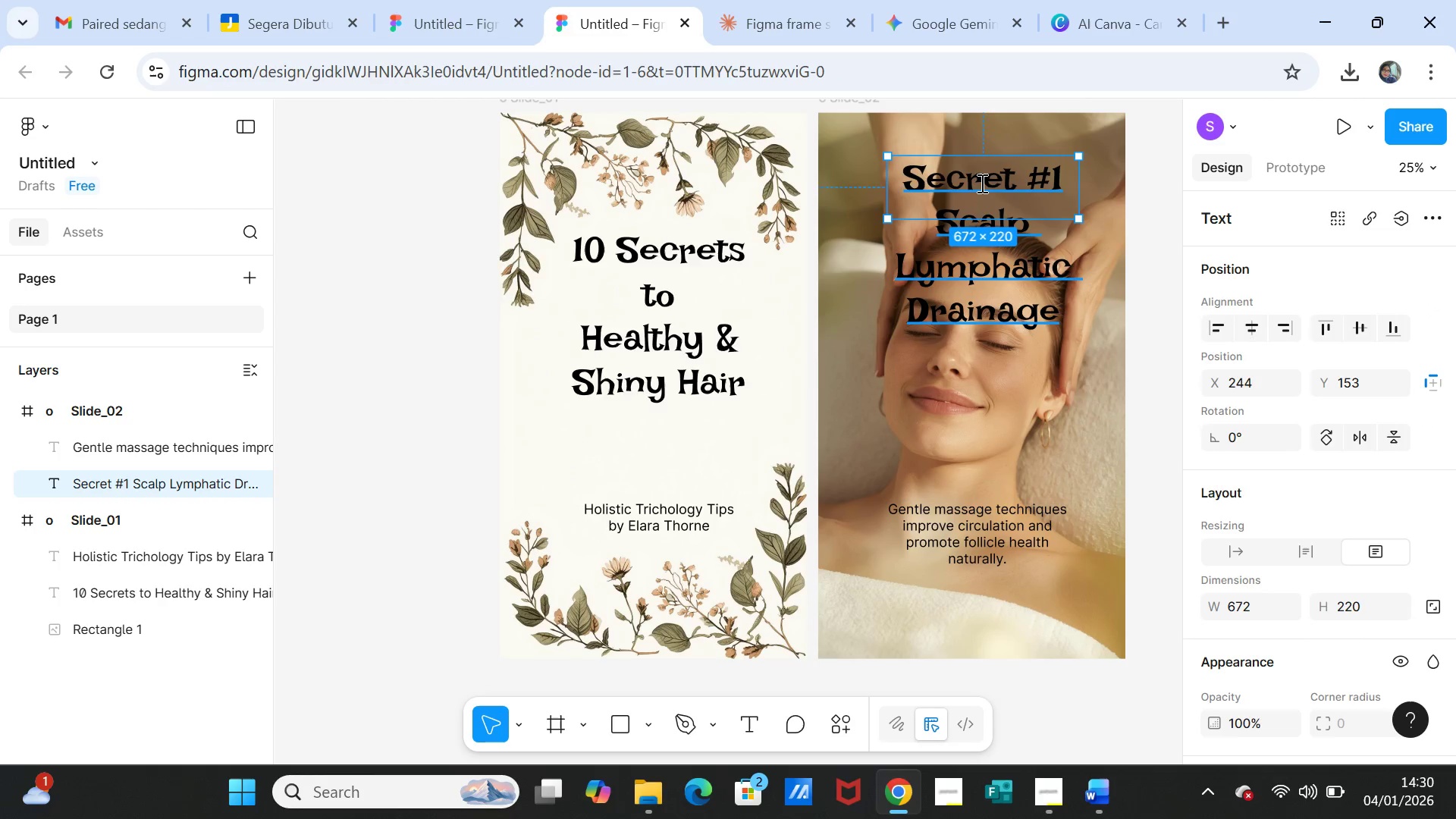 
triple_click([981, 183])
 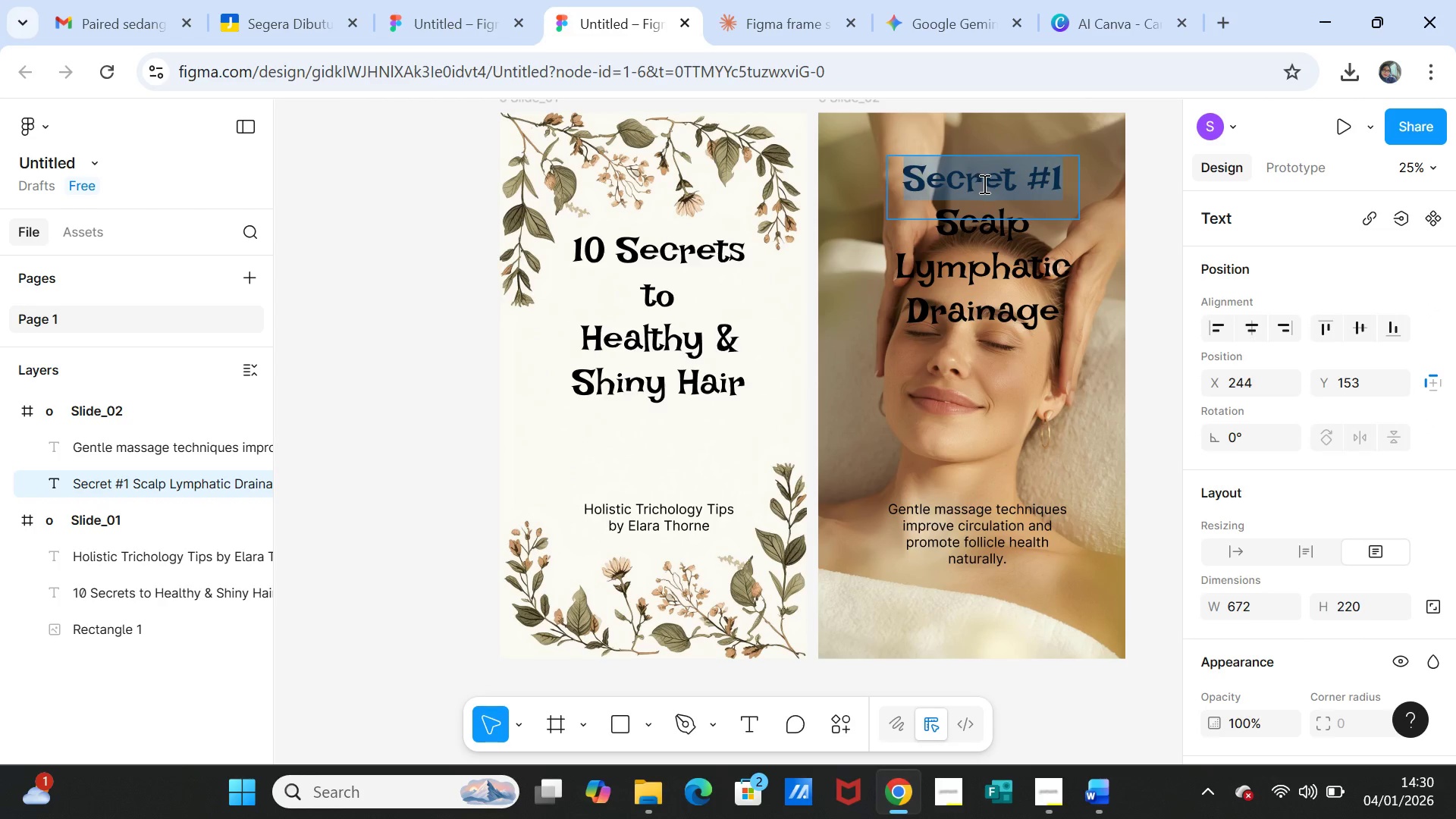 
key(Shift+ArrowDown)
 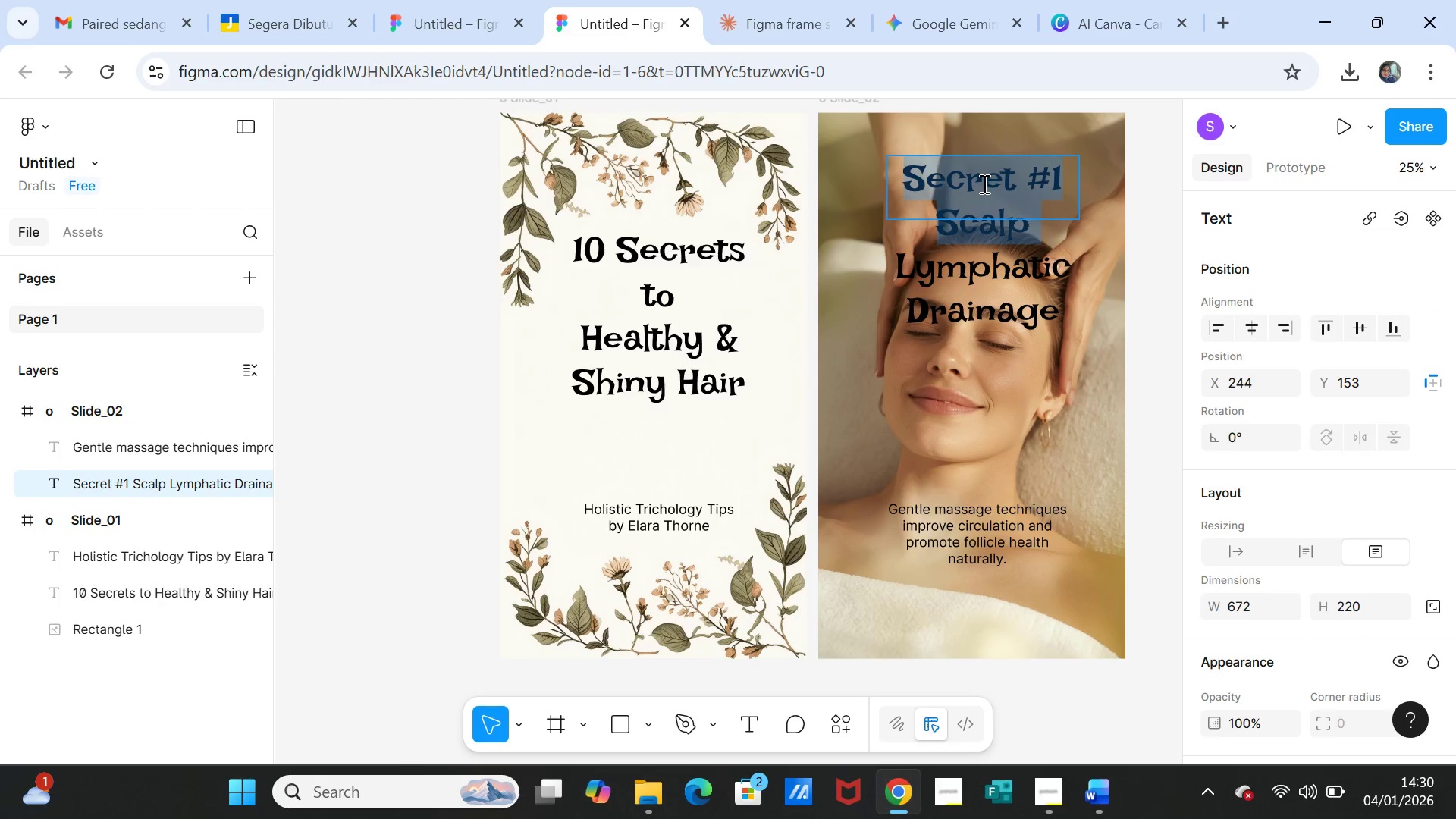 
key(Shift+ArrowDown)
 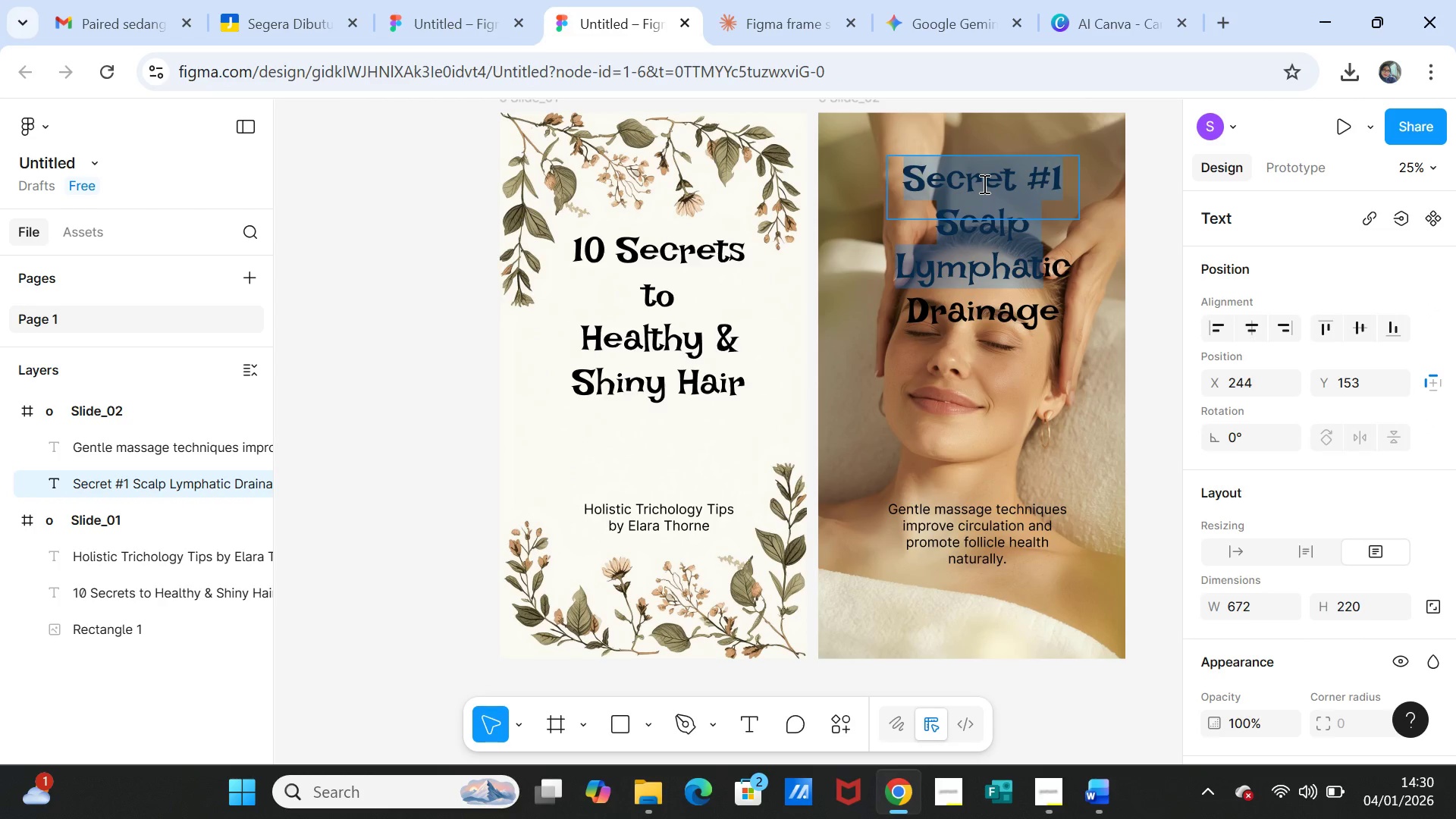 
key(Shift+ArrowDown)
 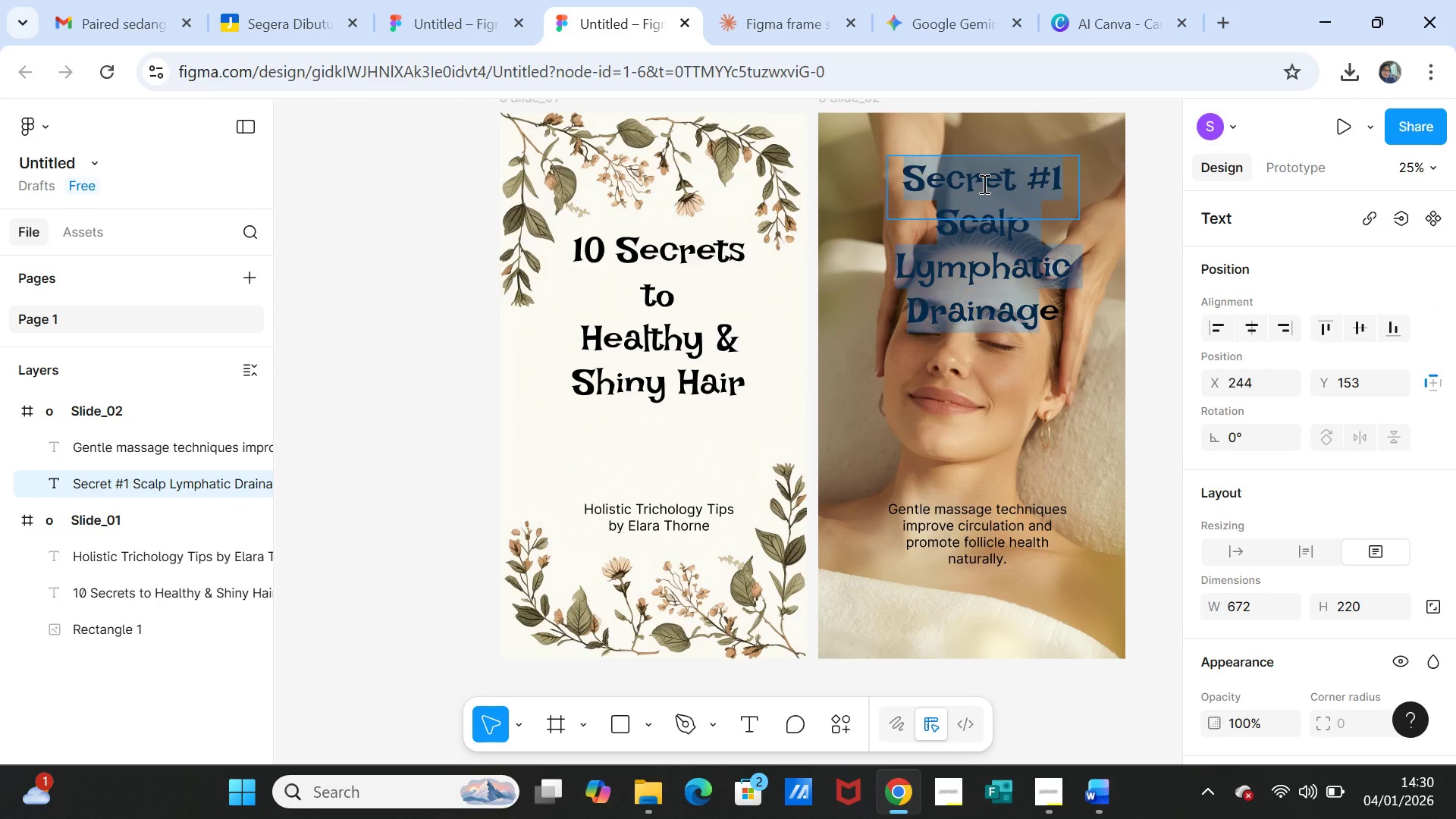 
key(Shift+ArrowDown)
 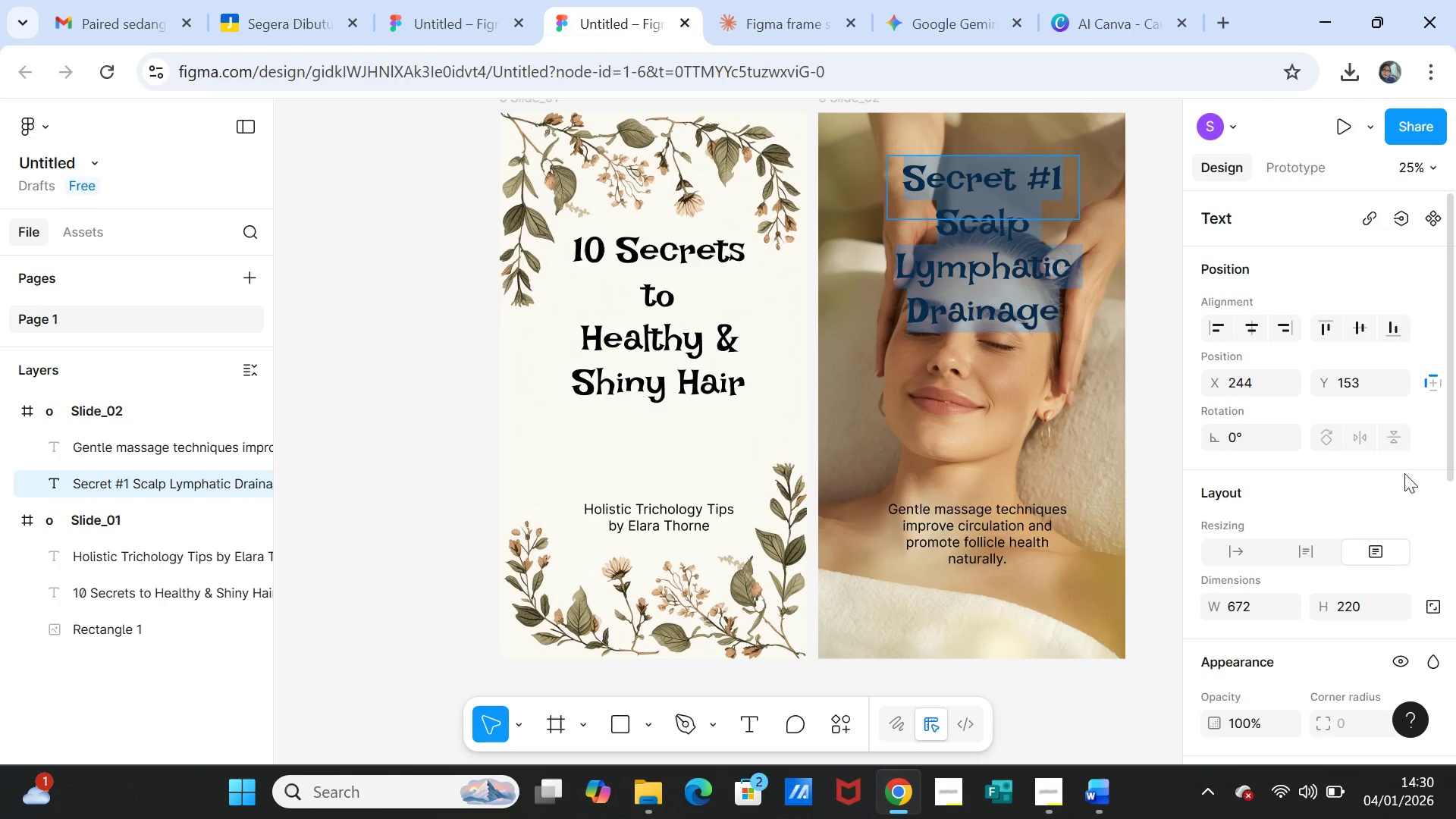 
wait(5.05)
 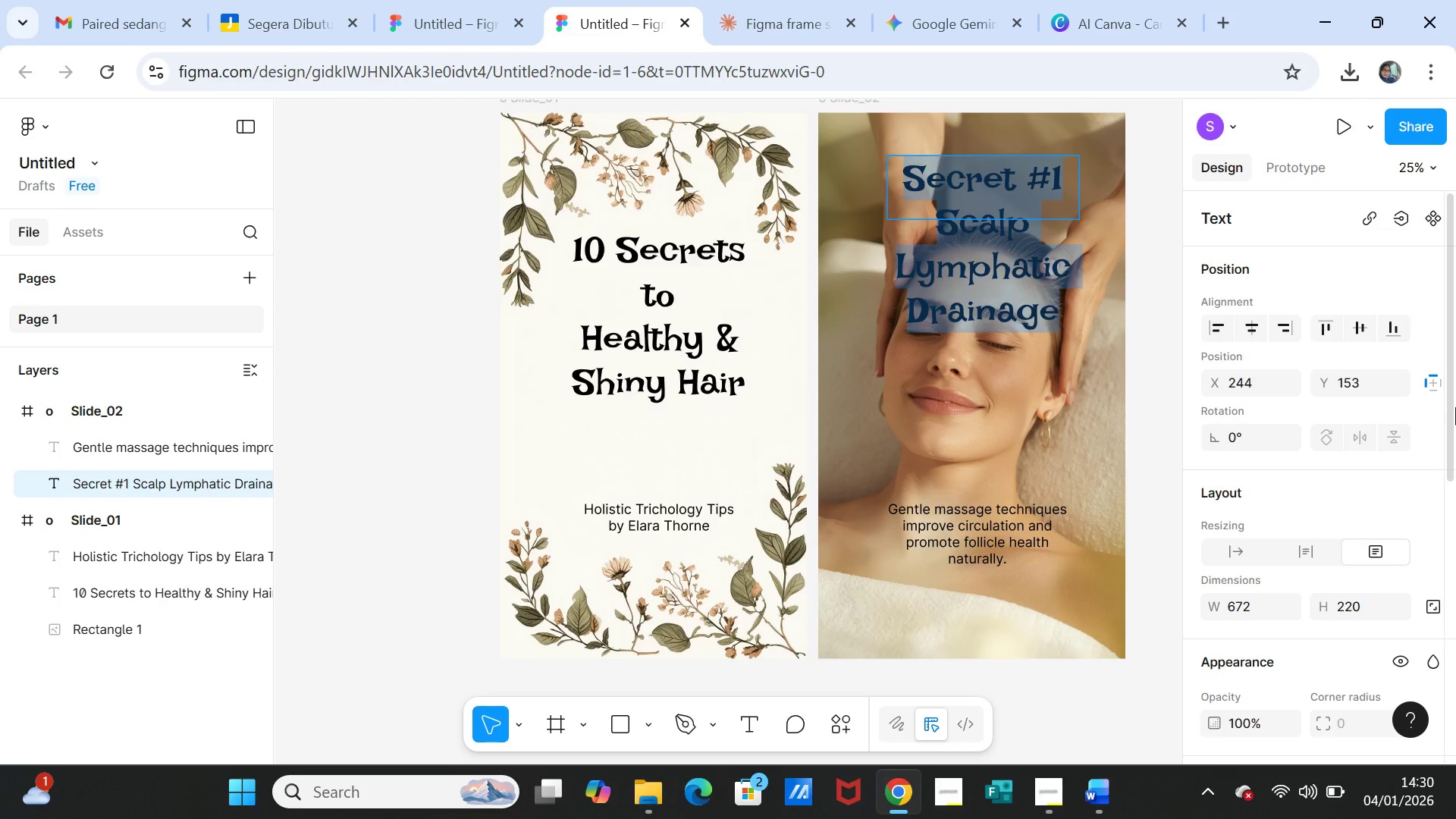 
scroll: coordinate [1388, 440], scroll_direction: up, amount: 2.0
 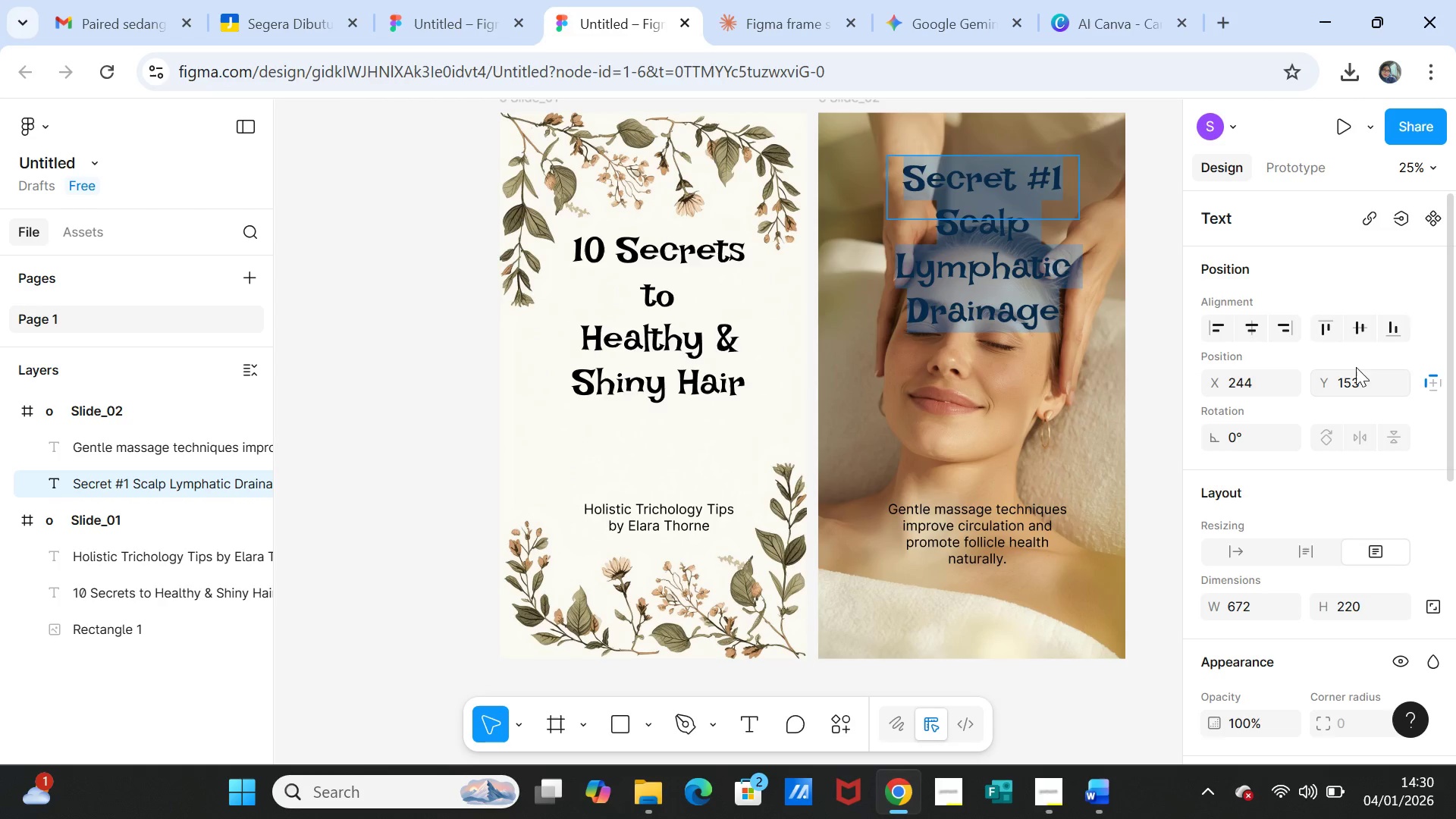 
mouse_move([1345, 334])
 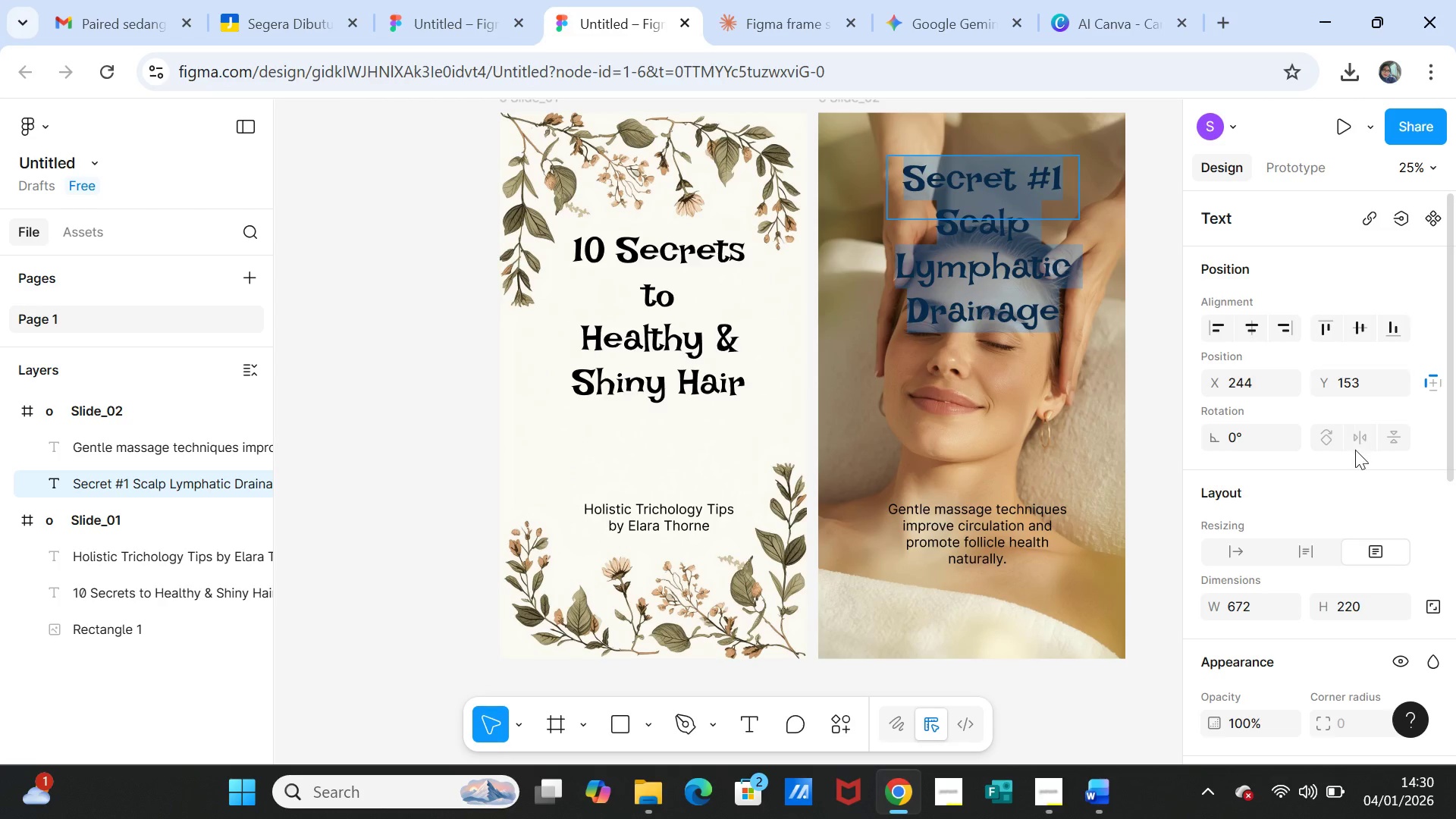 
scroll: coordinate [1375, 449], scroll_direction: down, amount: 2.0
 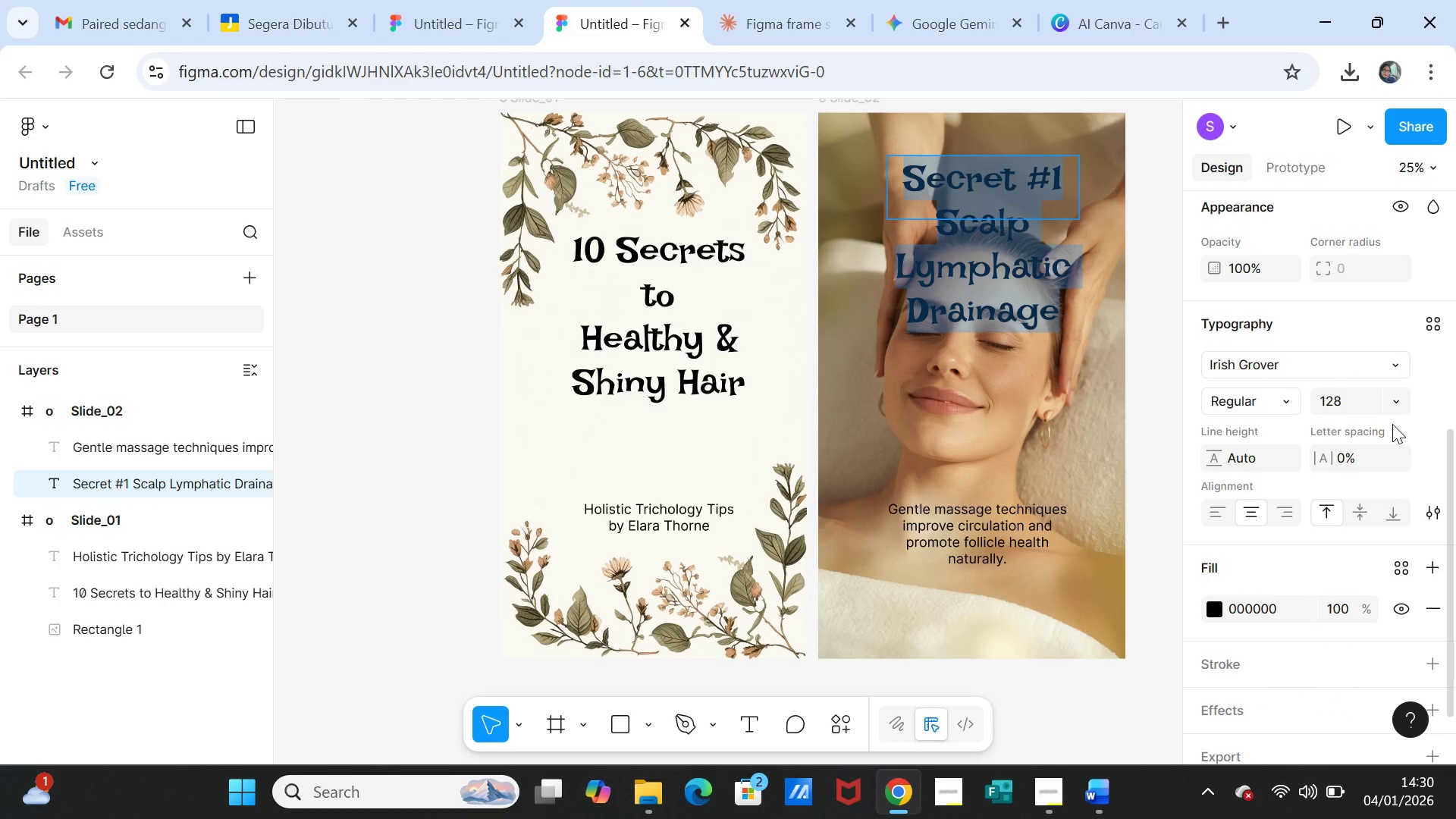 
wait(7.7)
 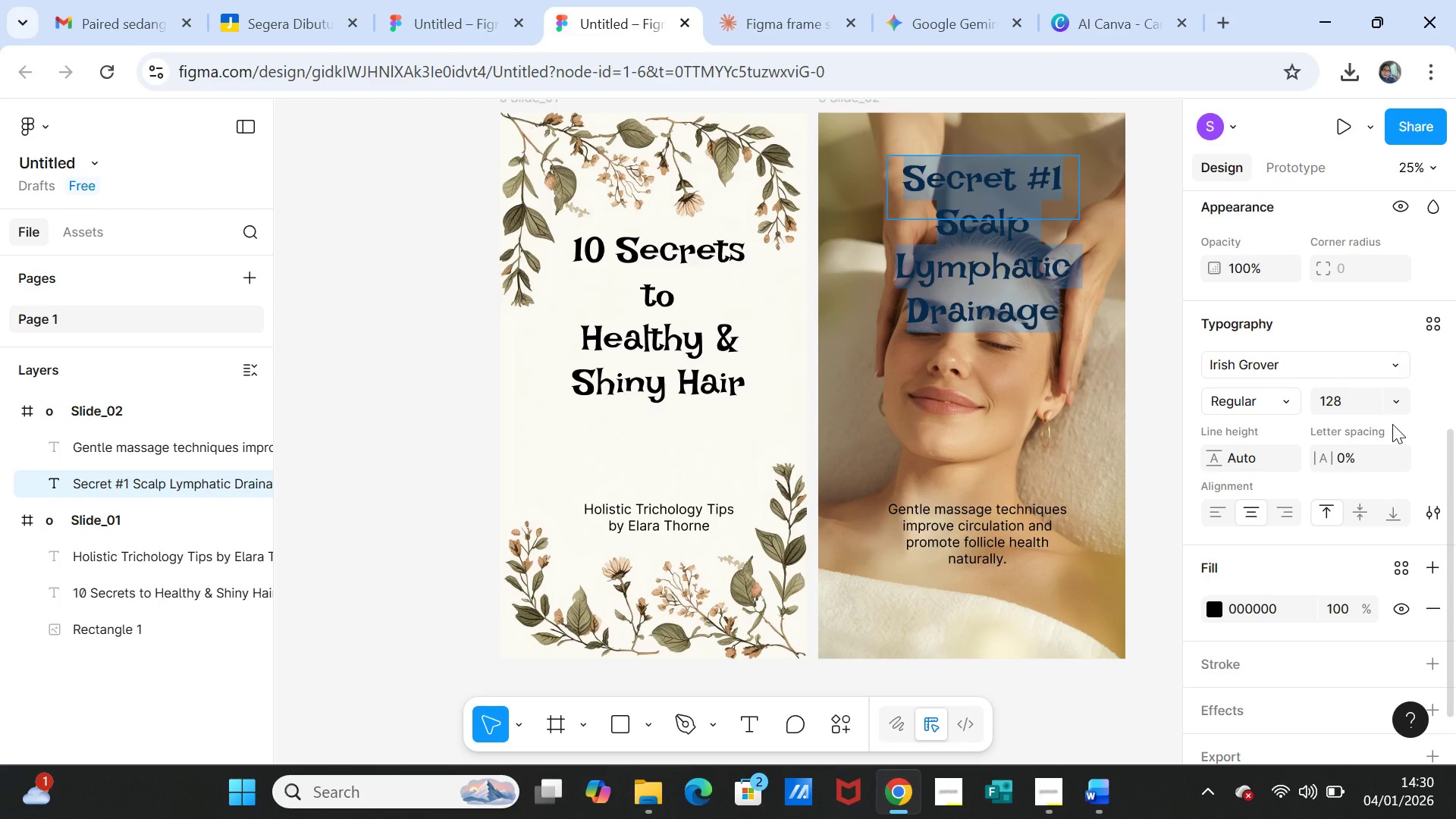 
scroll: coordinate [1363, 508], scroll_direction: down, amount: 1.0
 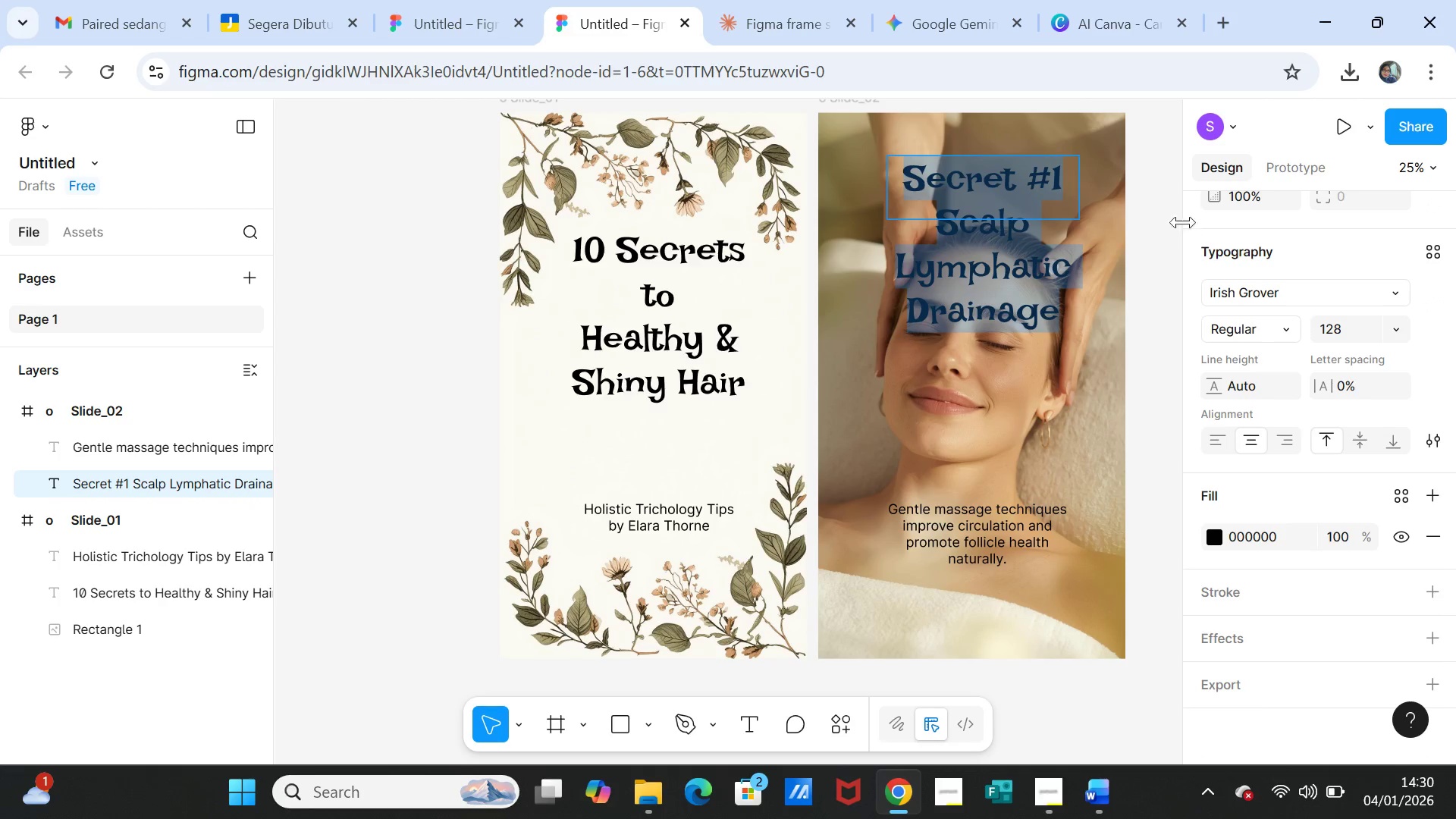 
left_click([1151, 221])
 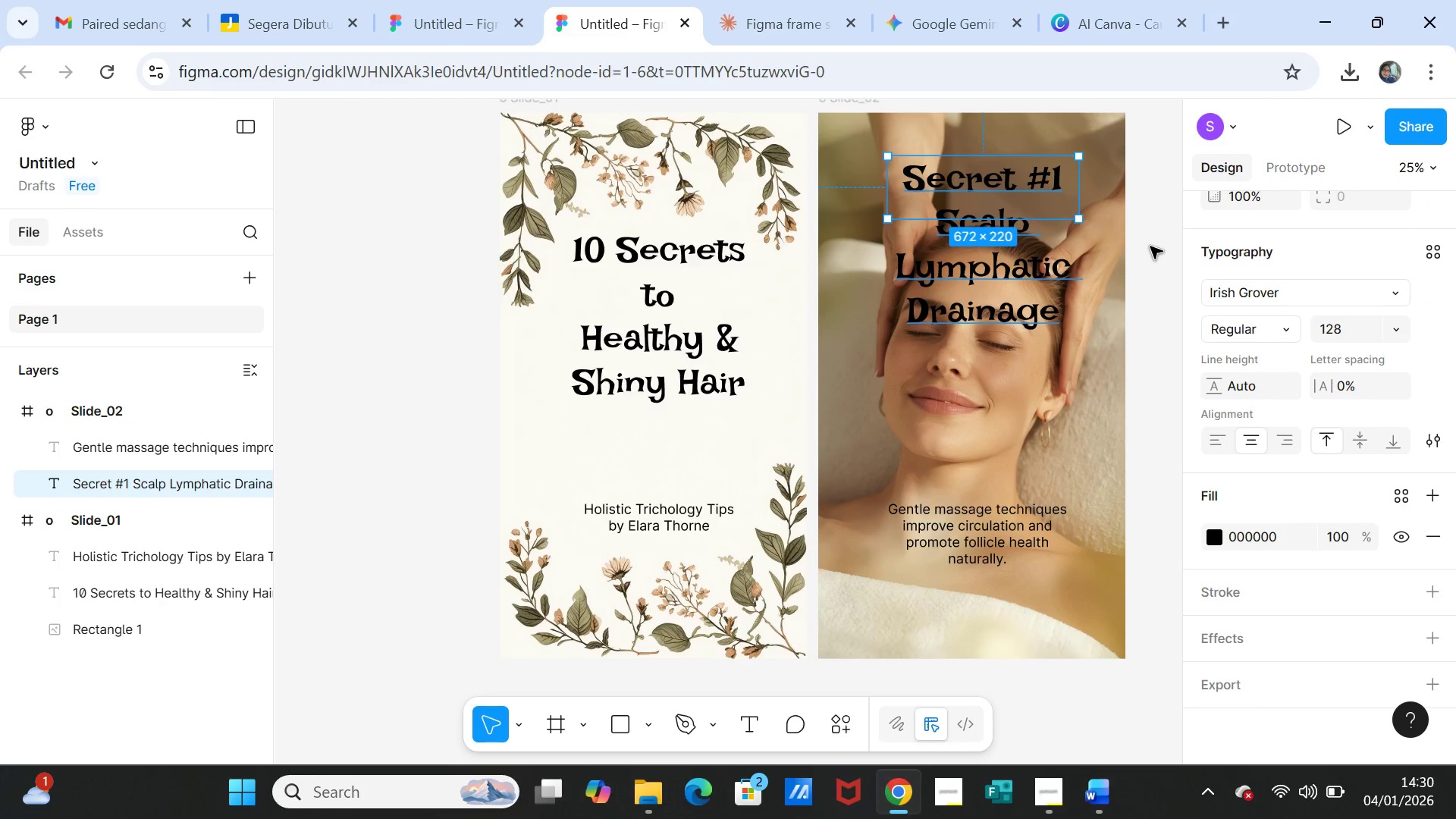 
left_click([1150, 246])
 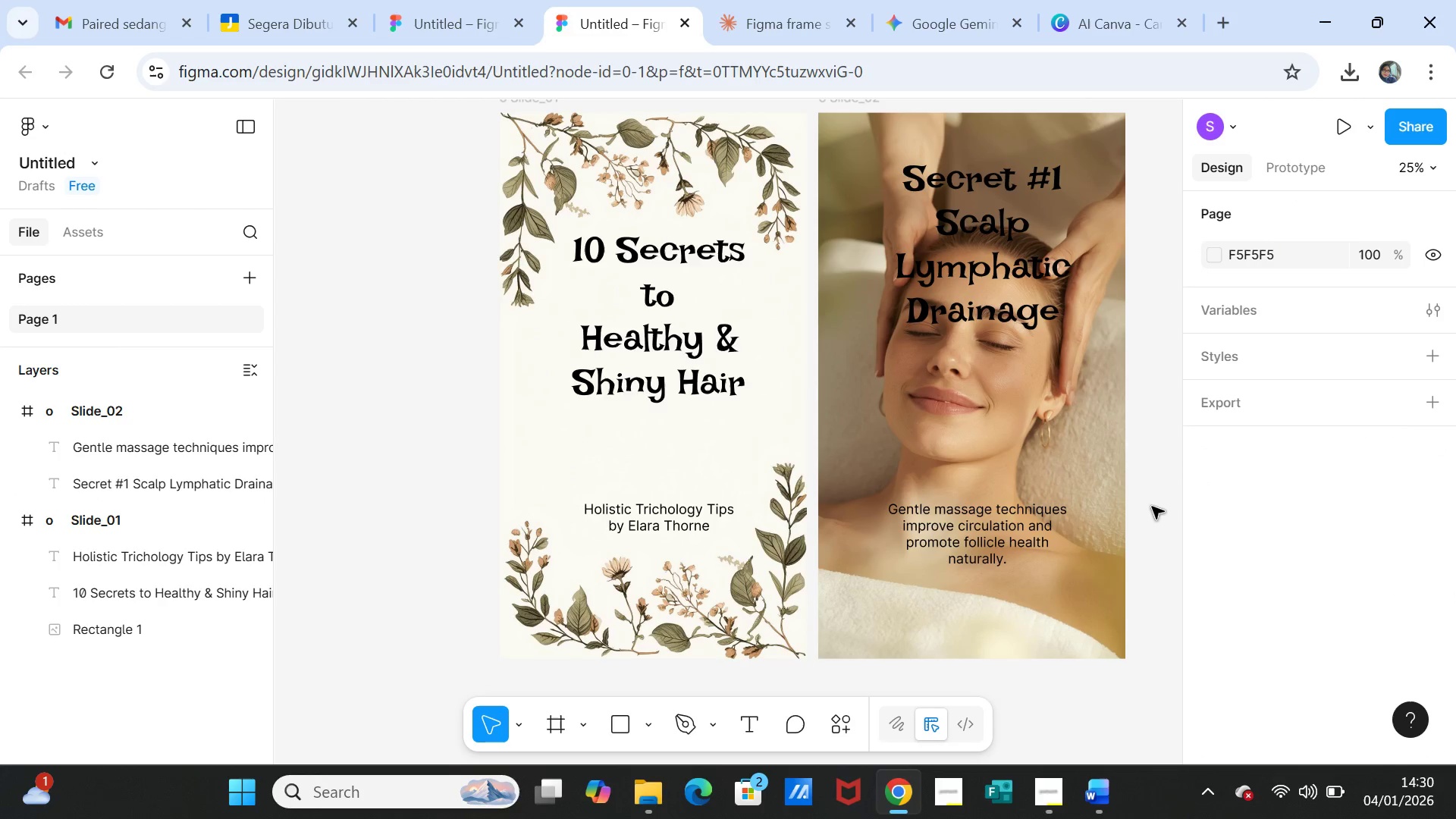 
scroll: coordinate [1152, 517], scroll_direction: up, amount: 1.0
 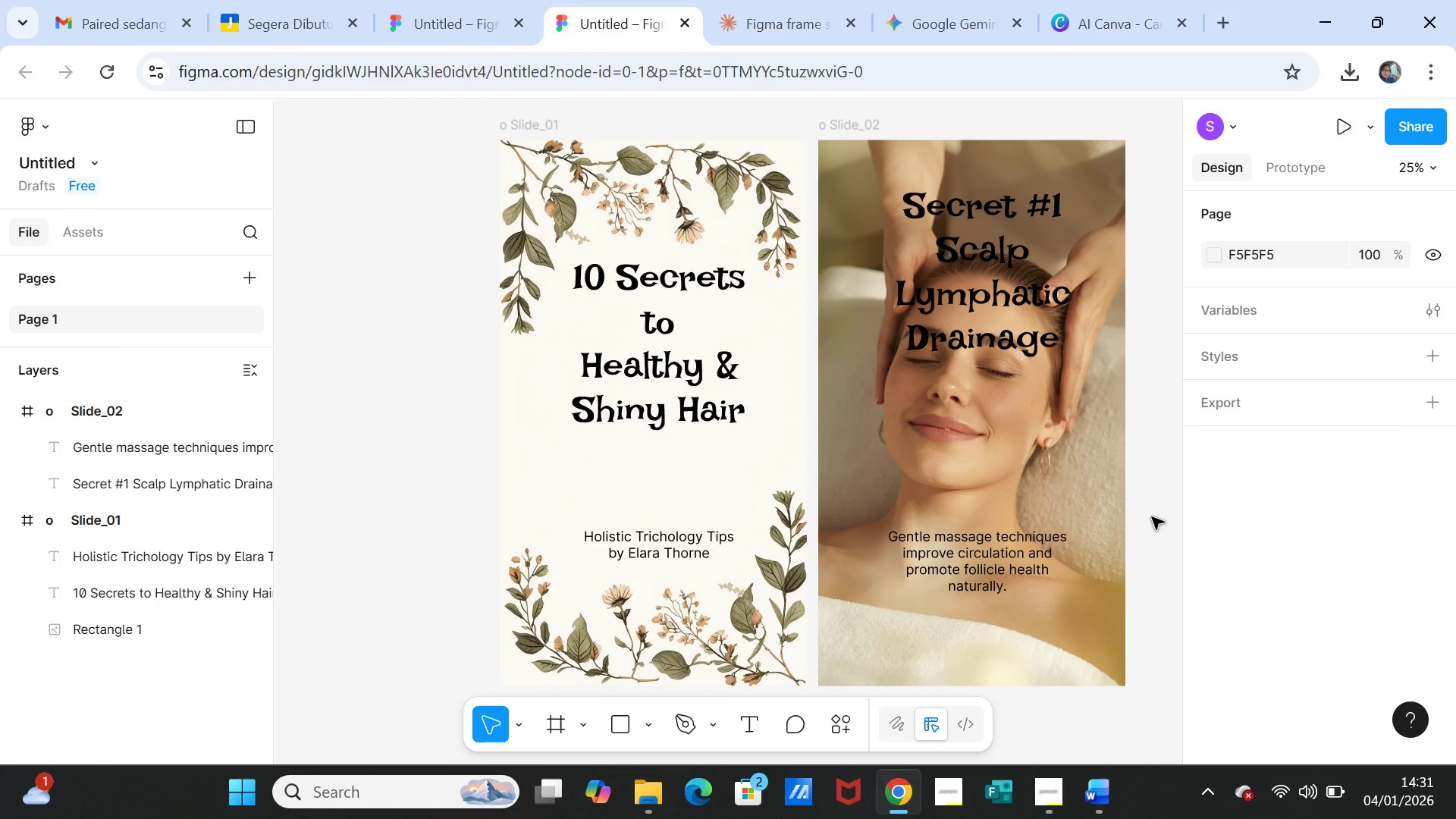 
scroll: coordinate [1152, 517], scroll_direction: down, amount: 1.0
 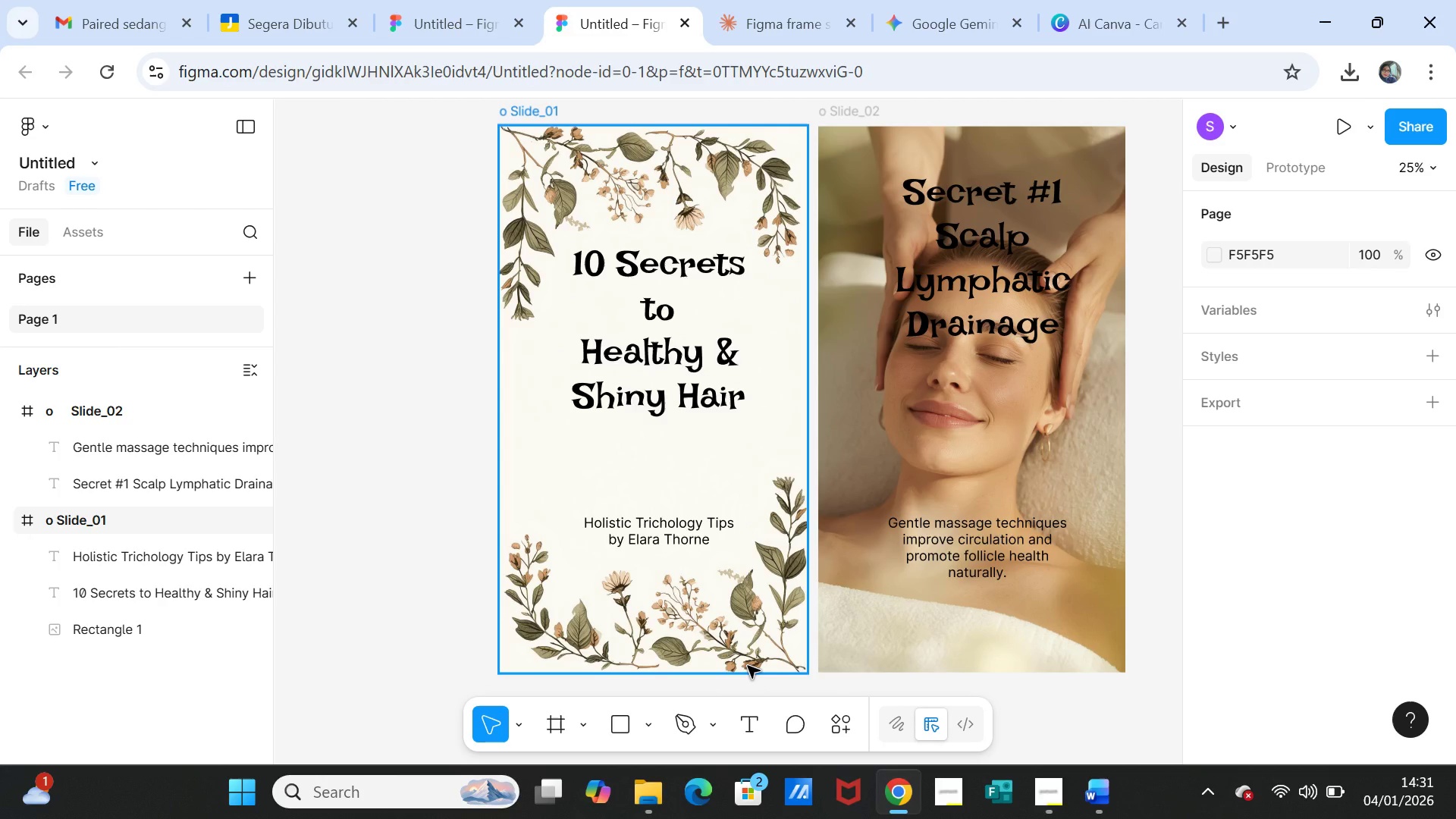 
wait(62.24)
 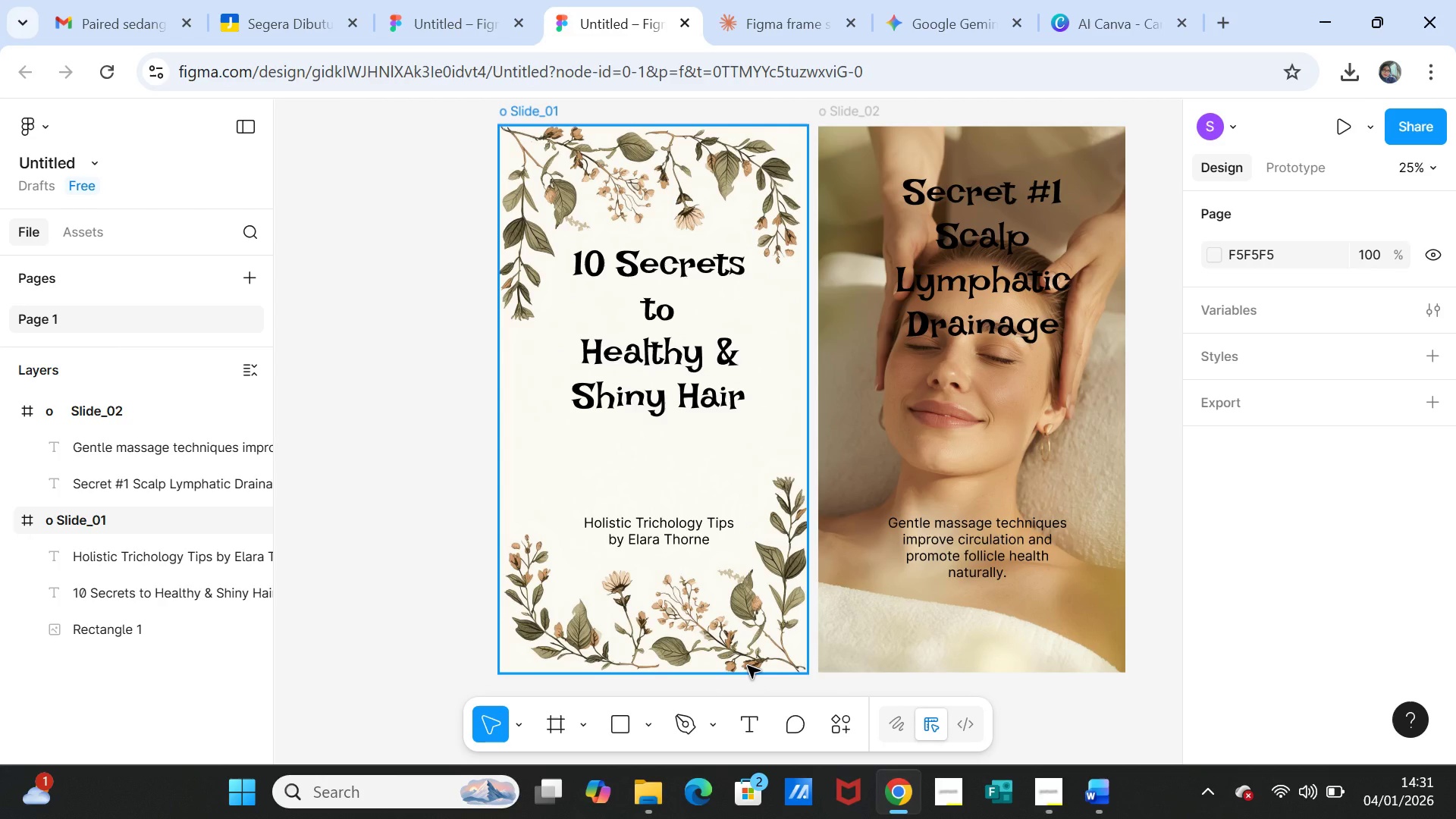 
double_click([959, 199])
 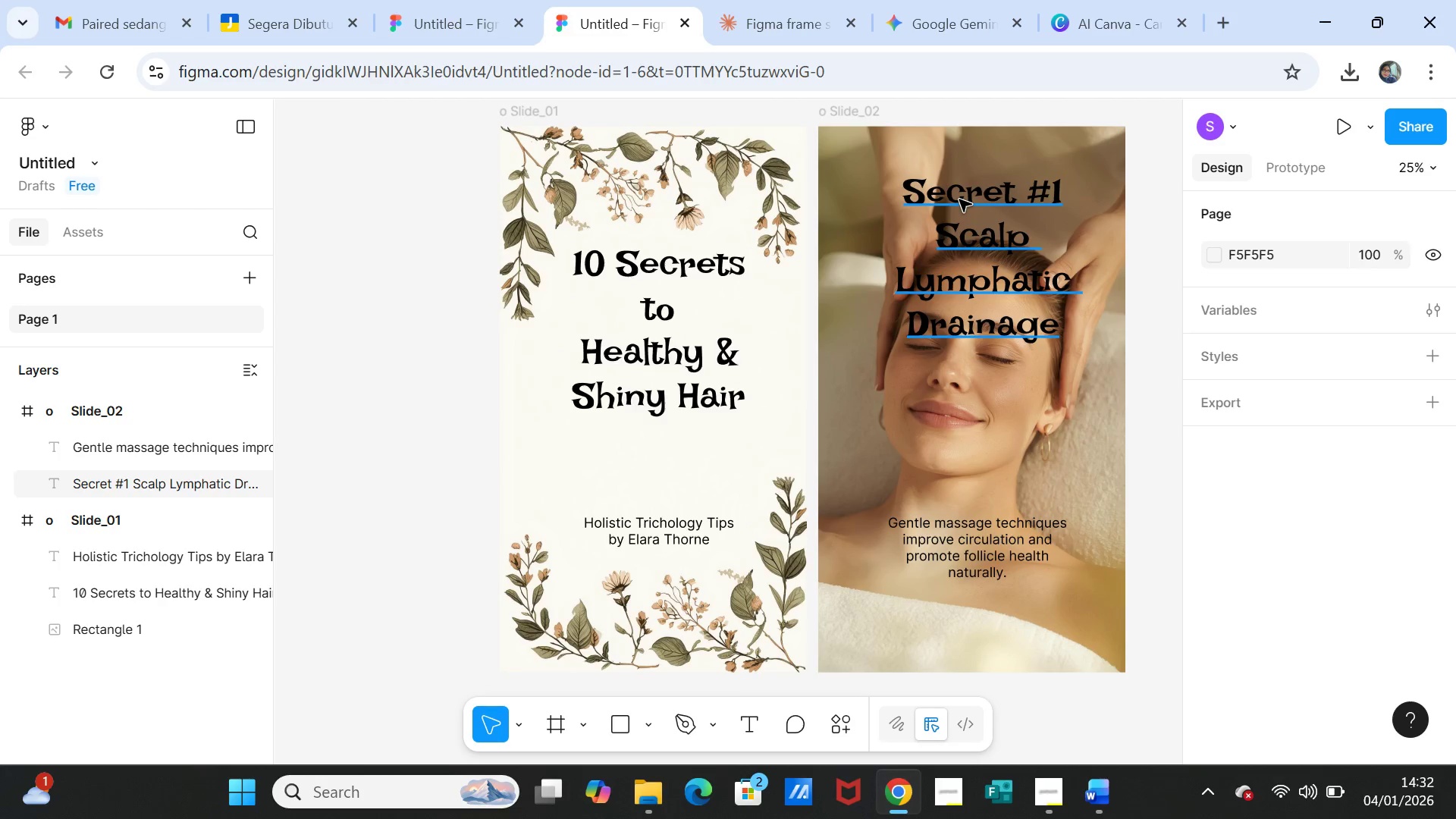 
triple_click([959, 199])
 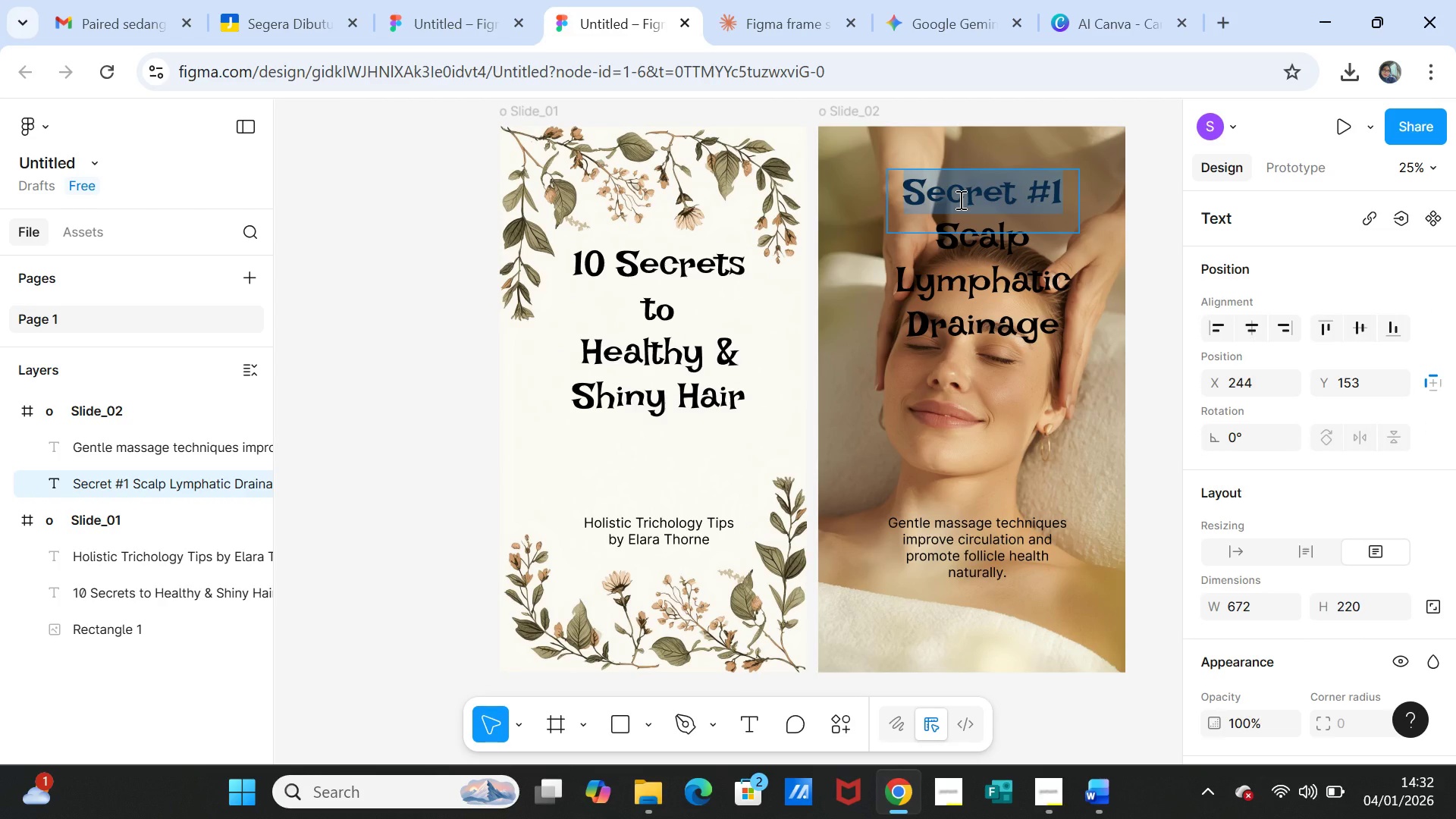 
key(Shift+ArrowDown)
 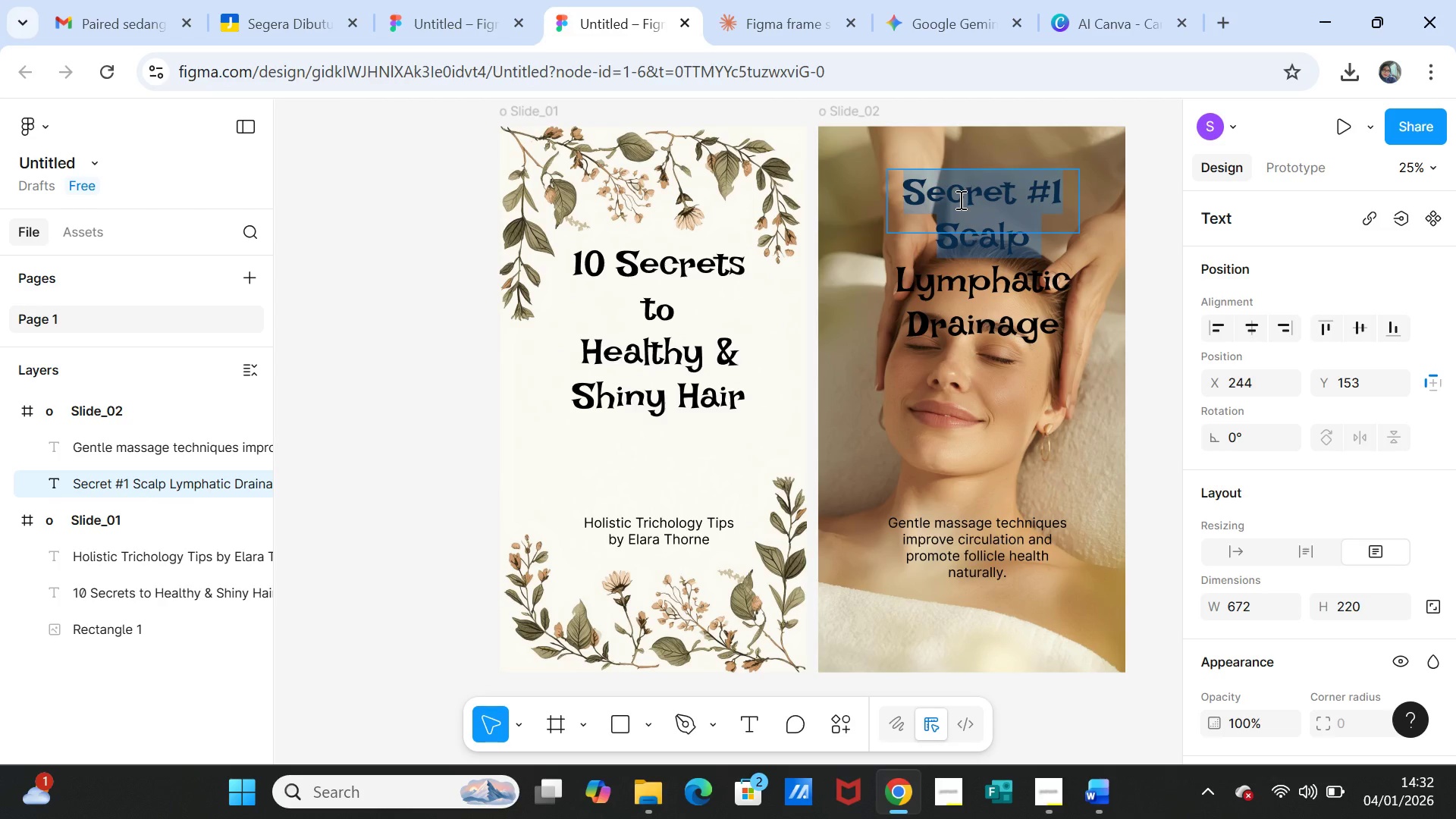 
key(Shift+ArrowDown)
 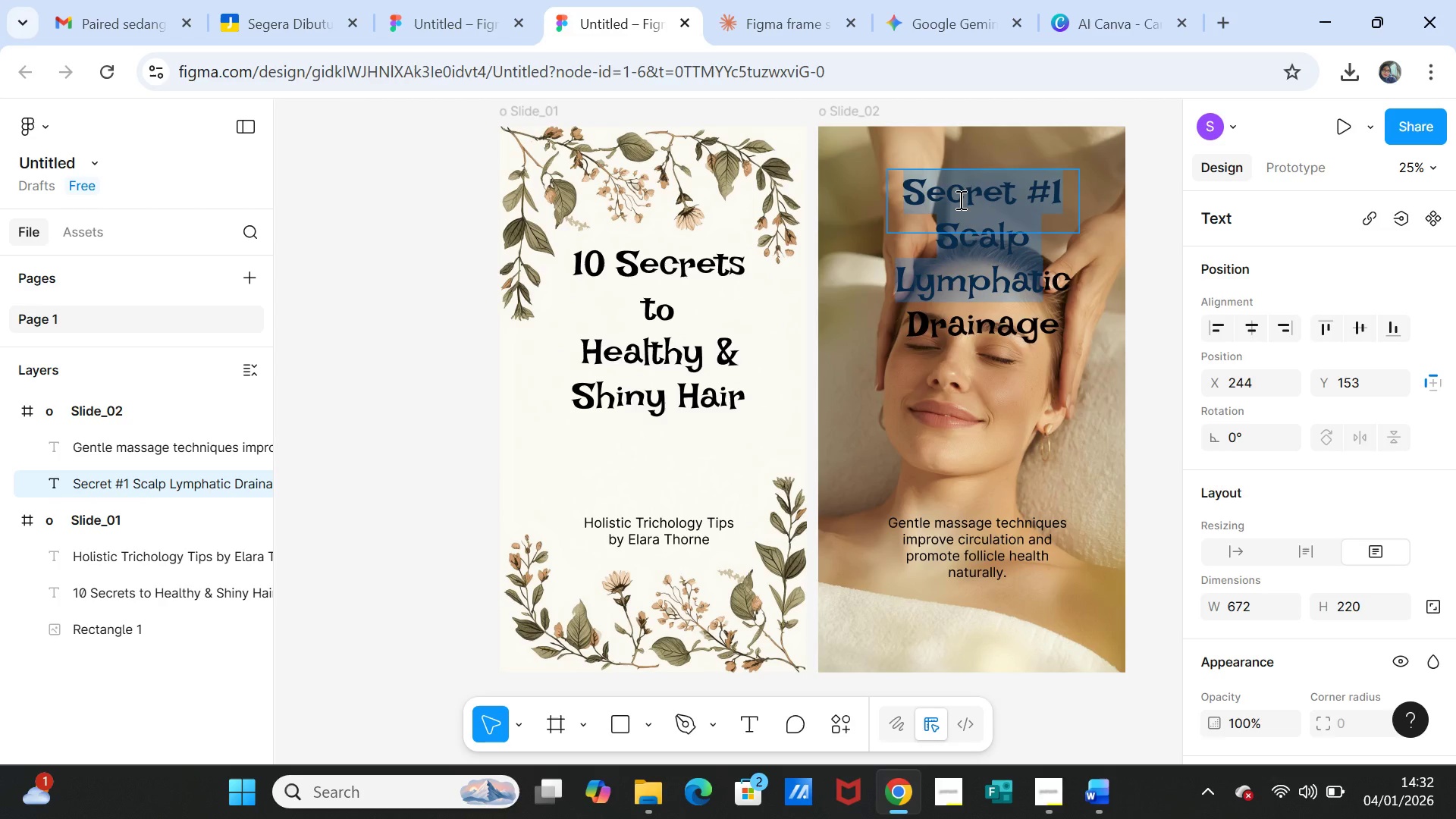 
key(Shift+ArrowDown)
 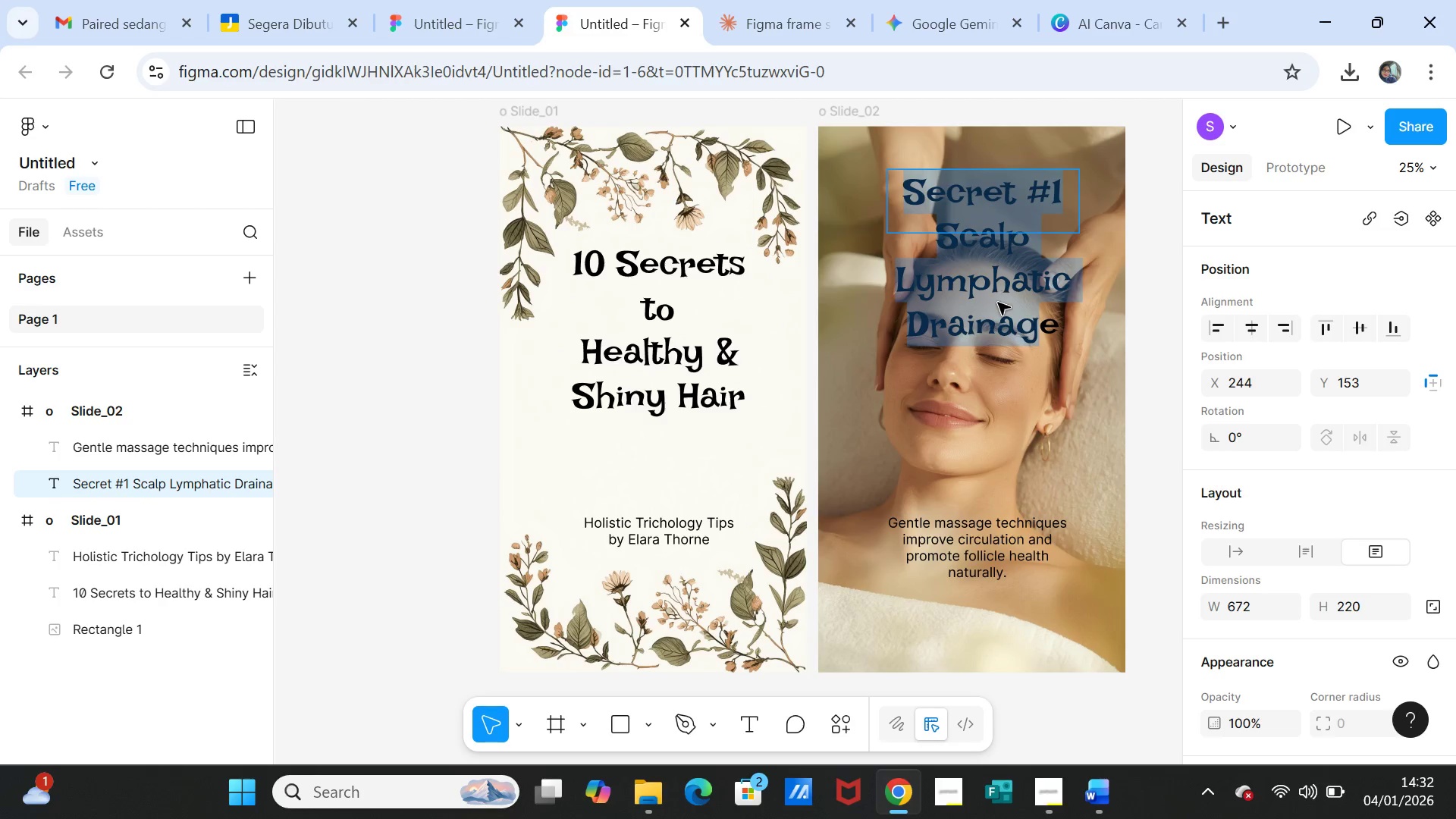 
right_click([995, 283])
 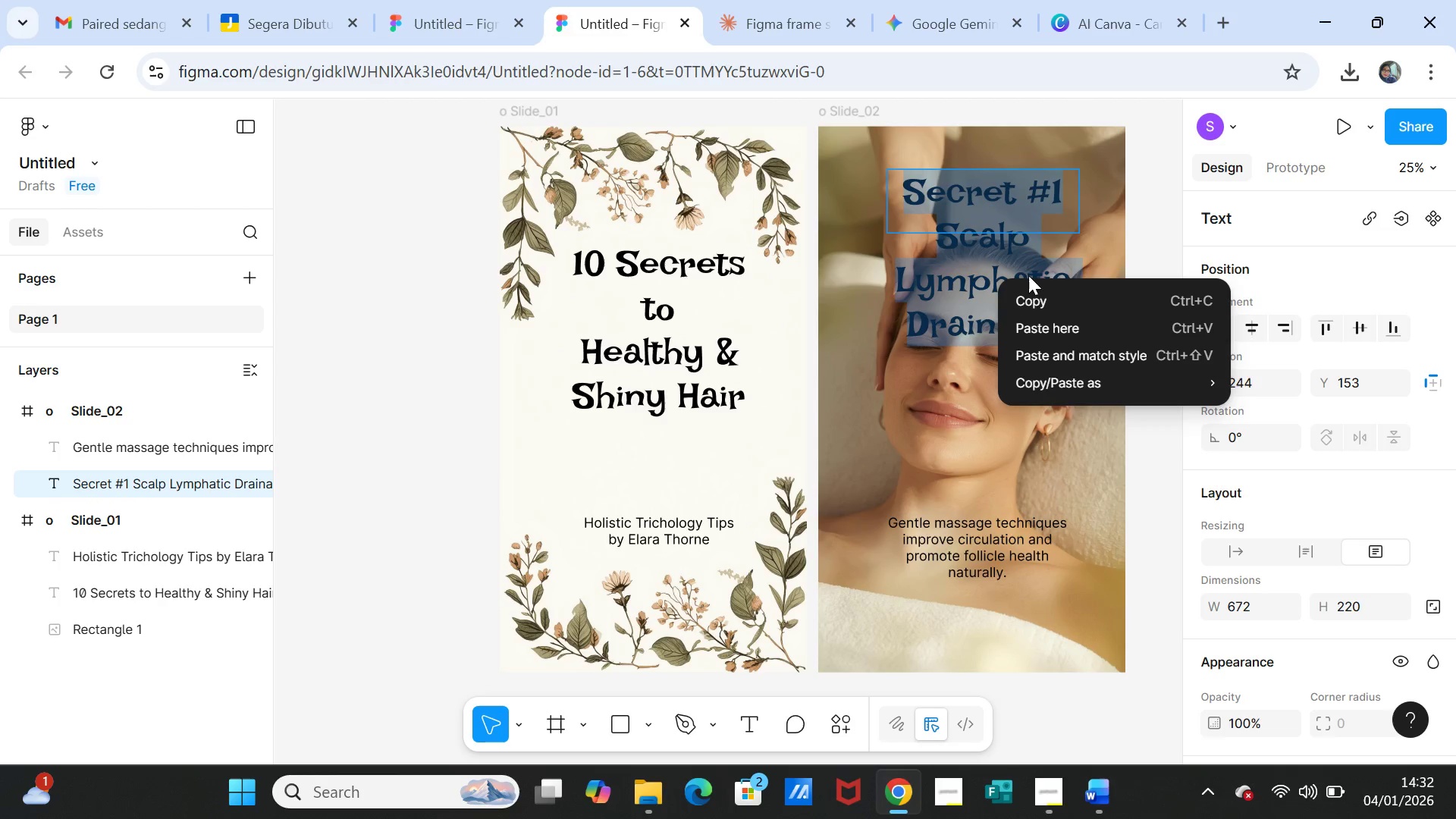 
mouse_move([1399, 418])
 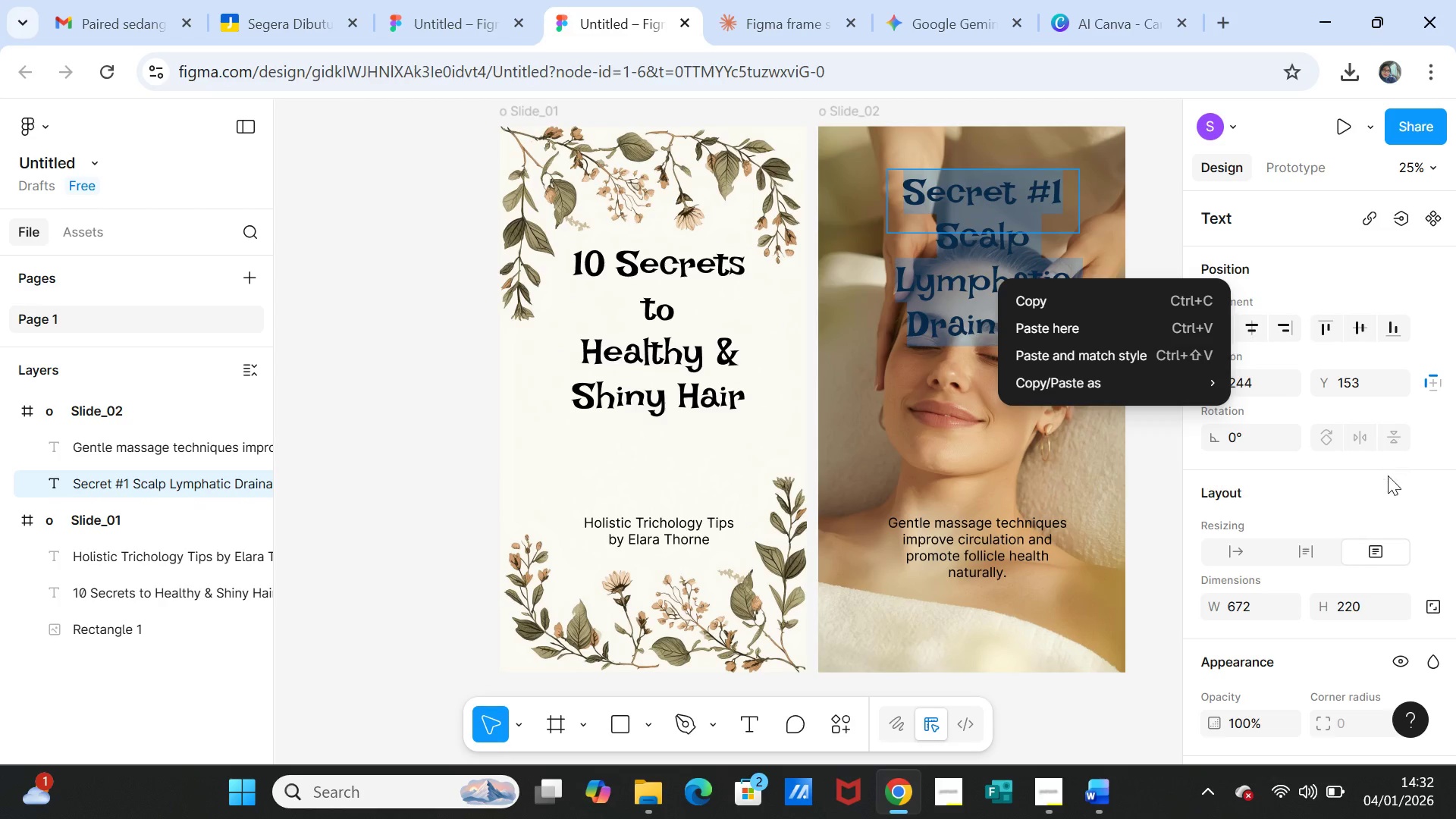 
left_click([1415, 487])
 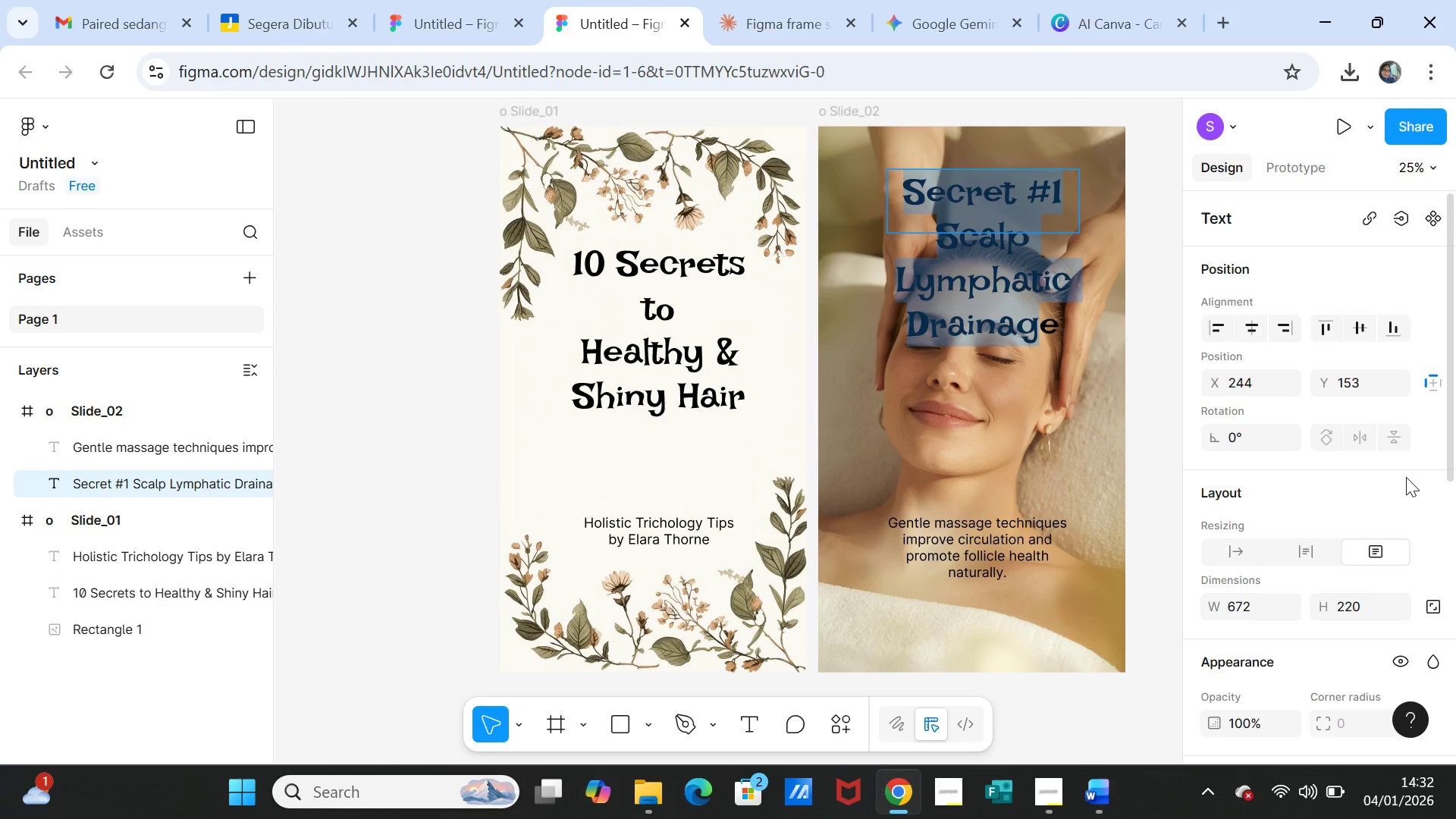 
scroll: coordinate [1404, 477], scroll_direction: down, amount: 4.0
 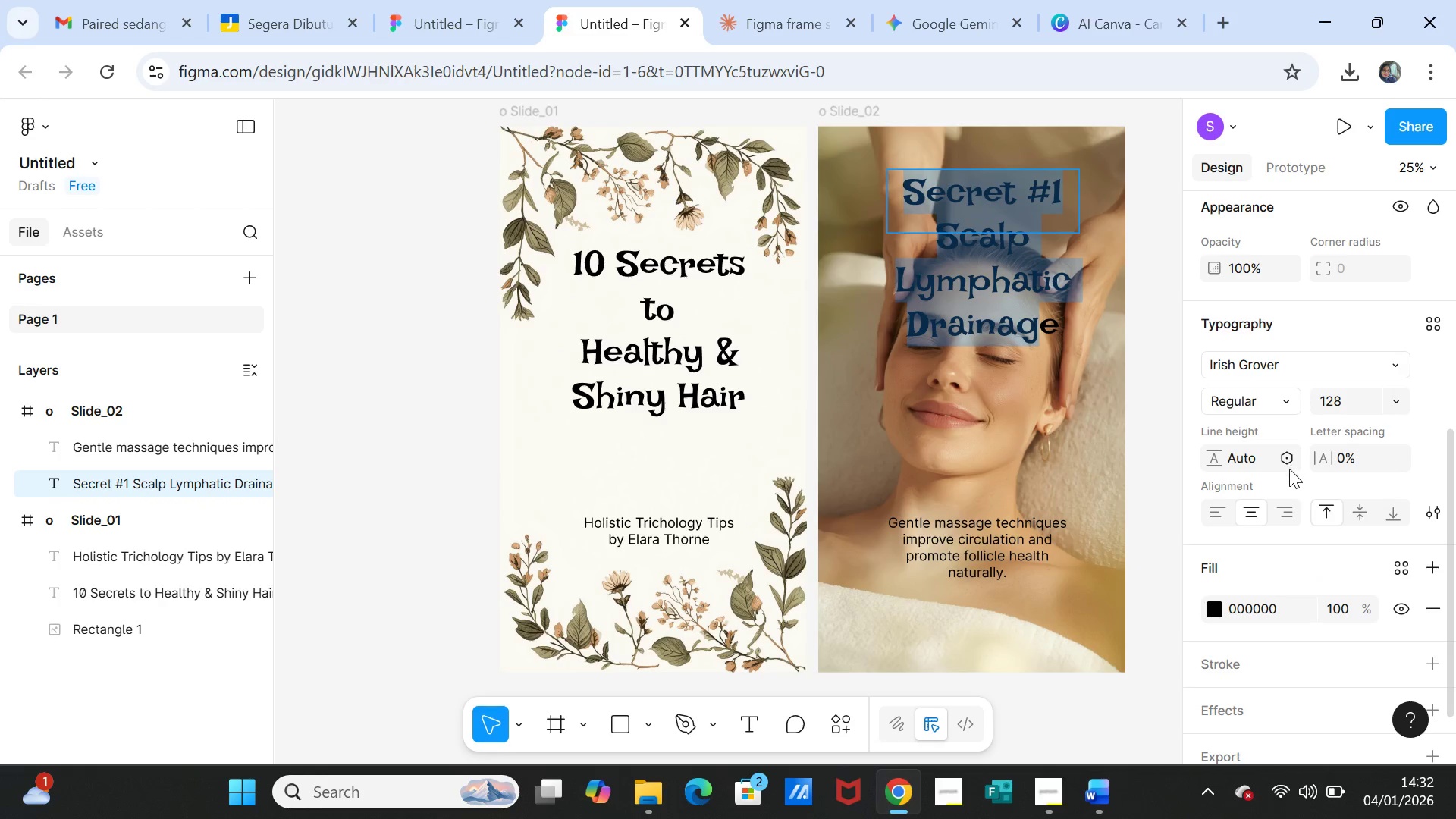 
left_click([1264, 454])
 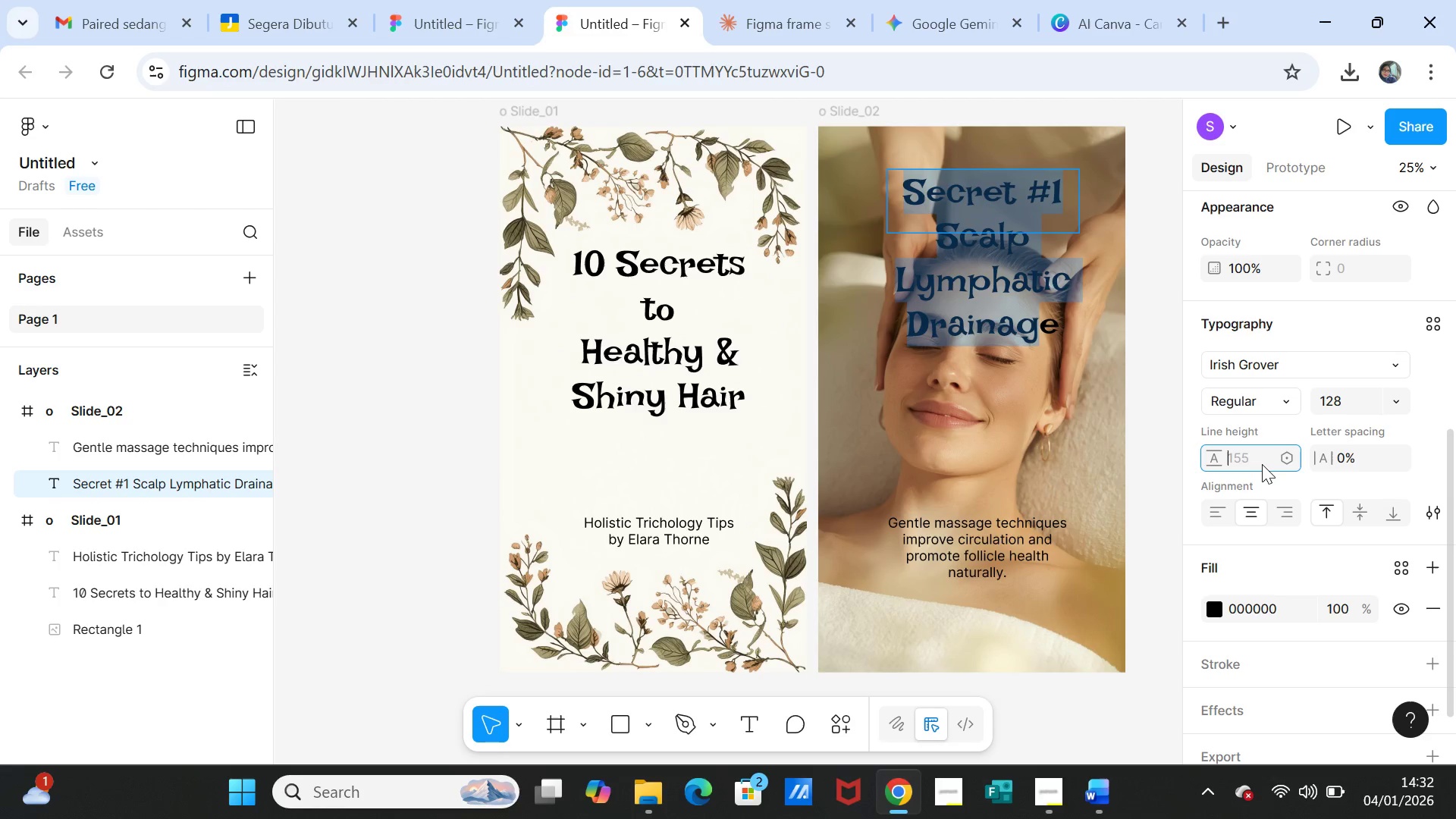 
wait(7.03)
 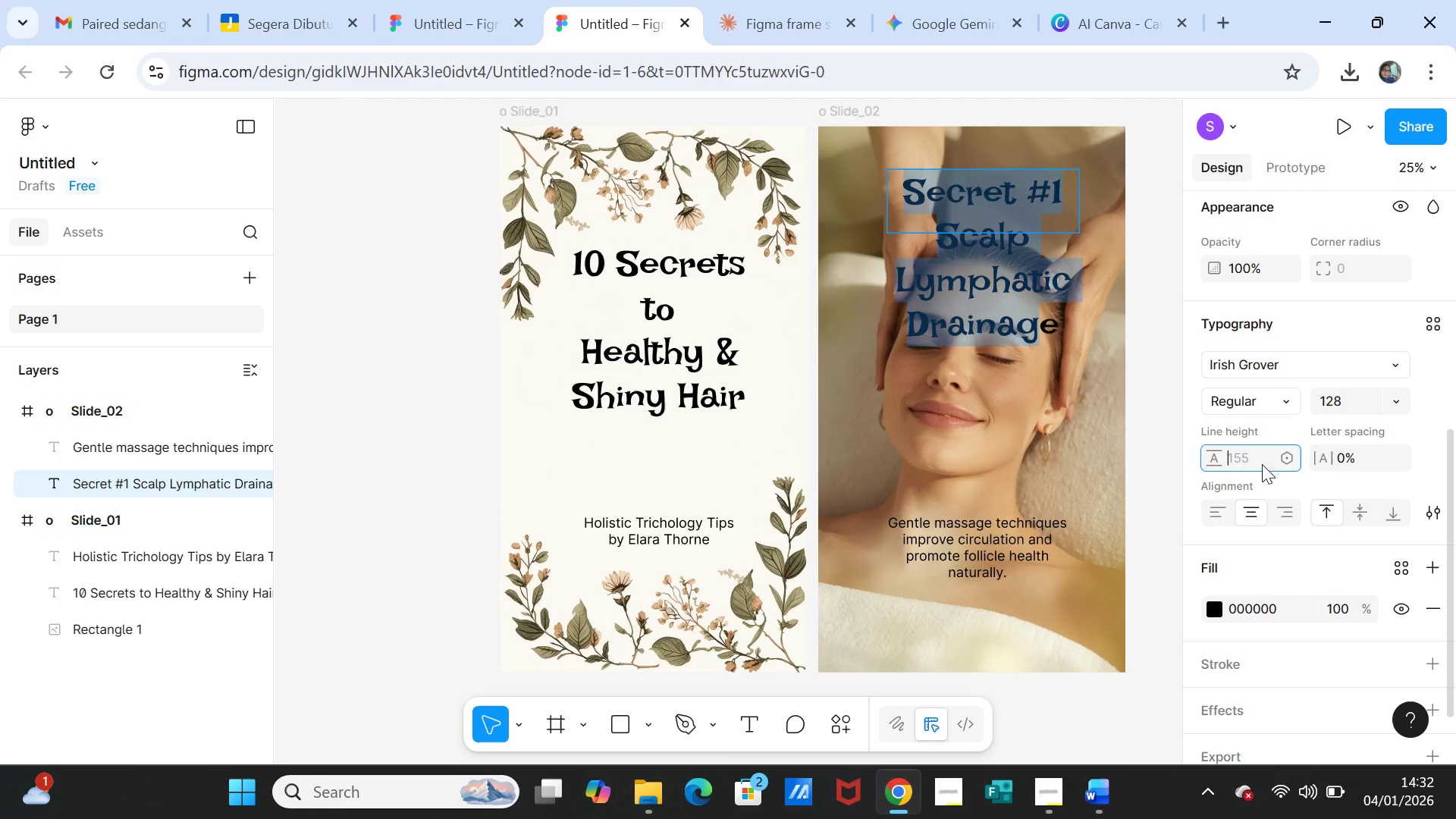 
type(70)
 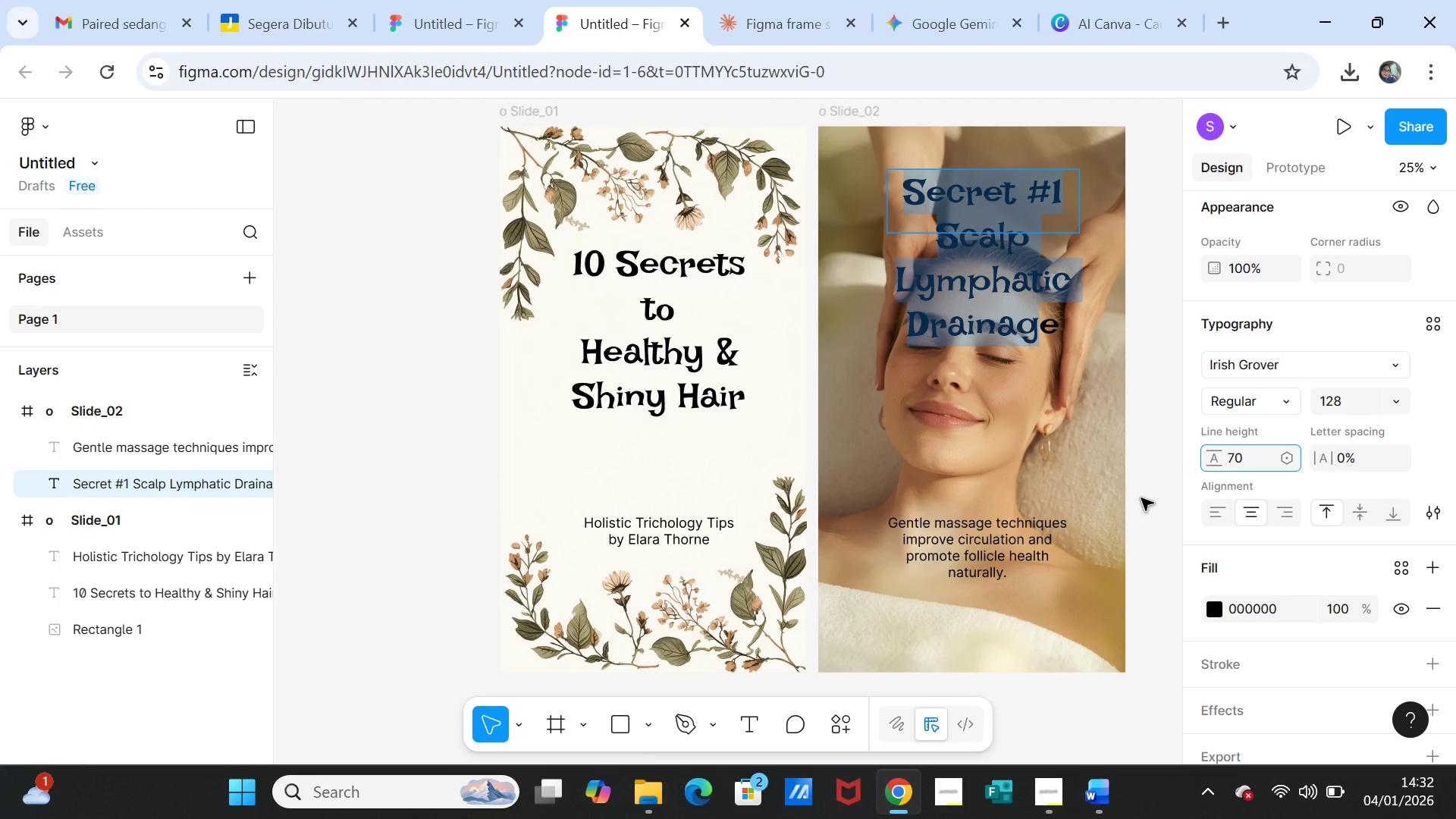 
wait(13.25)
 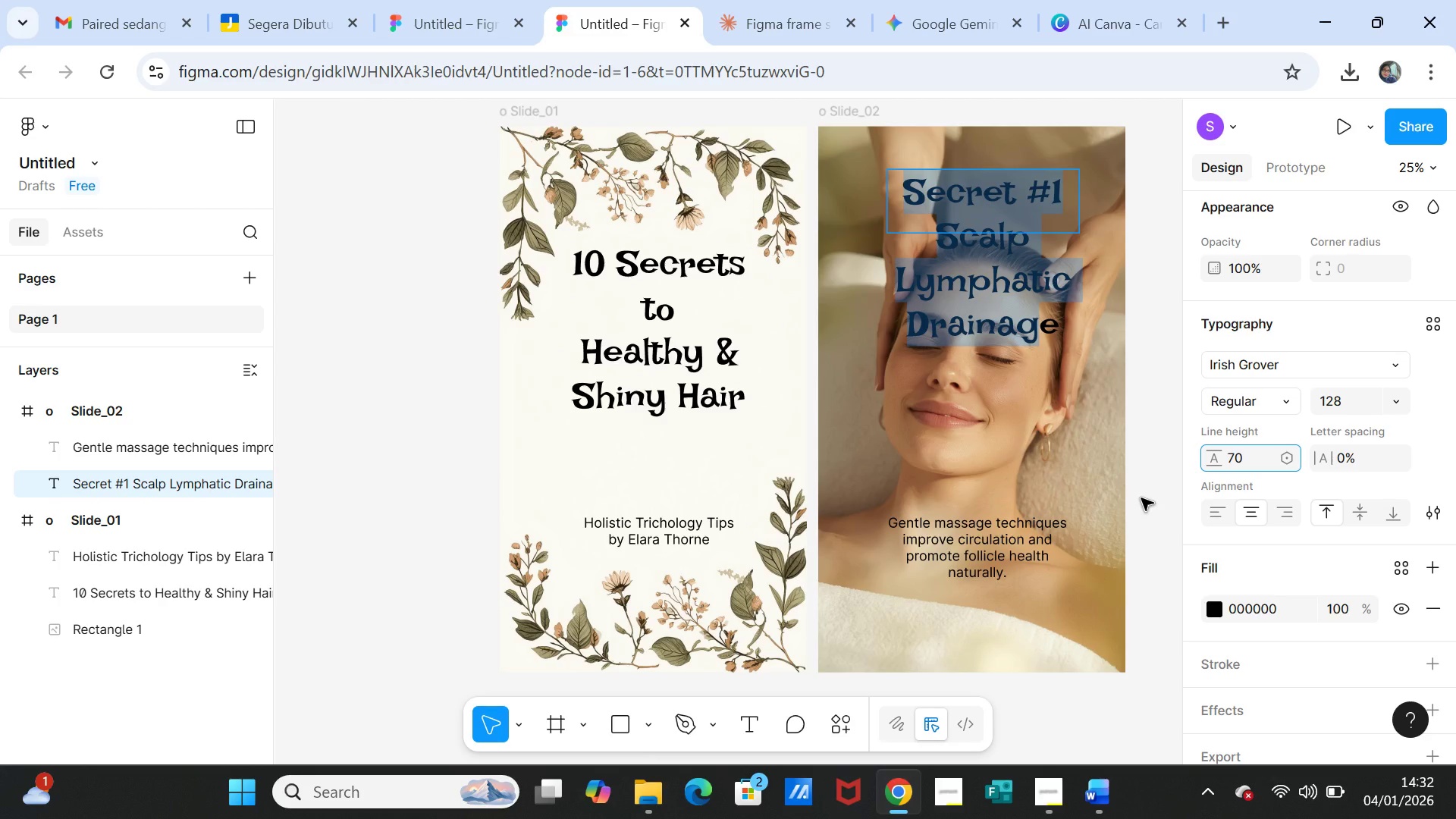 
left_click([1142, 487])
 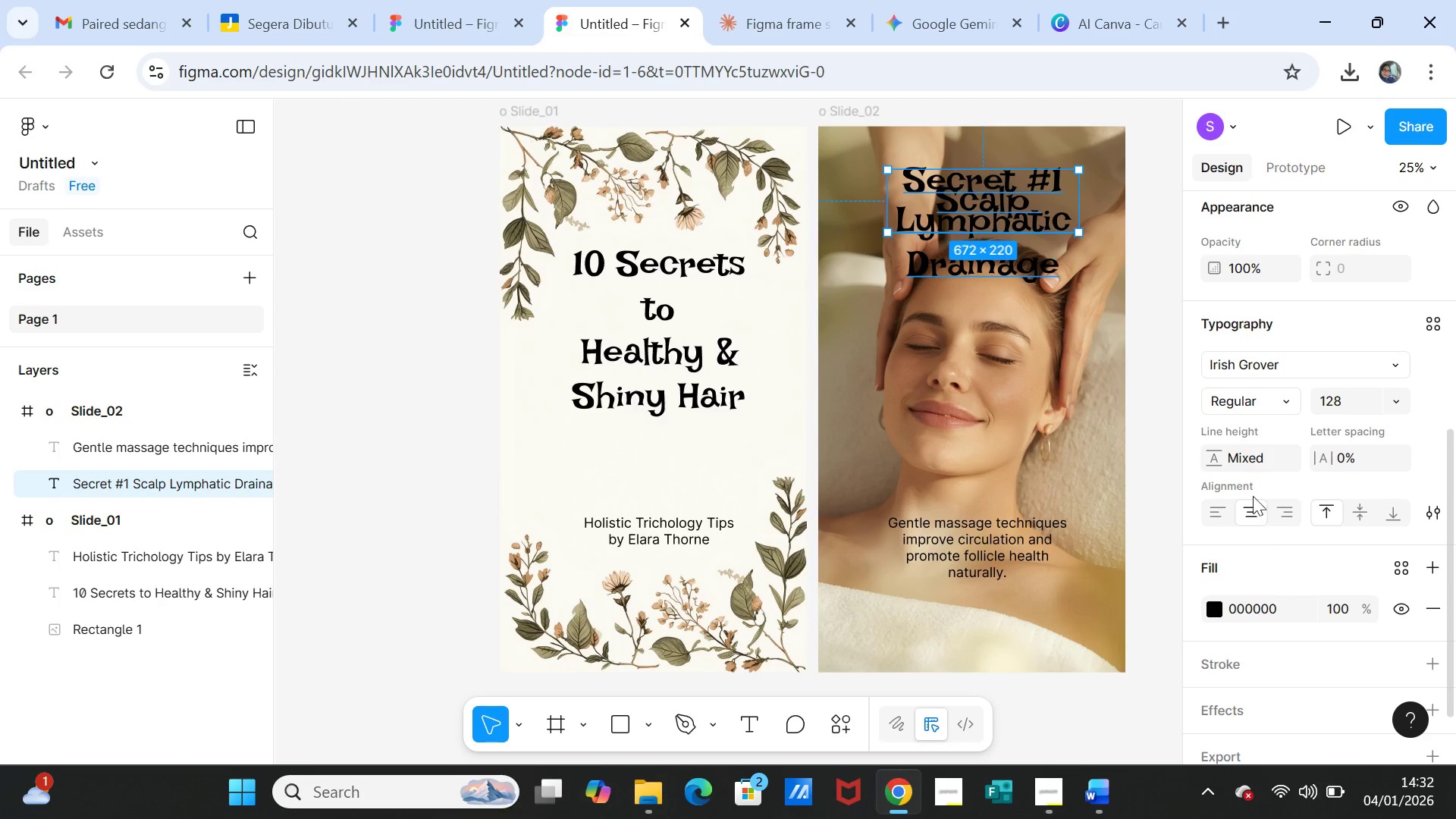 
left_click([1267, 457])
 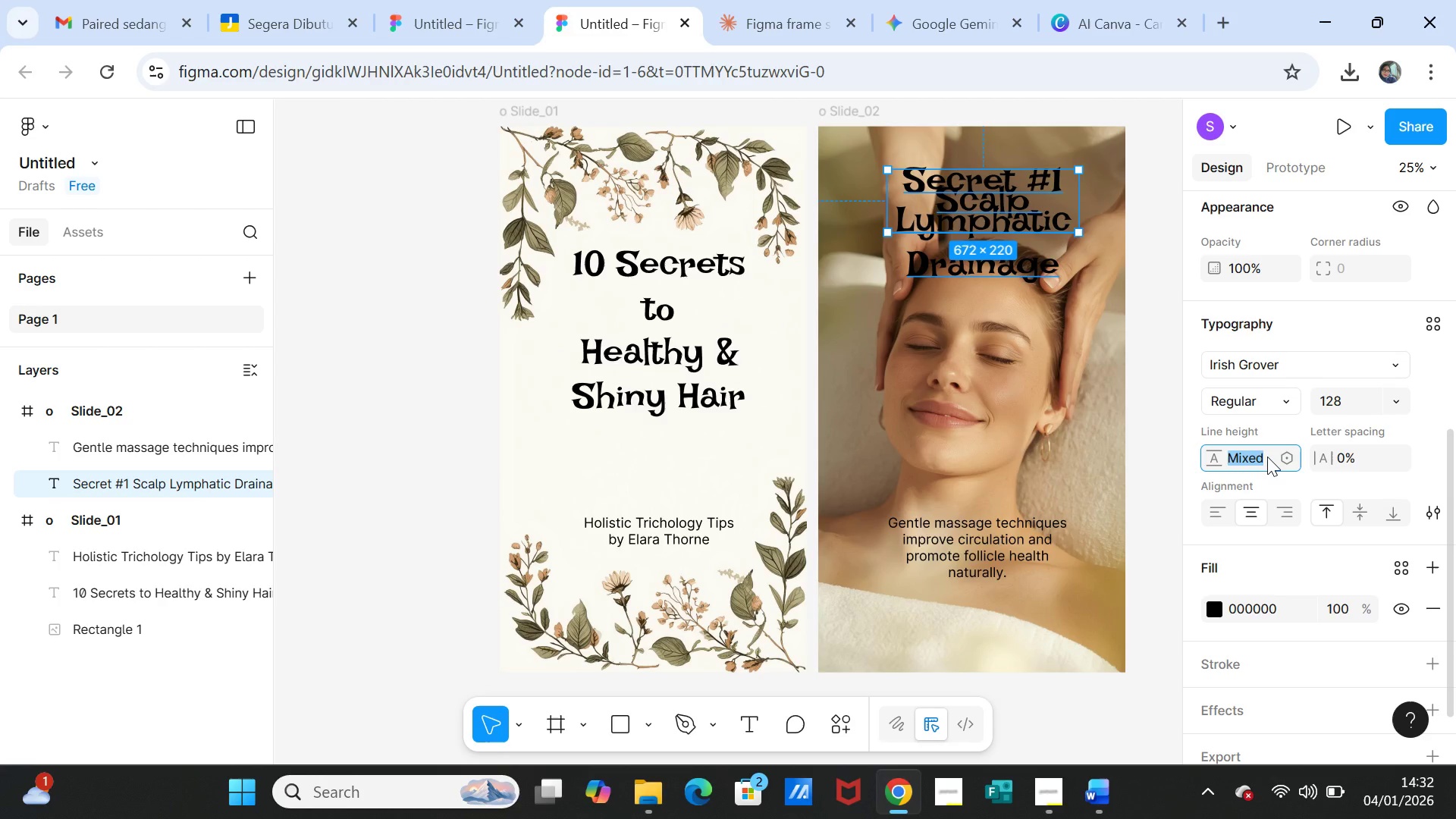 
left_click([1267, 457])
 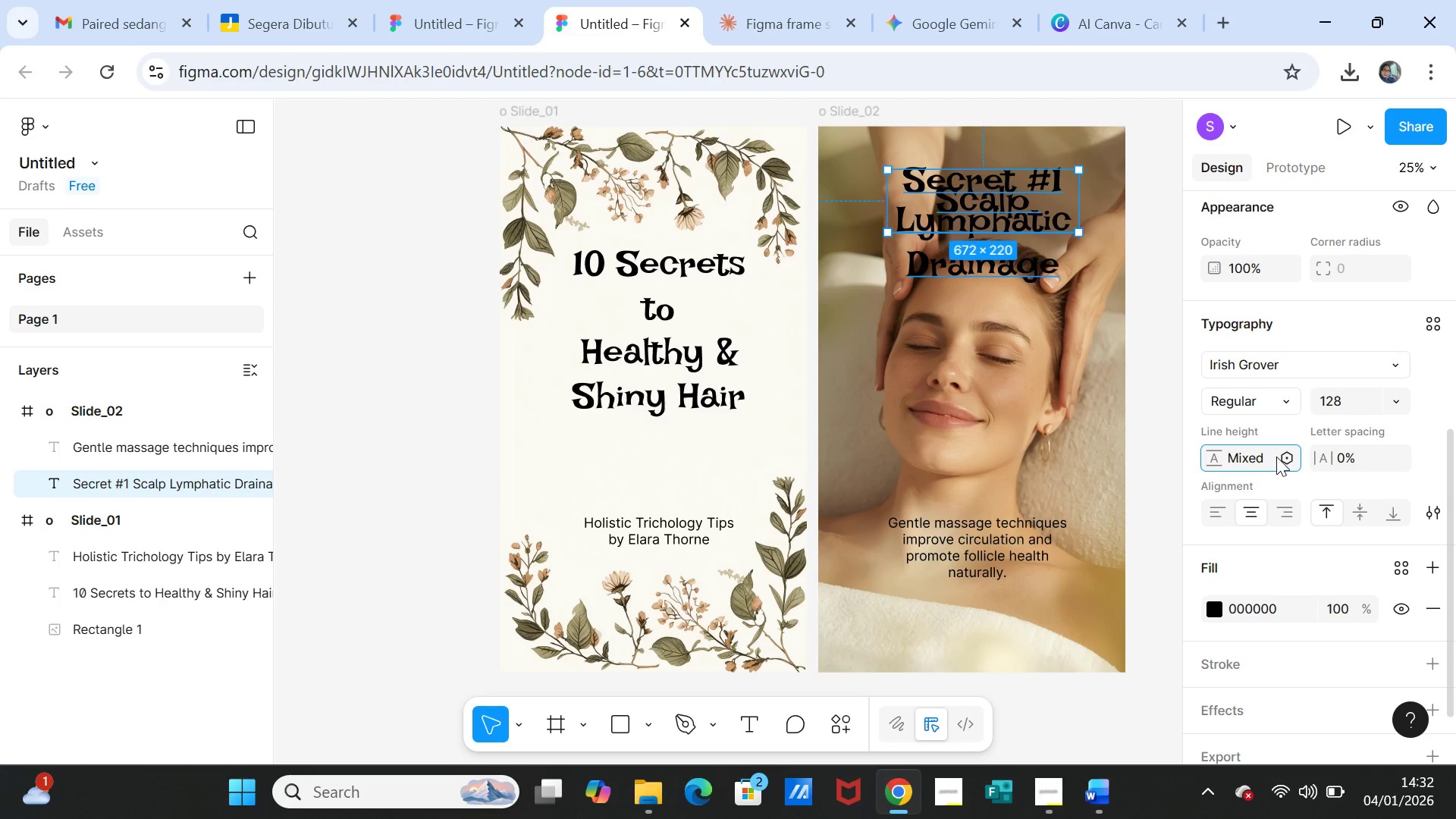 
left_click([1285, 457])
 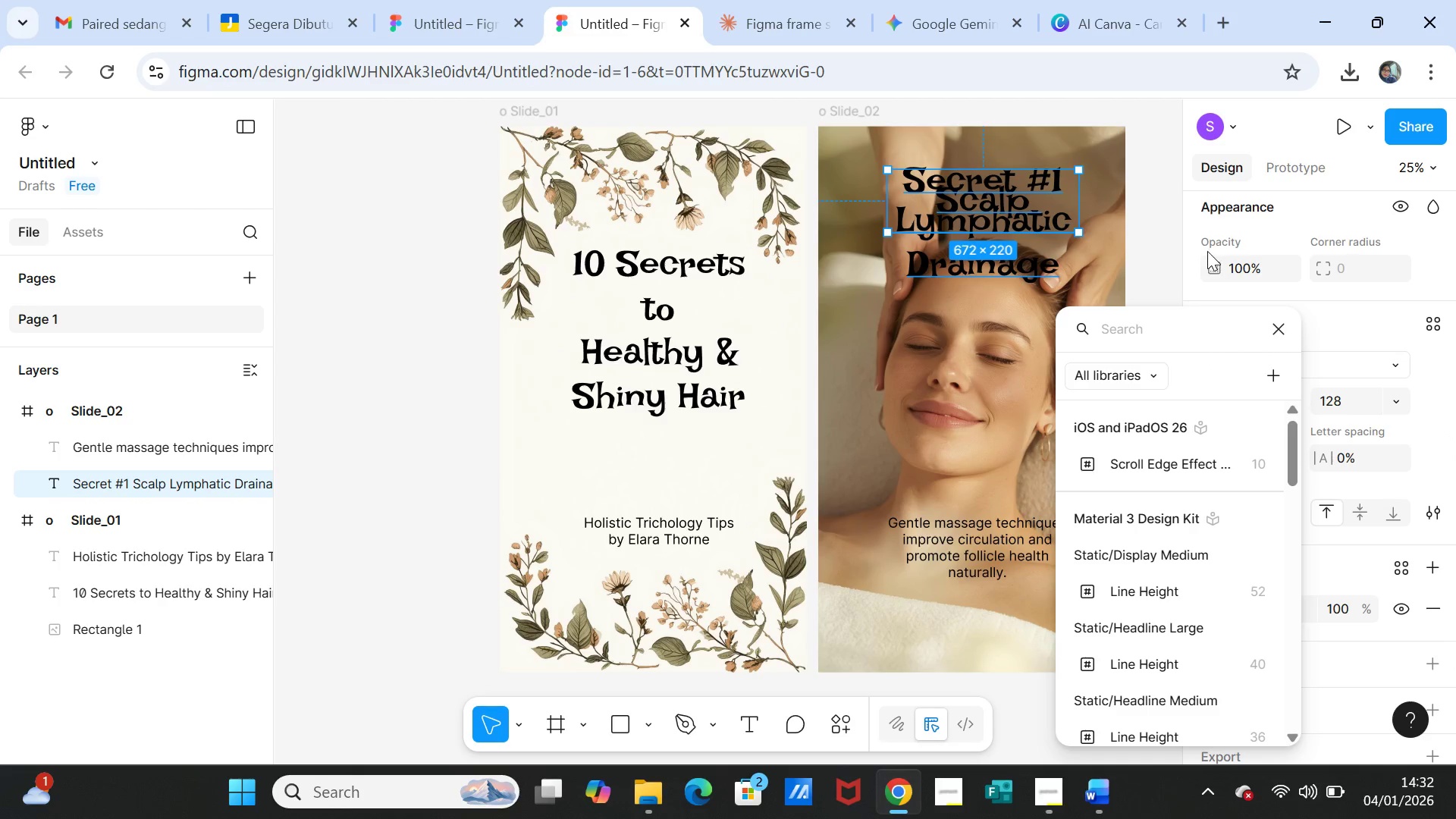 
left_click([1147, 255])
 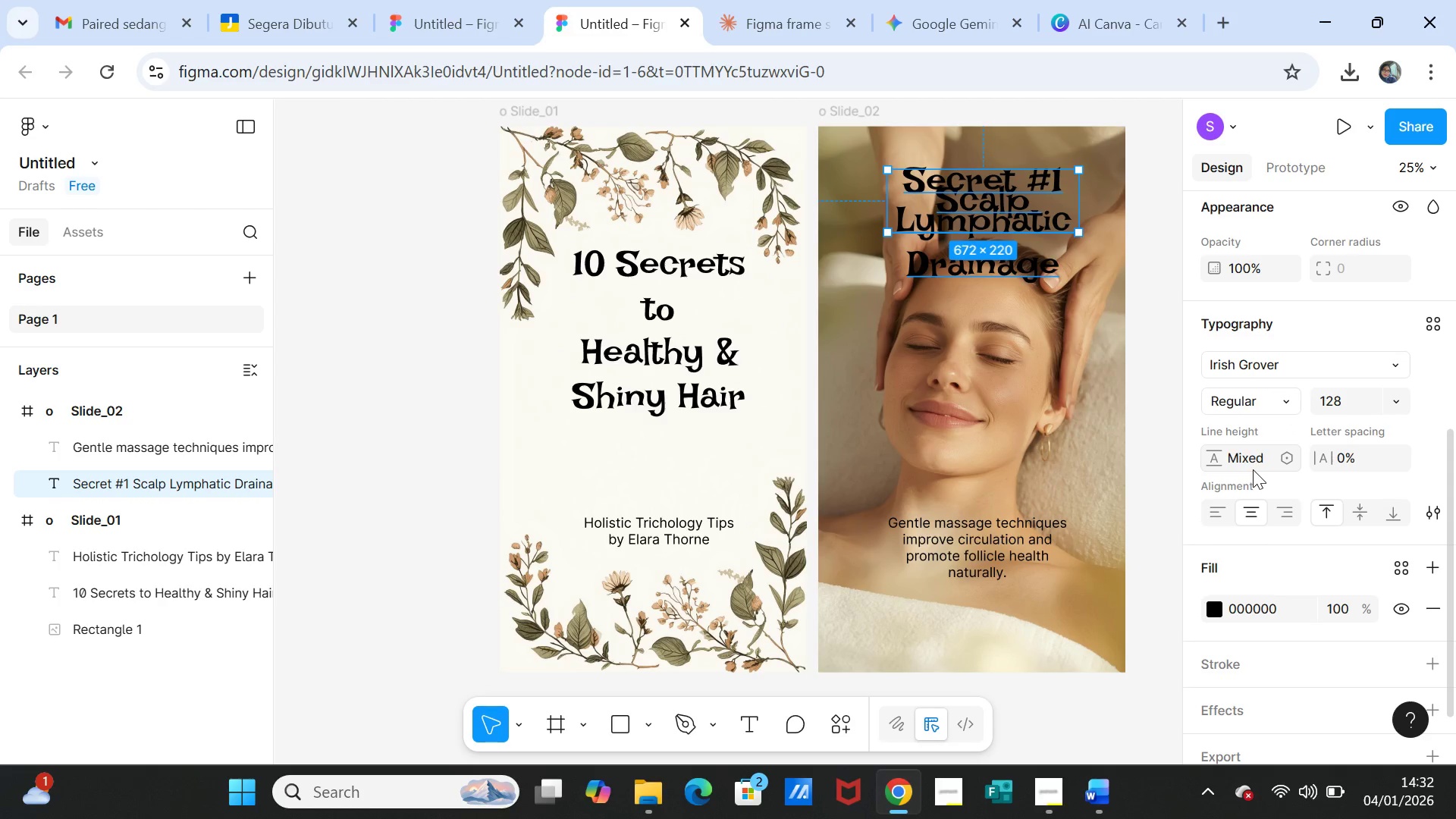 
left_click([1241, 459])
 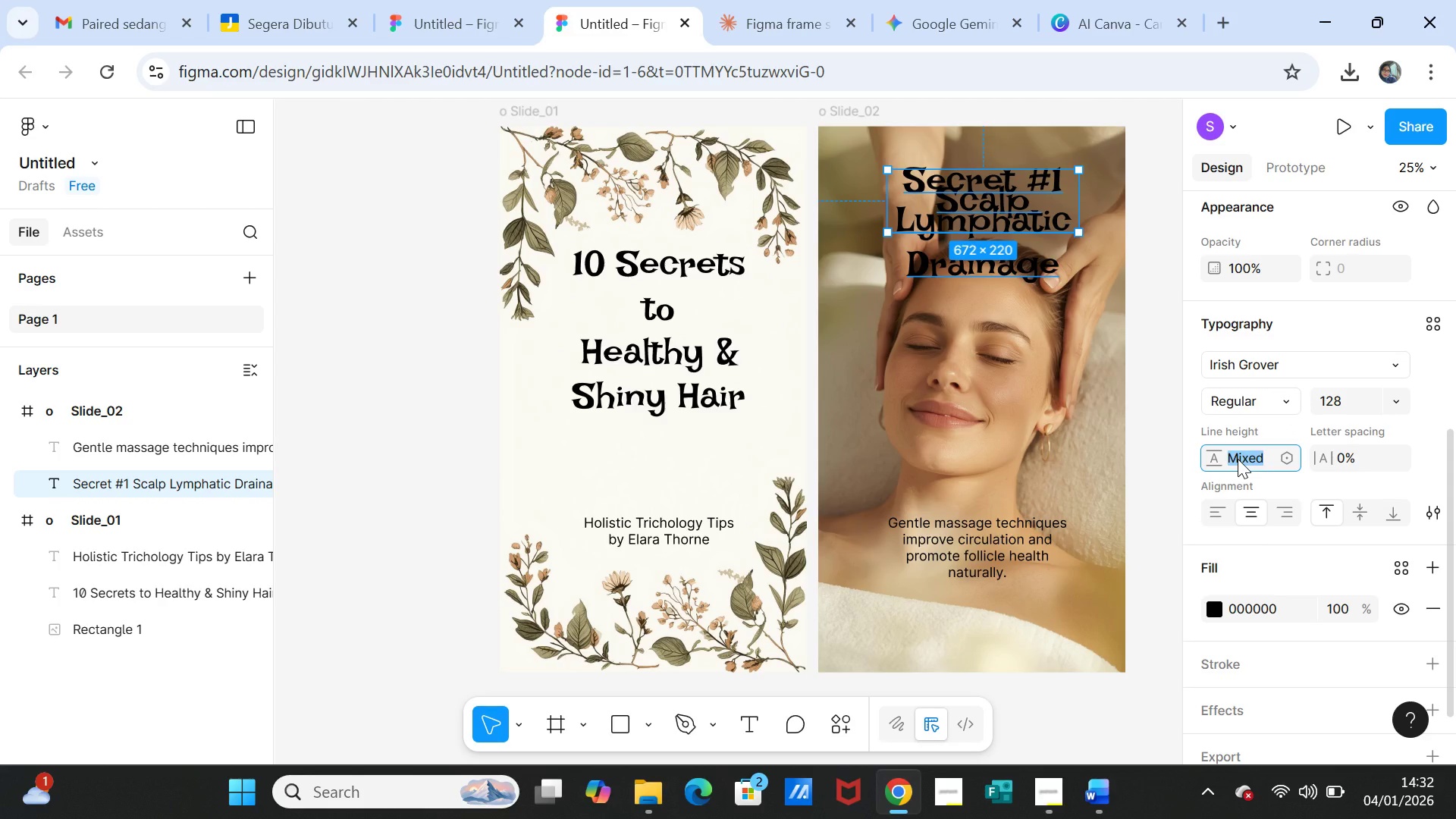 
type(100)
 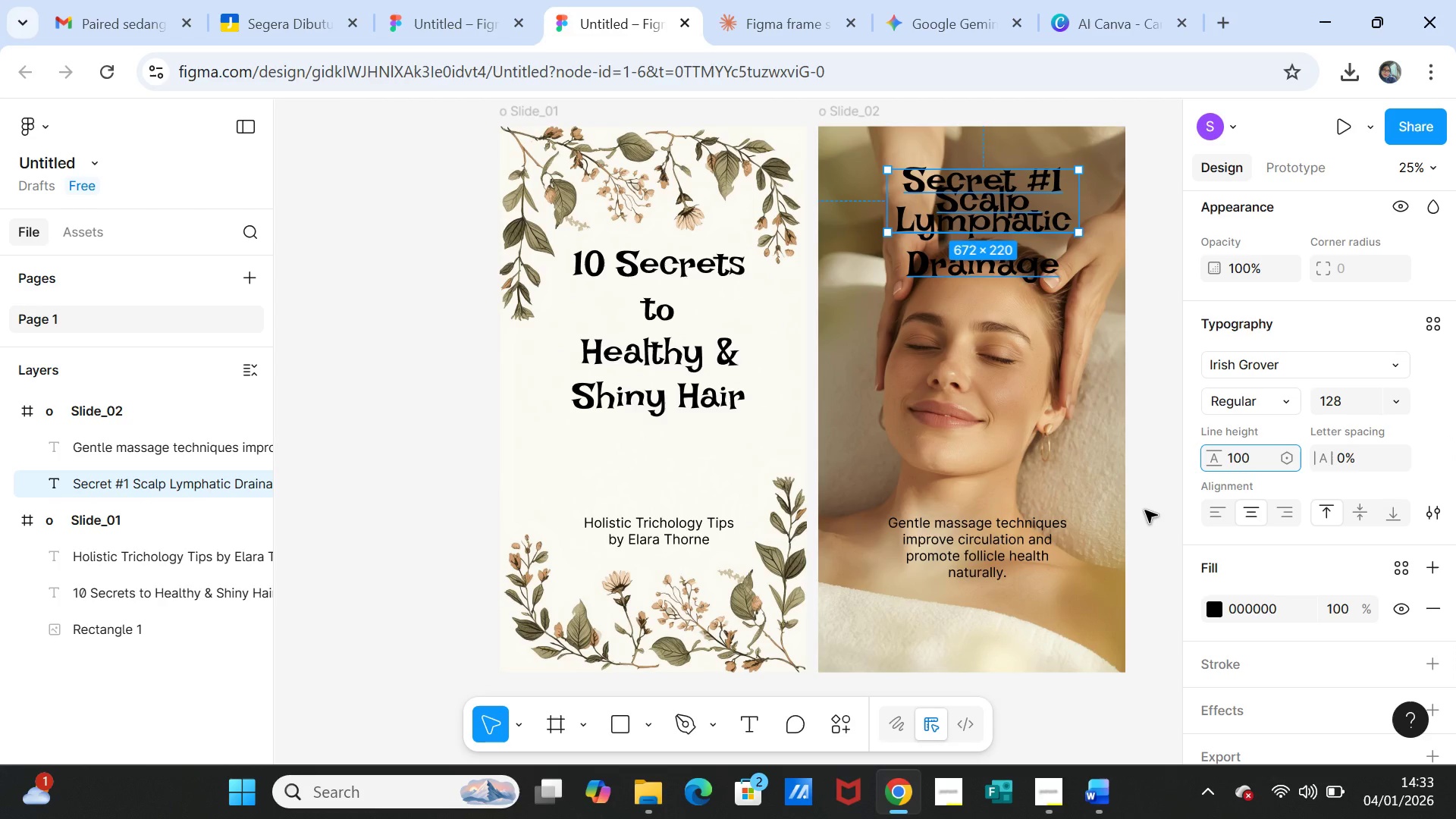 
left_click([1152, 510])
 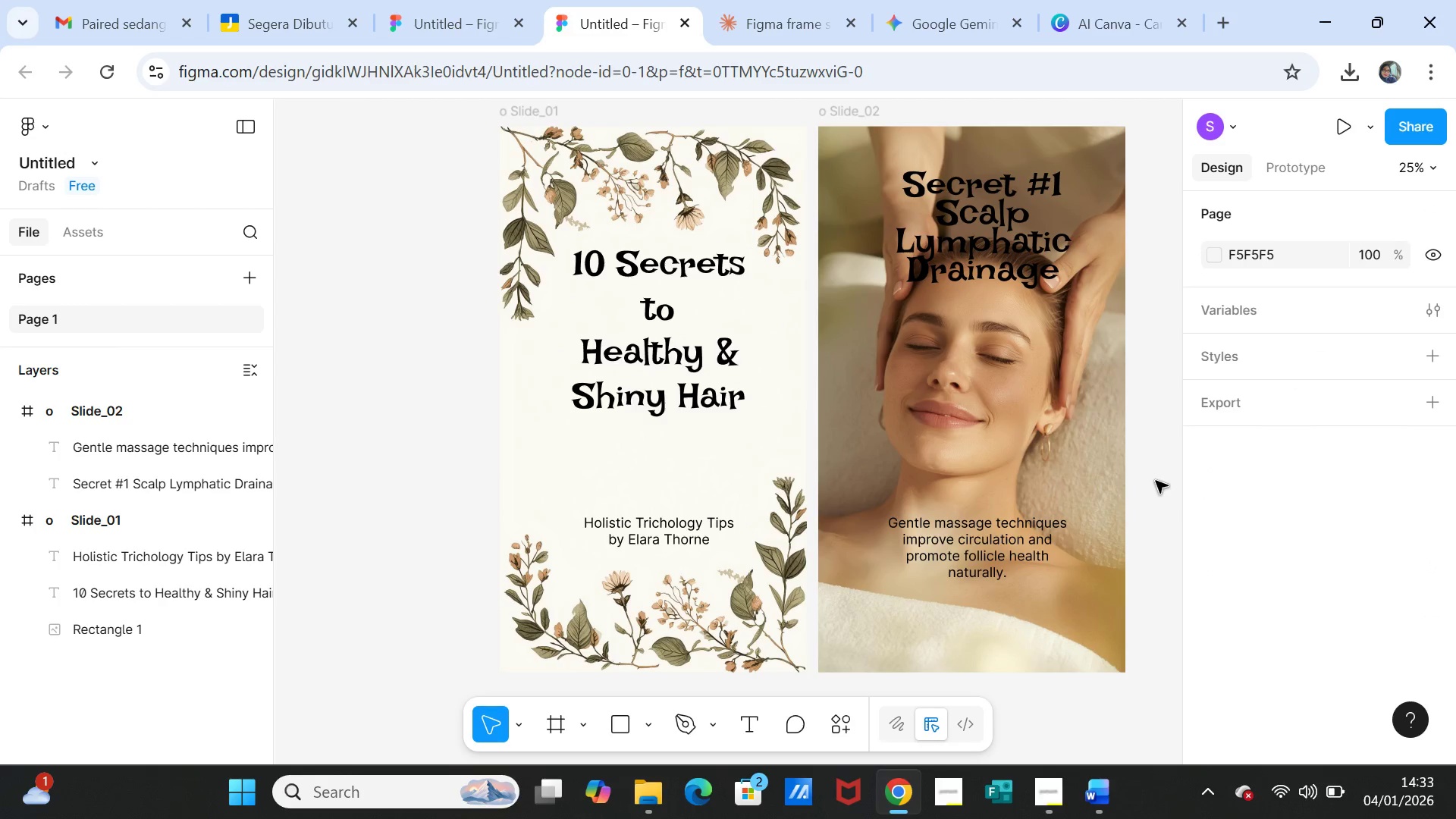 
left_click([1156, 481])
 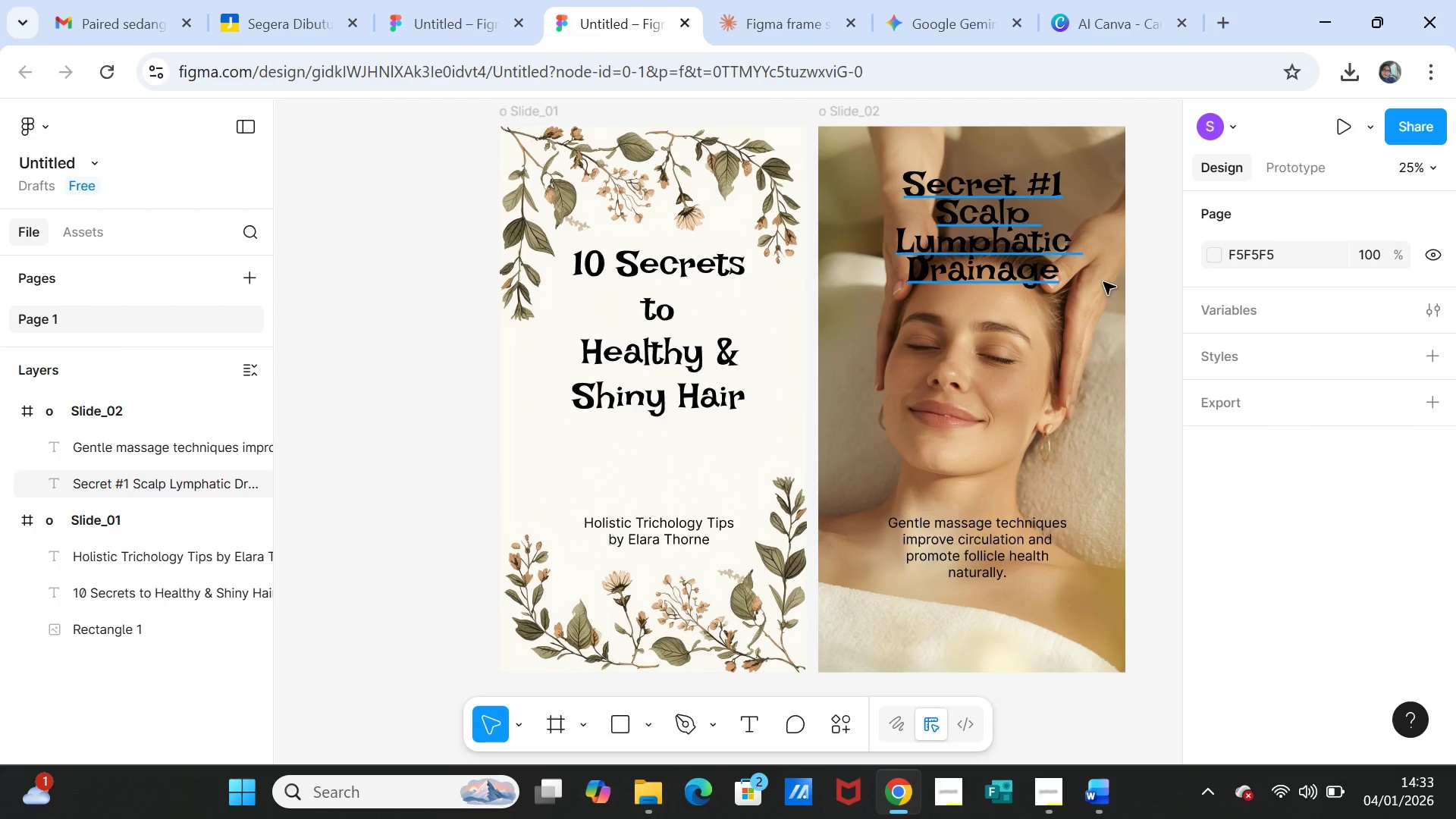 
left_click([1153, 345])
 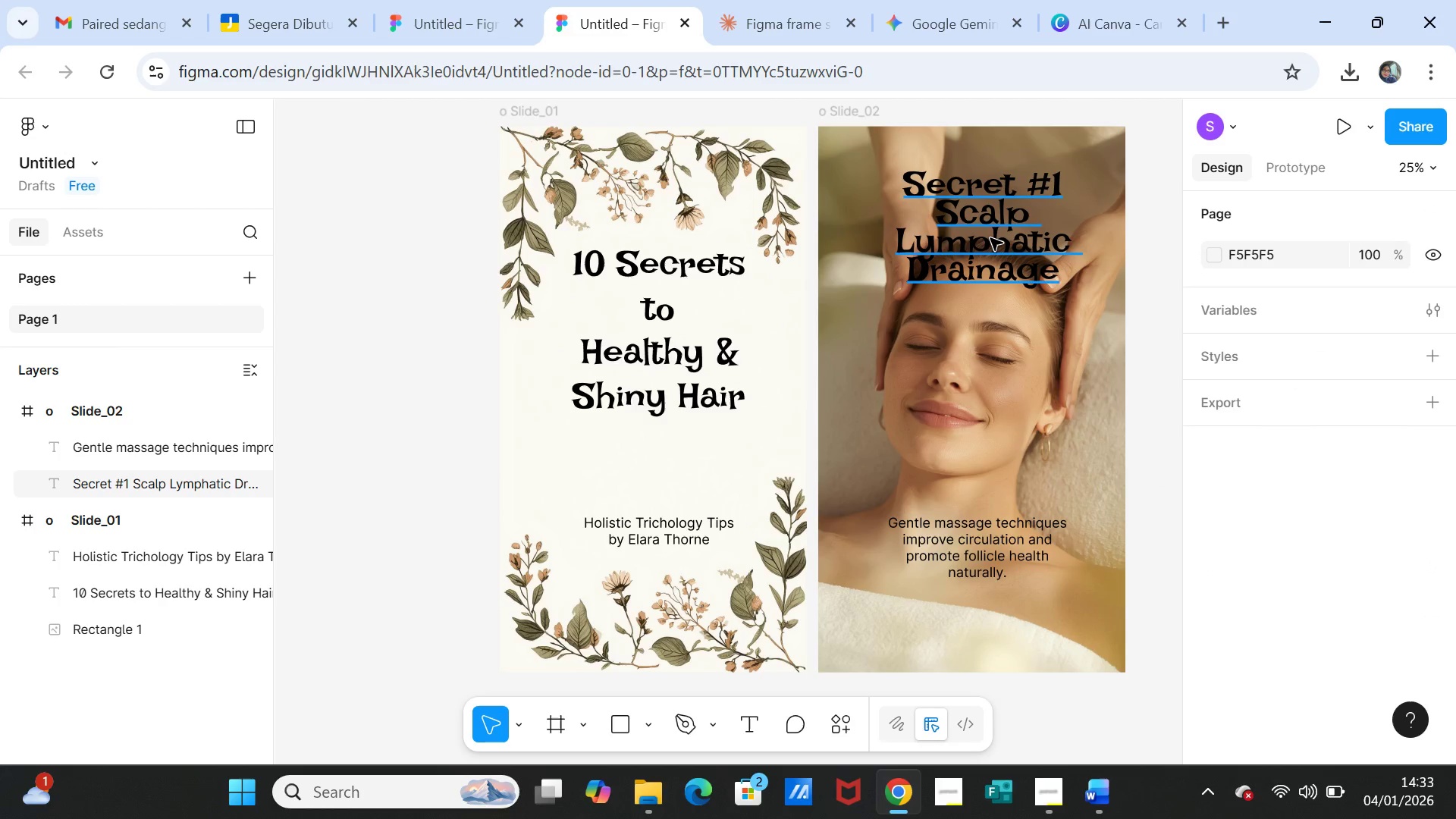 
left_click([990, 238])
 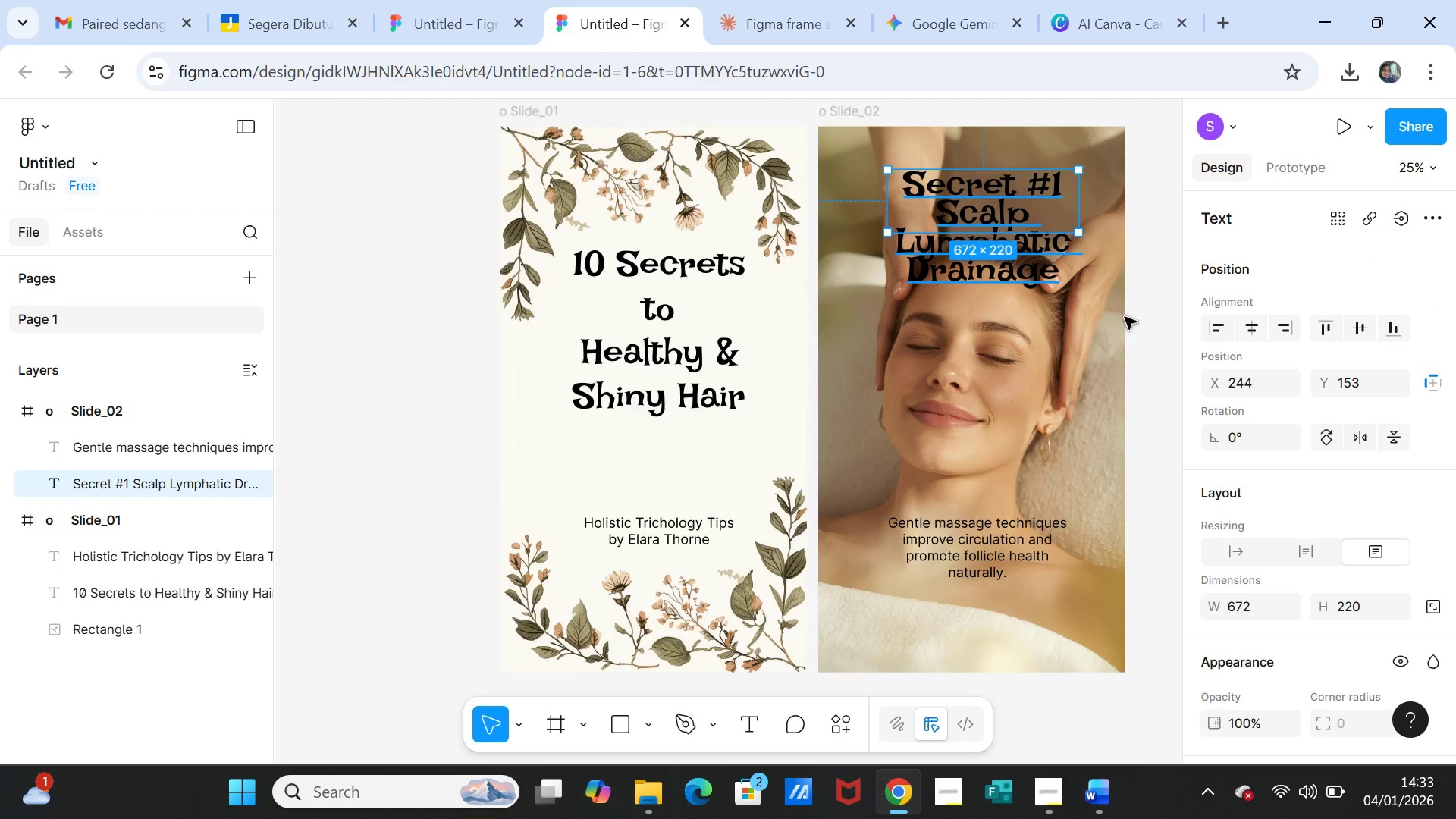 
left_click([1150, 336])
 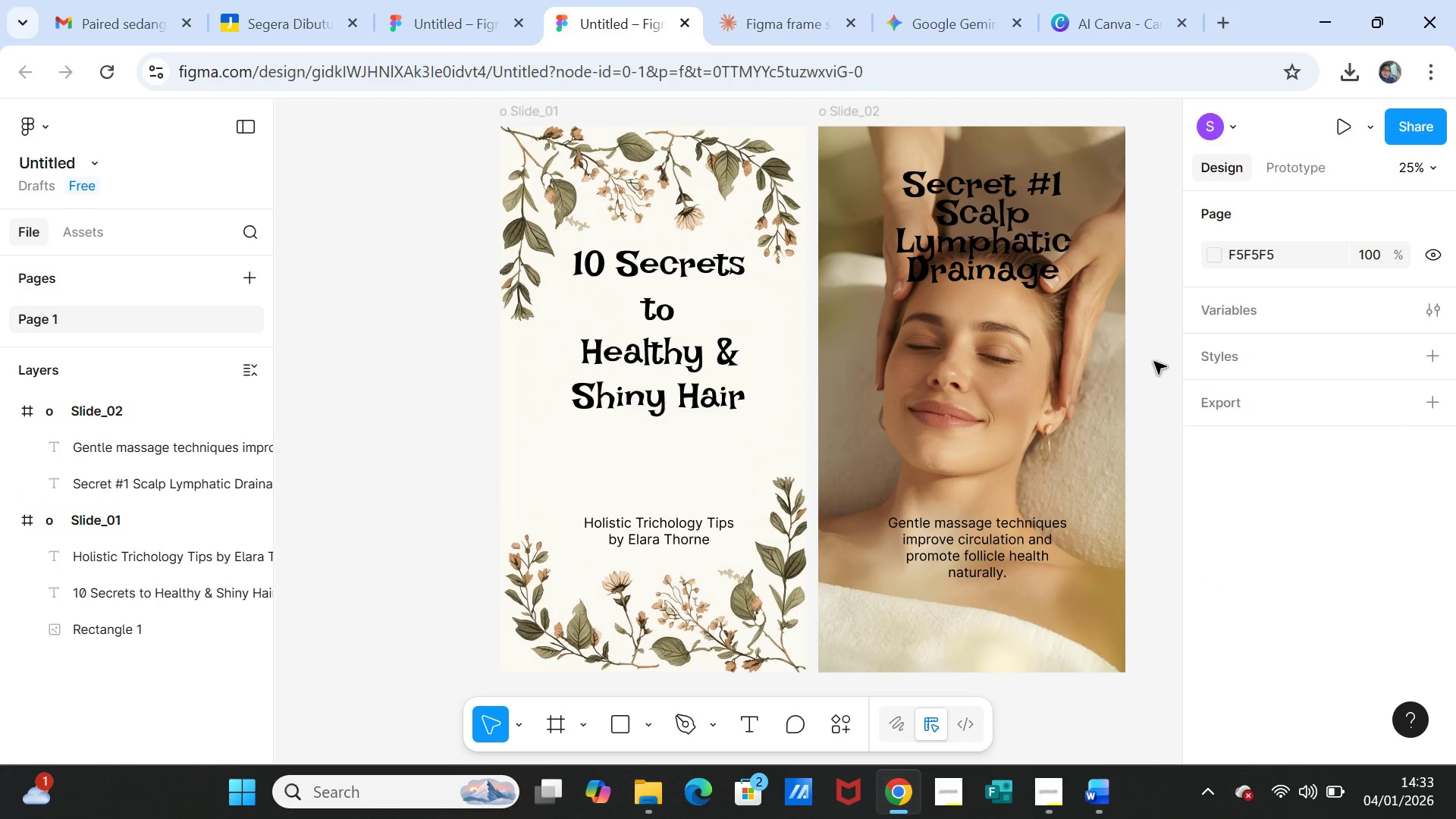 
scroll: coordinate [1154, 362], scroll_direction: up, amount: 1.0
 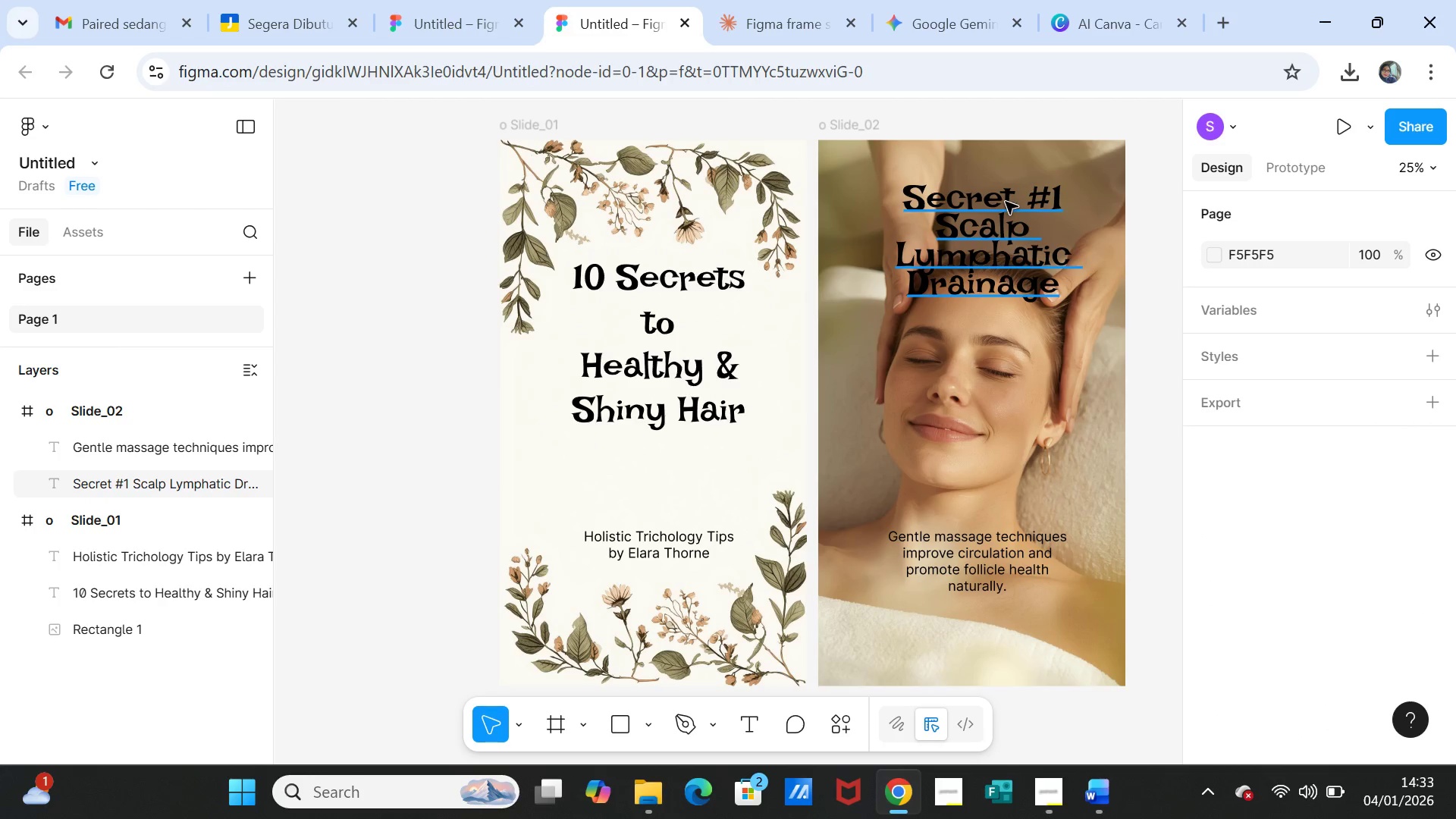 
double_click([1006, 202])
 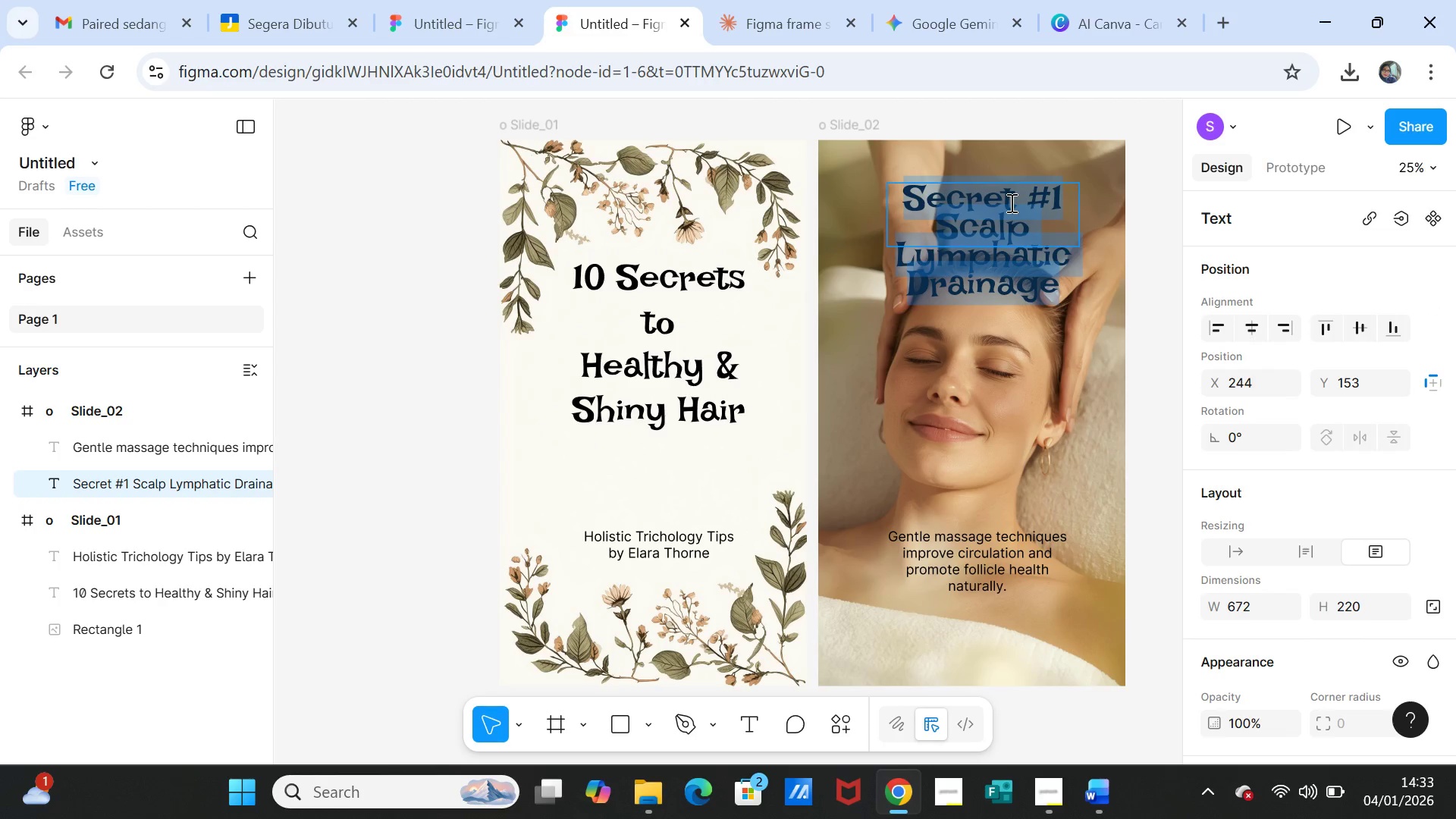 
left_click_drag(start_coordinate=[1010, 202], to_coordinate=[1012, 231])
 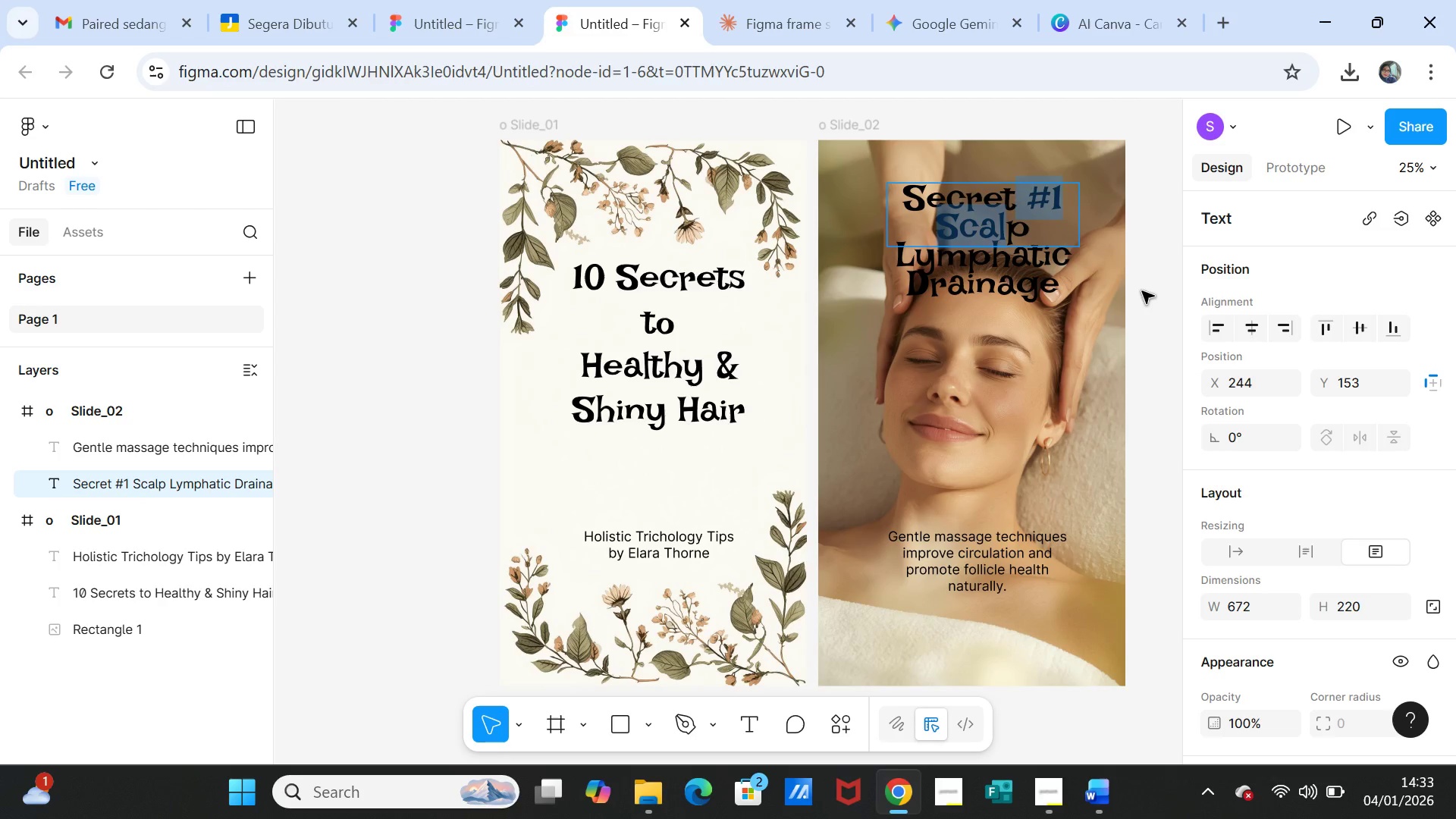 
left_click([1142, 291])
 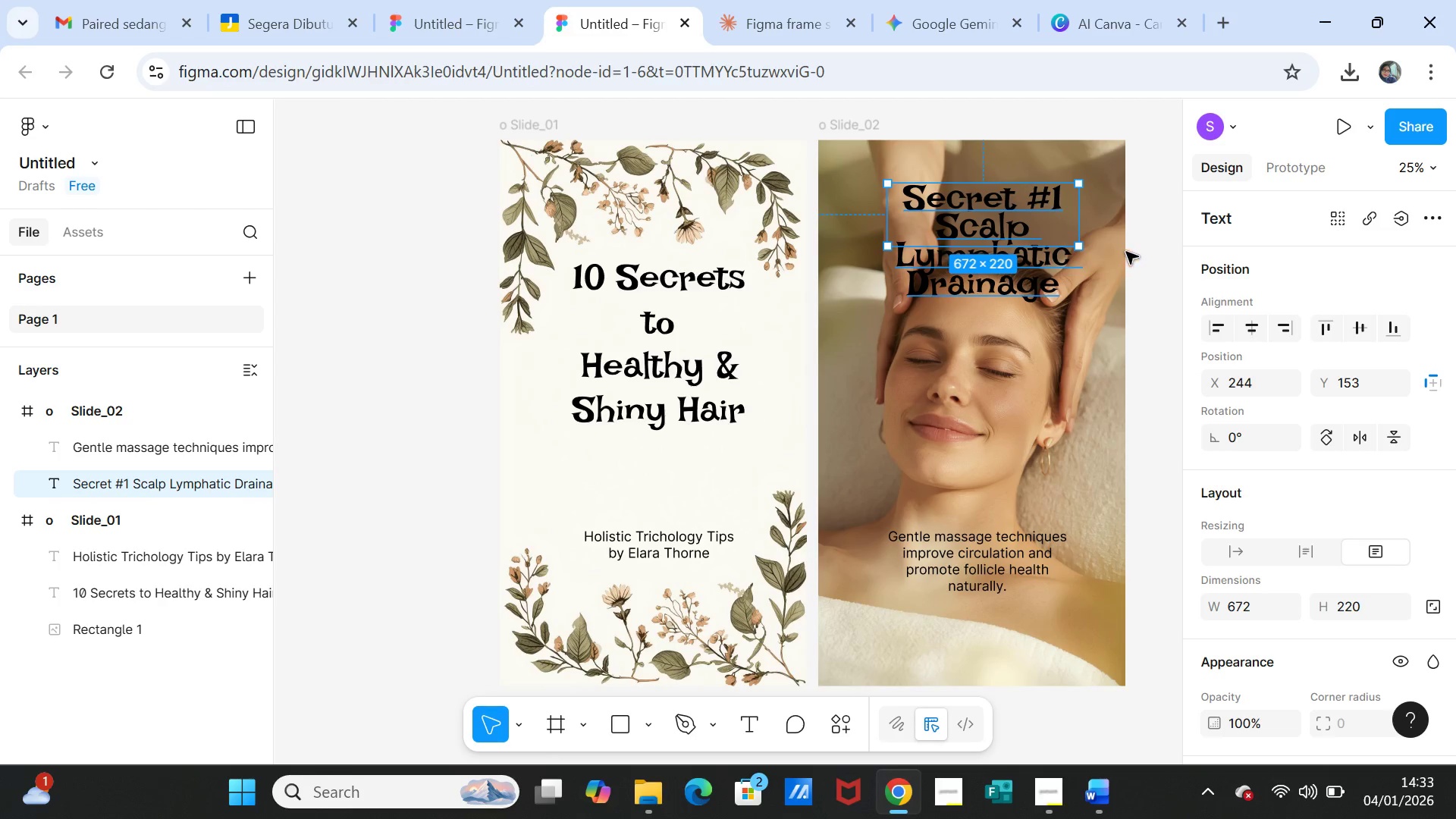 
left_click([1148, 258])
 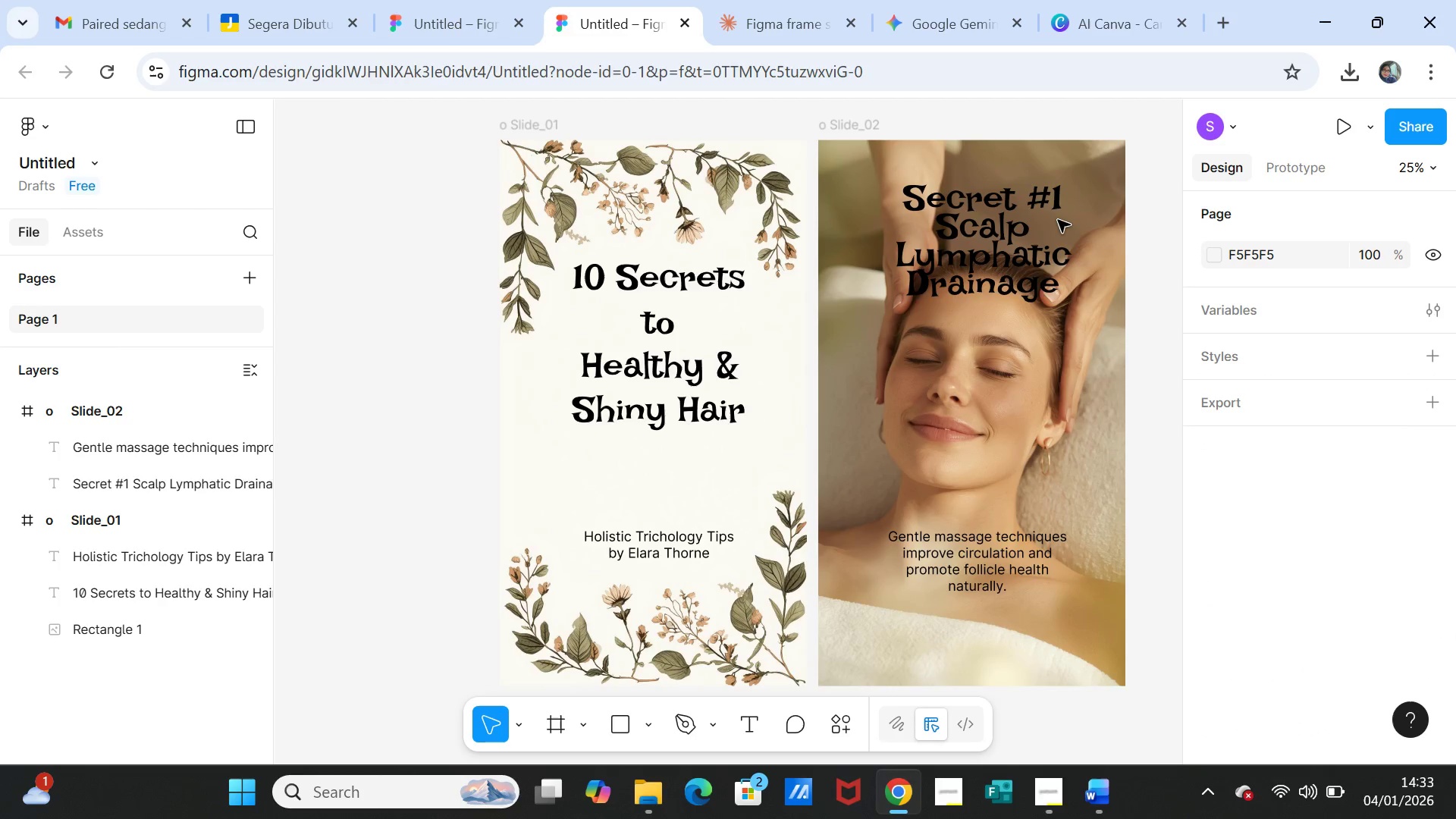 
left_click([1055, 218])
 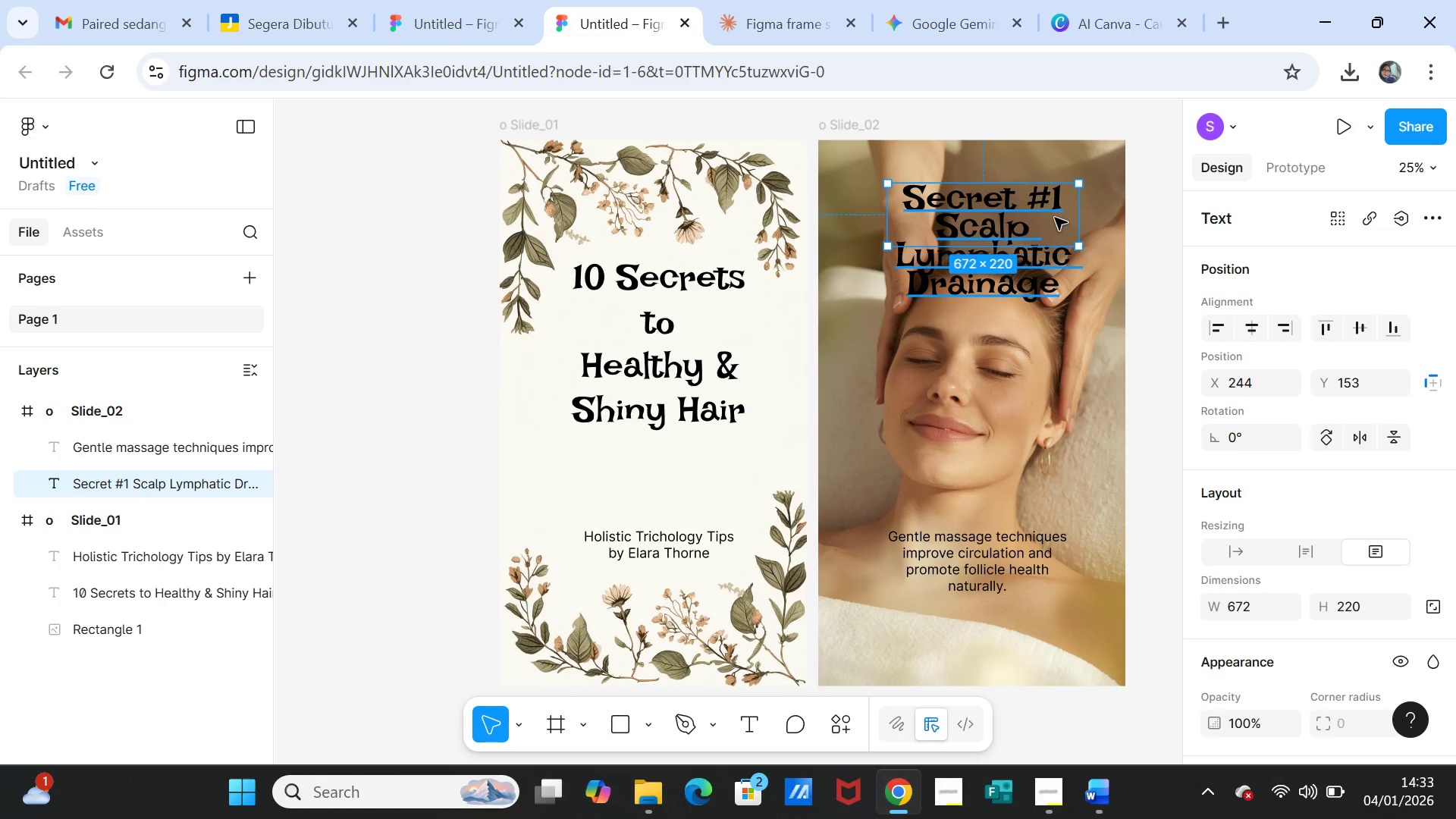 
left_click_drag(start_coordinate=[1055, 218], to_coordinate=[1054, 239])
 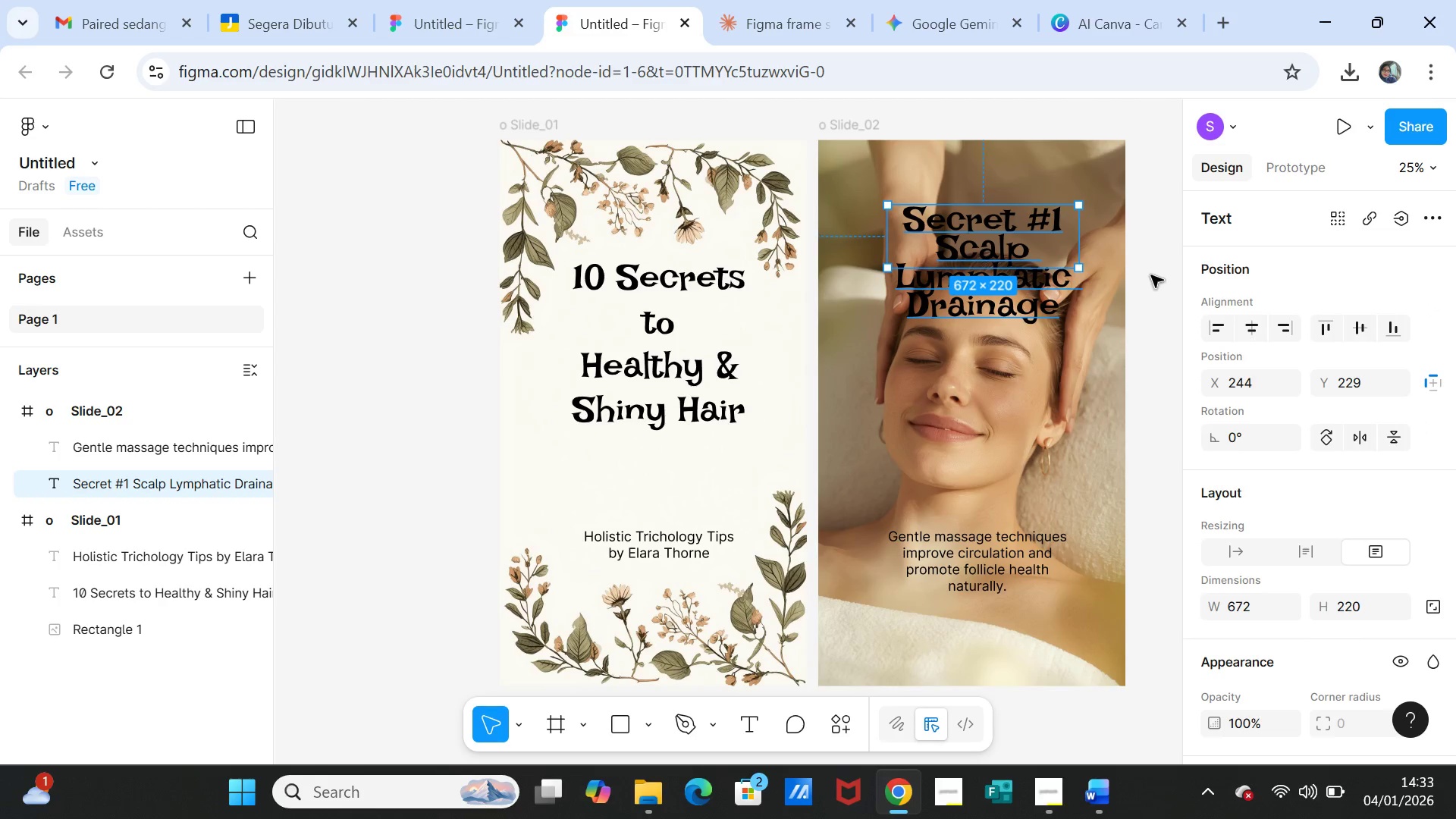 
left_click([1151, 275])
 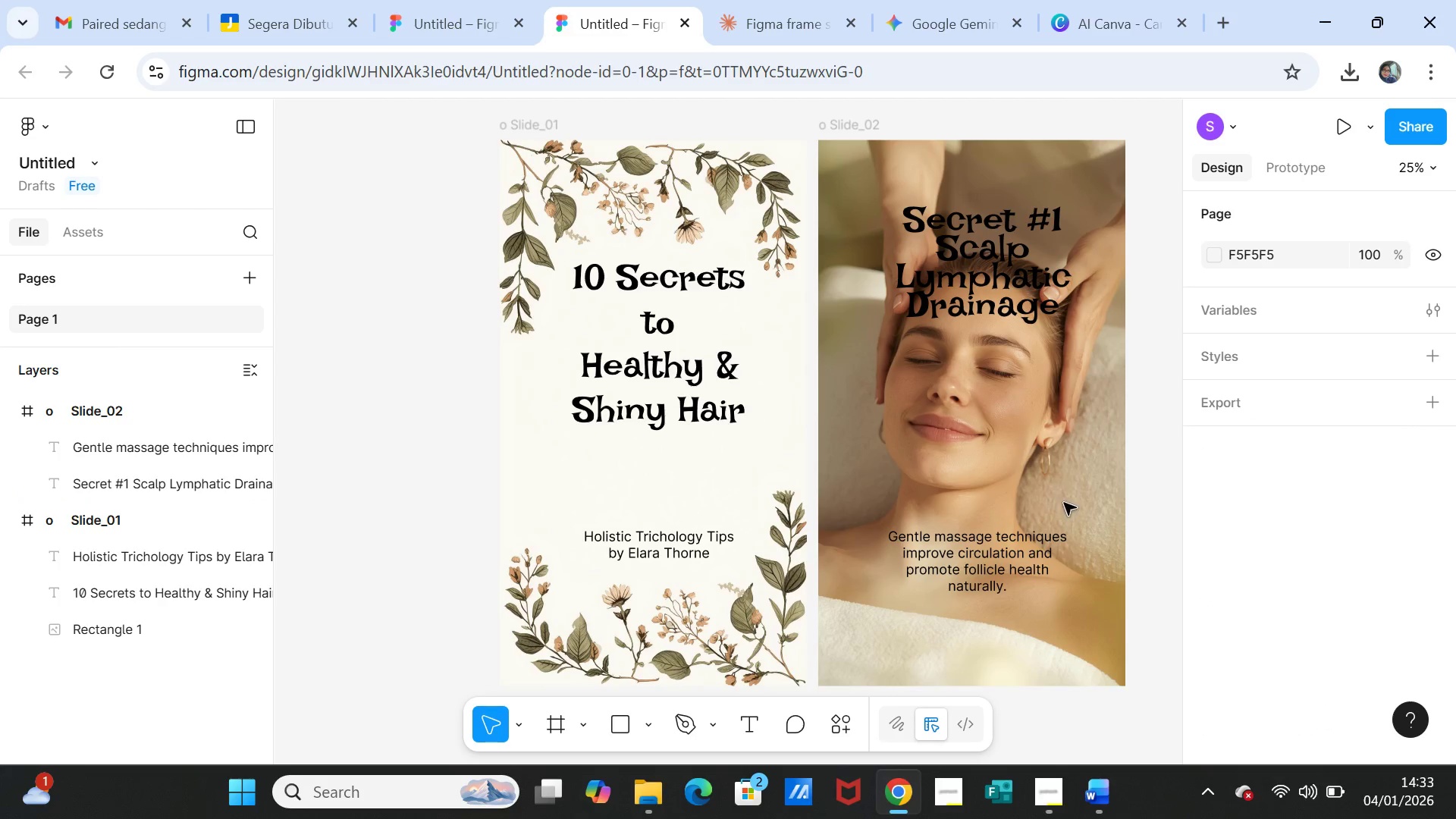 
scroll: coordinate [1074, 535], scroll_direction: down, amount: 2.0
 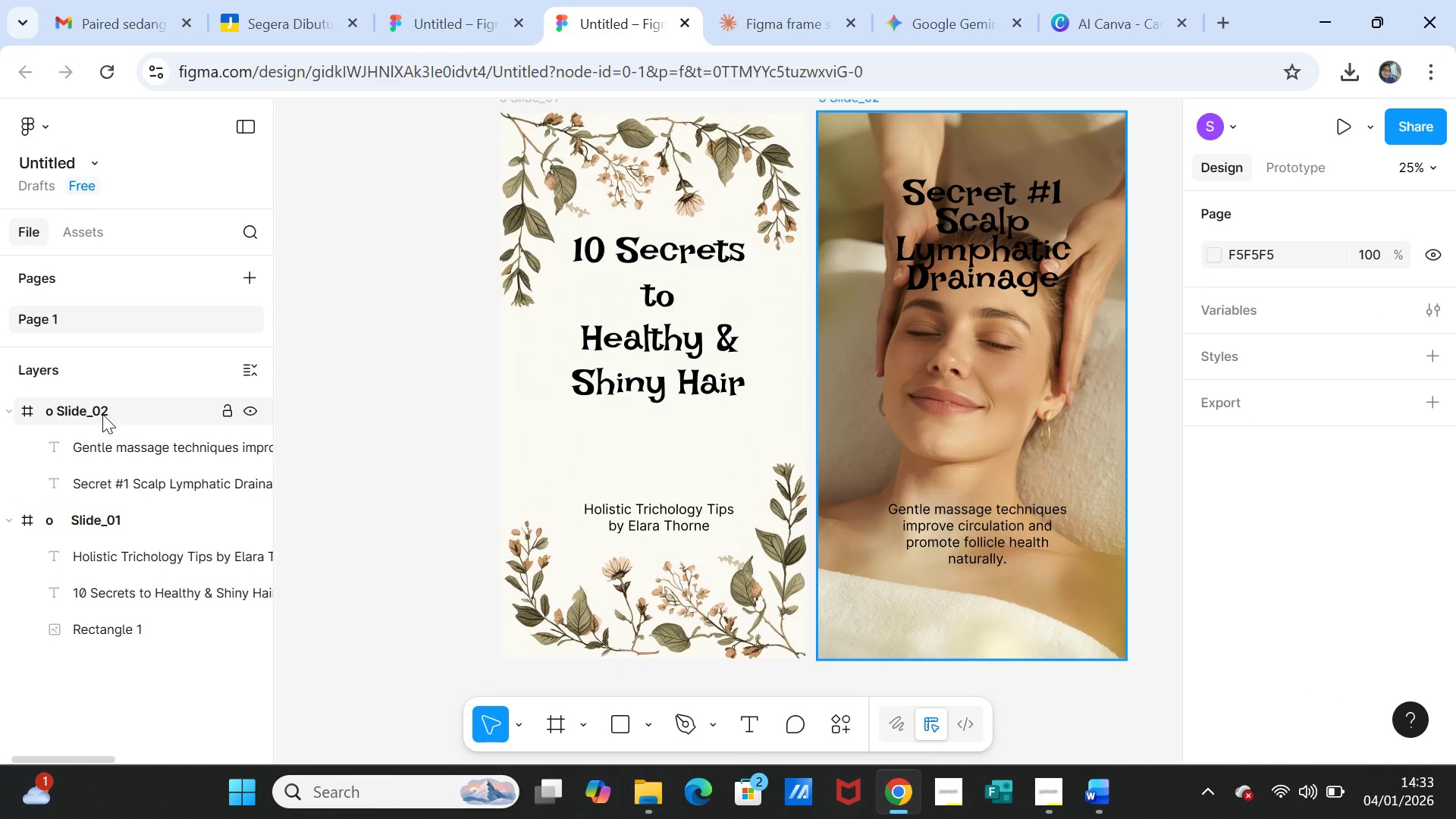 
wait(5.69)
 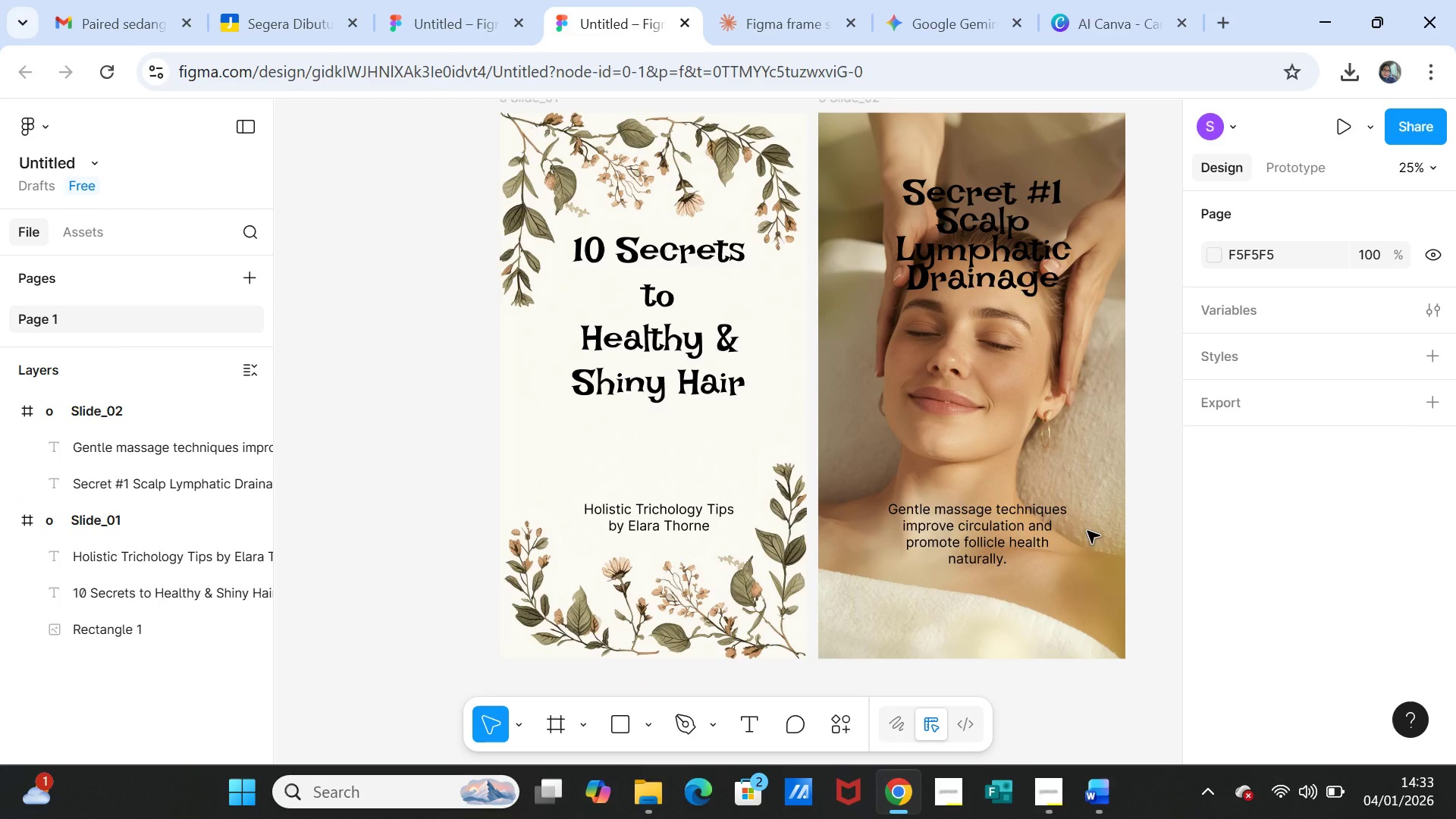 
left_click([103, 410])
 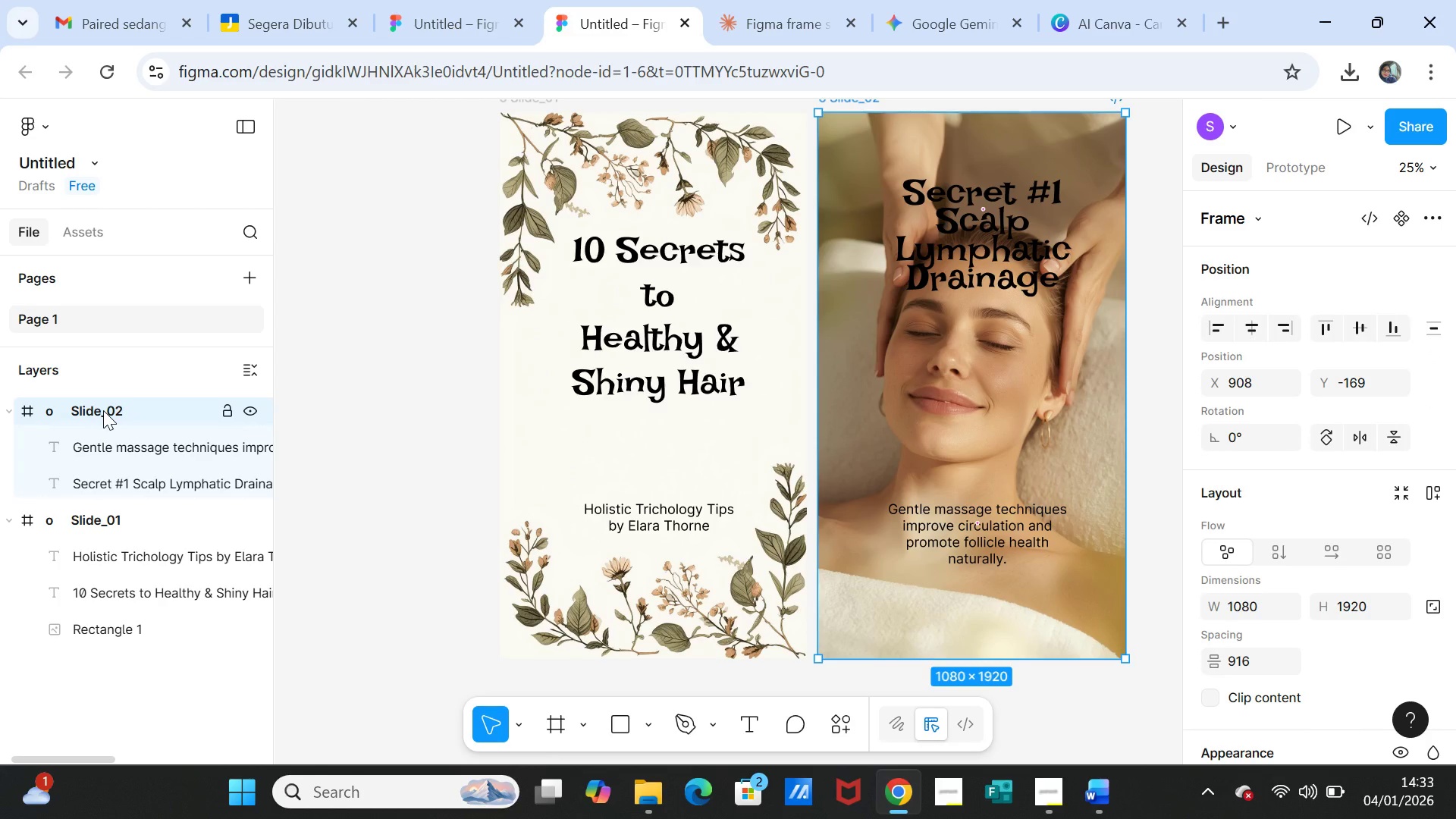 
right_click([103, 410])
 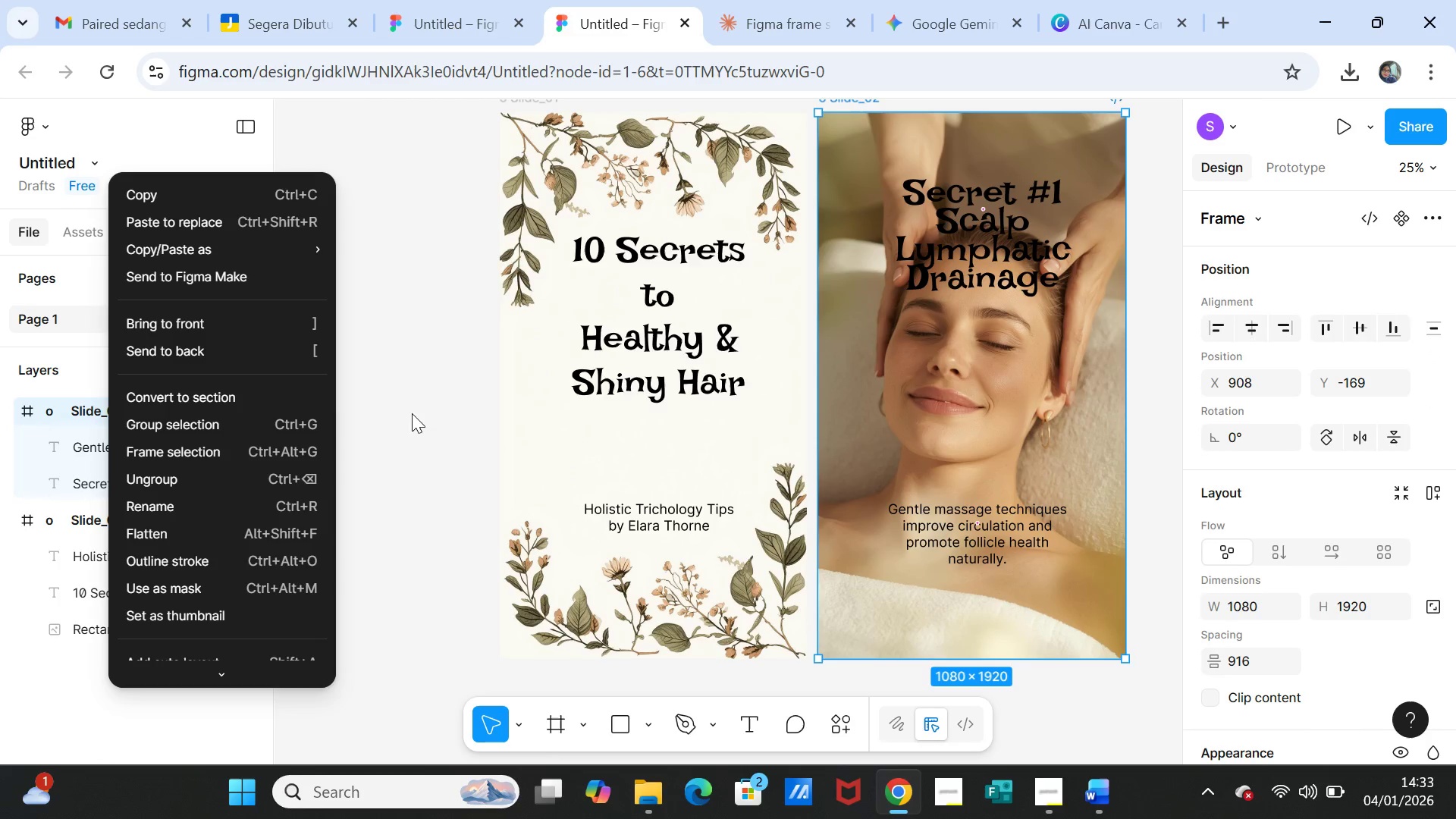 
left_click([398, 389])
 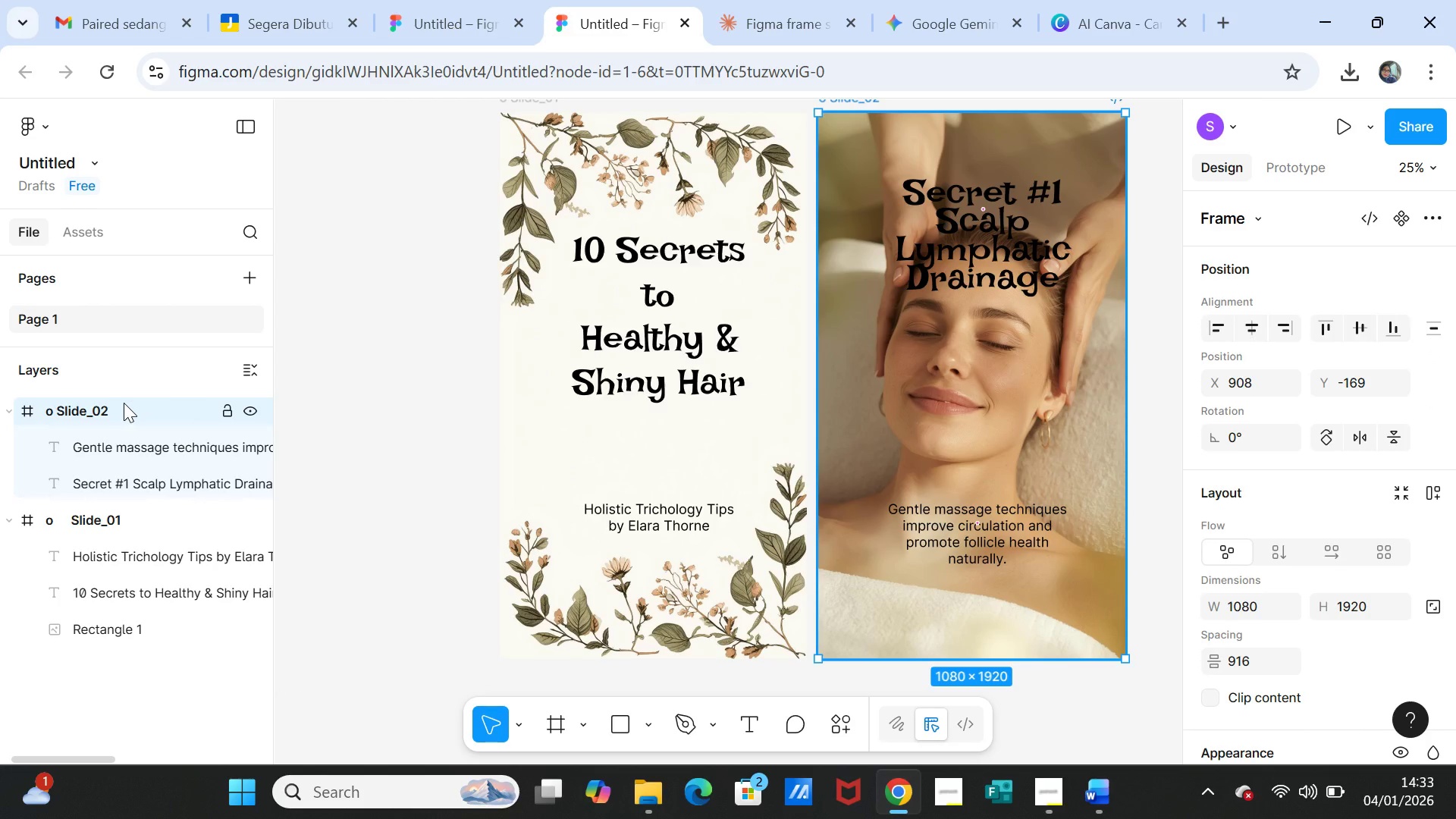 
left_click([124, 403])
 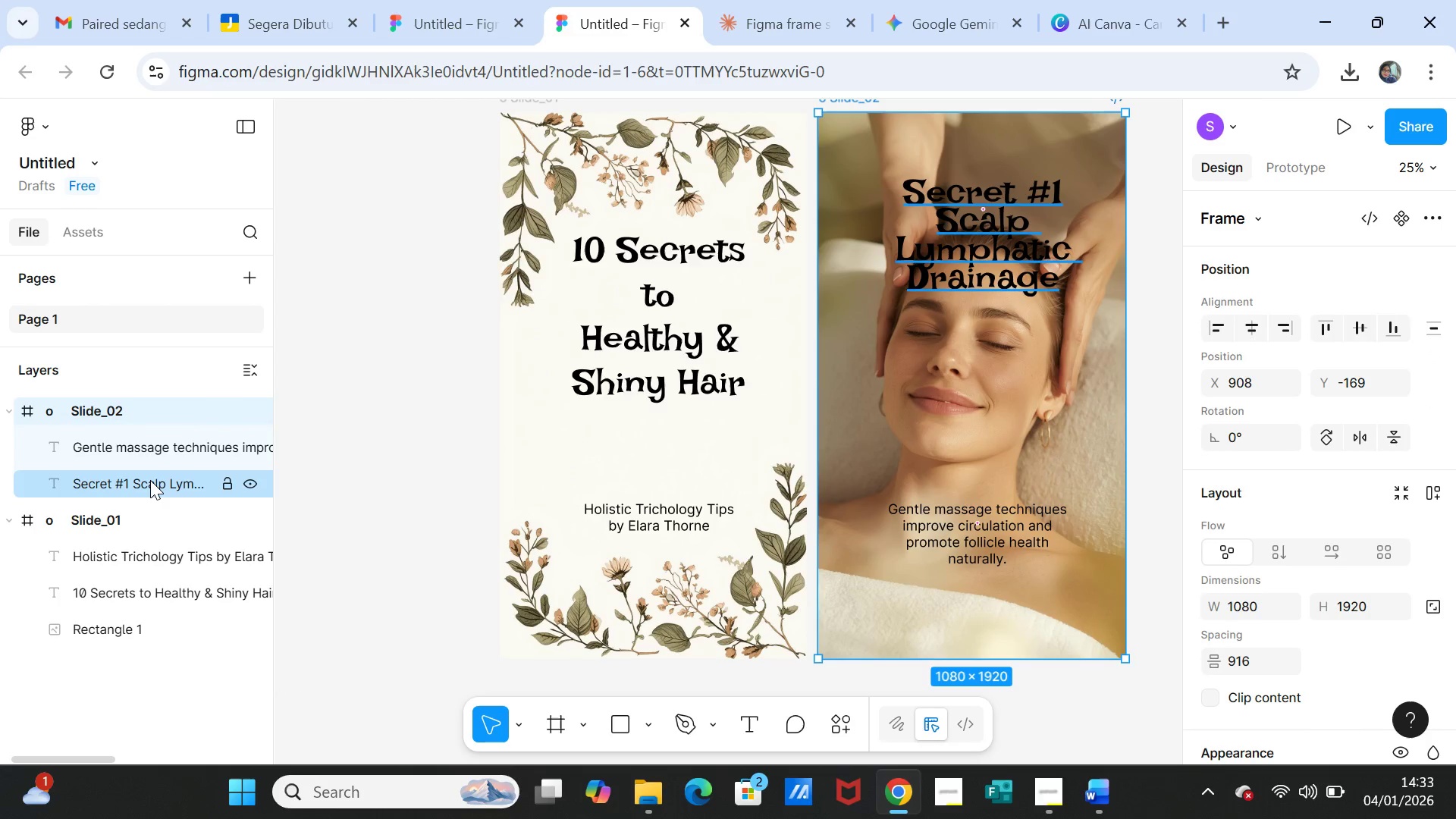 
key(Control+D)
 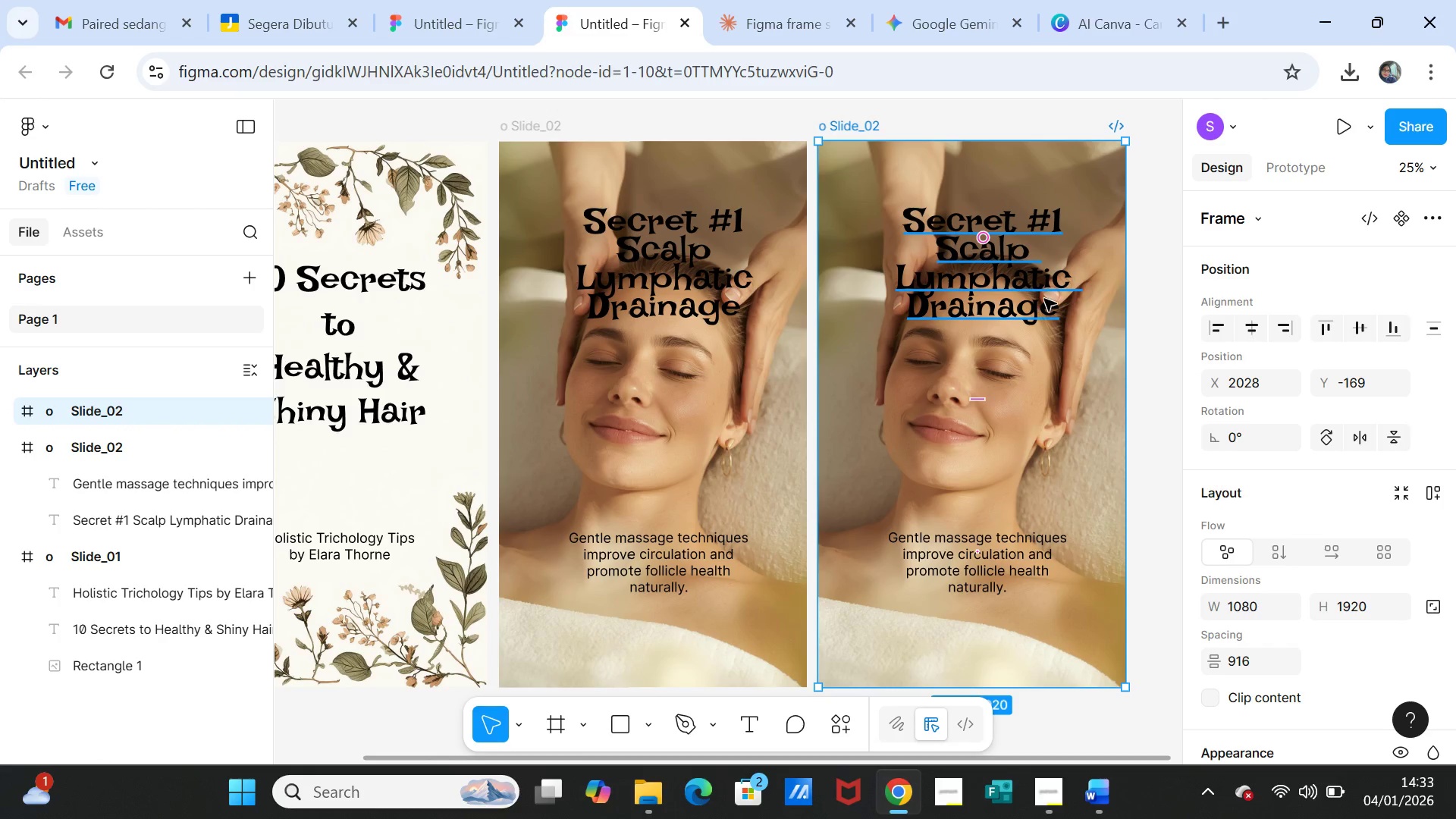 
left_click([1107, 372])
 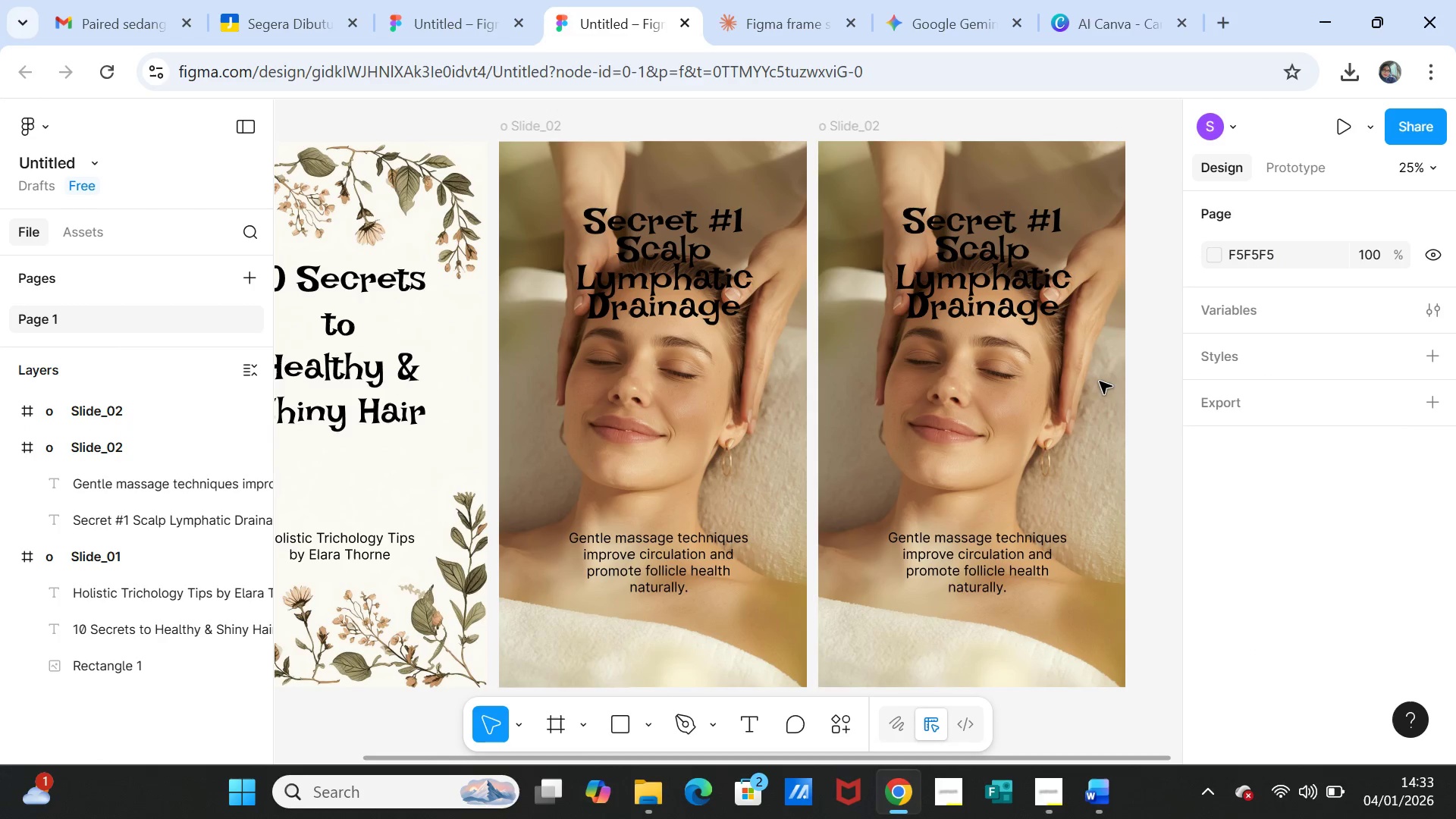 
left_click([1098, 384])
 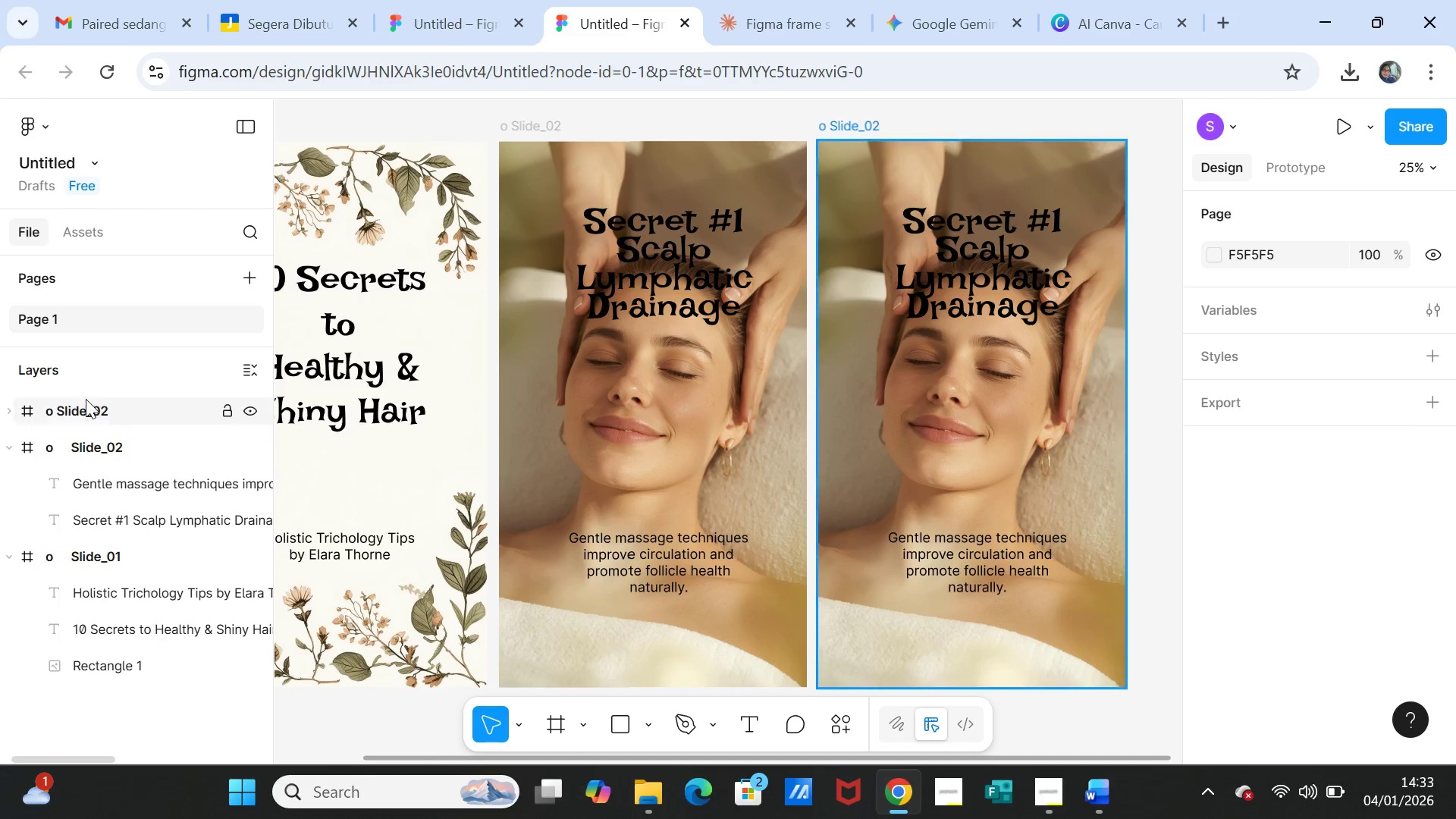 
left_click([84, 406])
 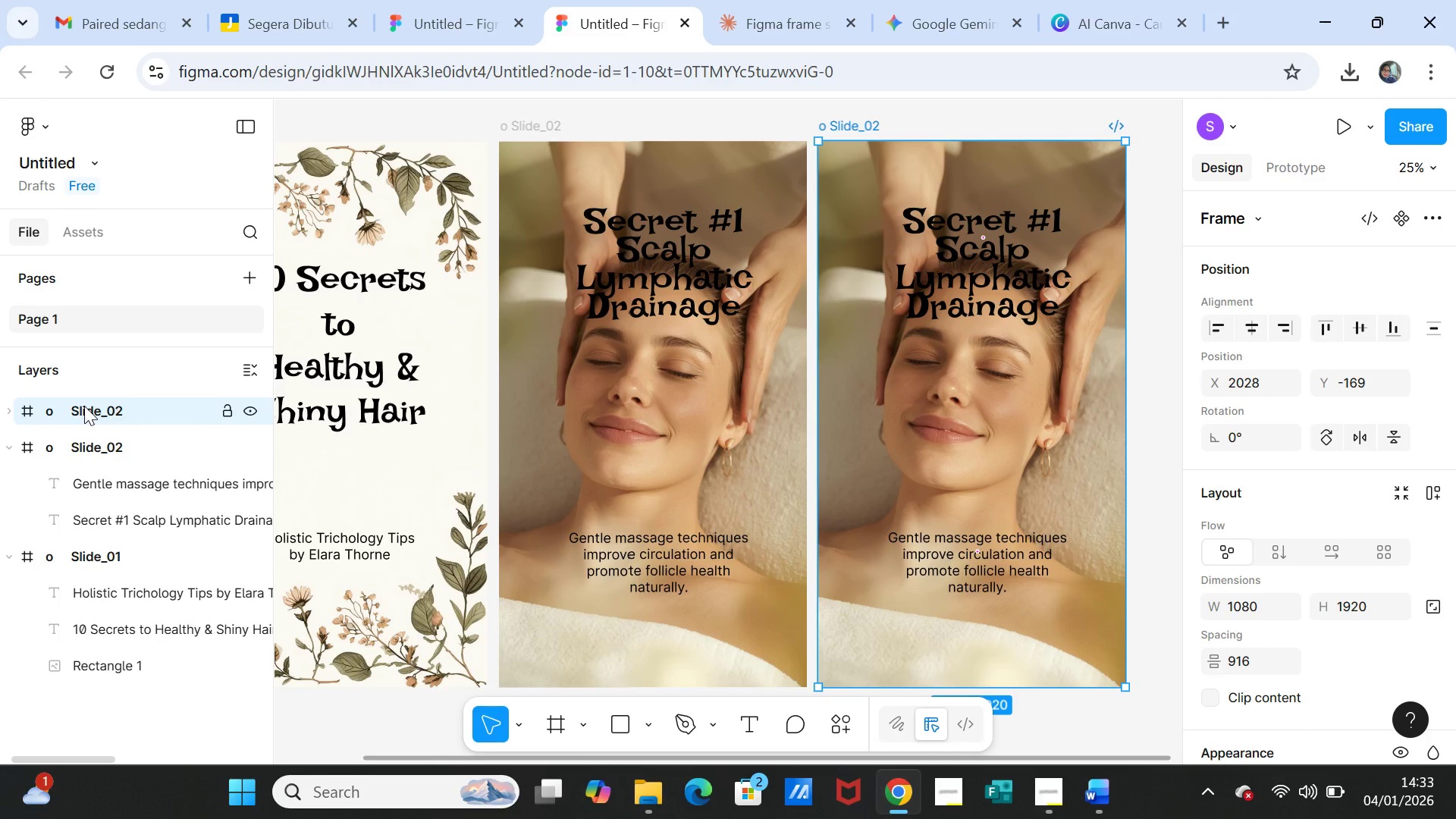 
double_click([84, 406])
 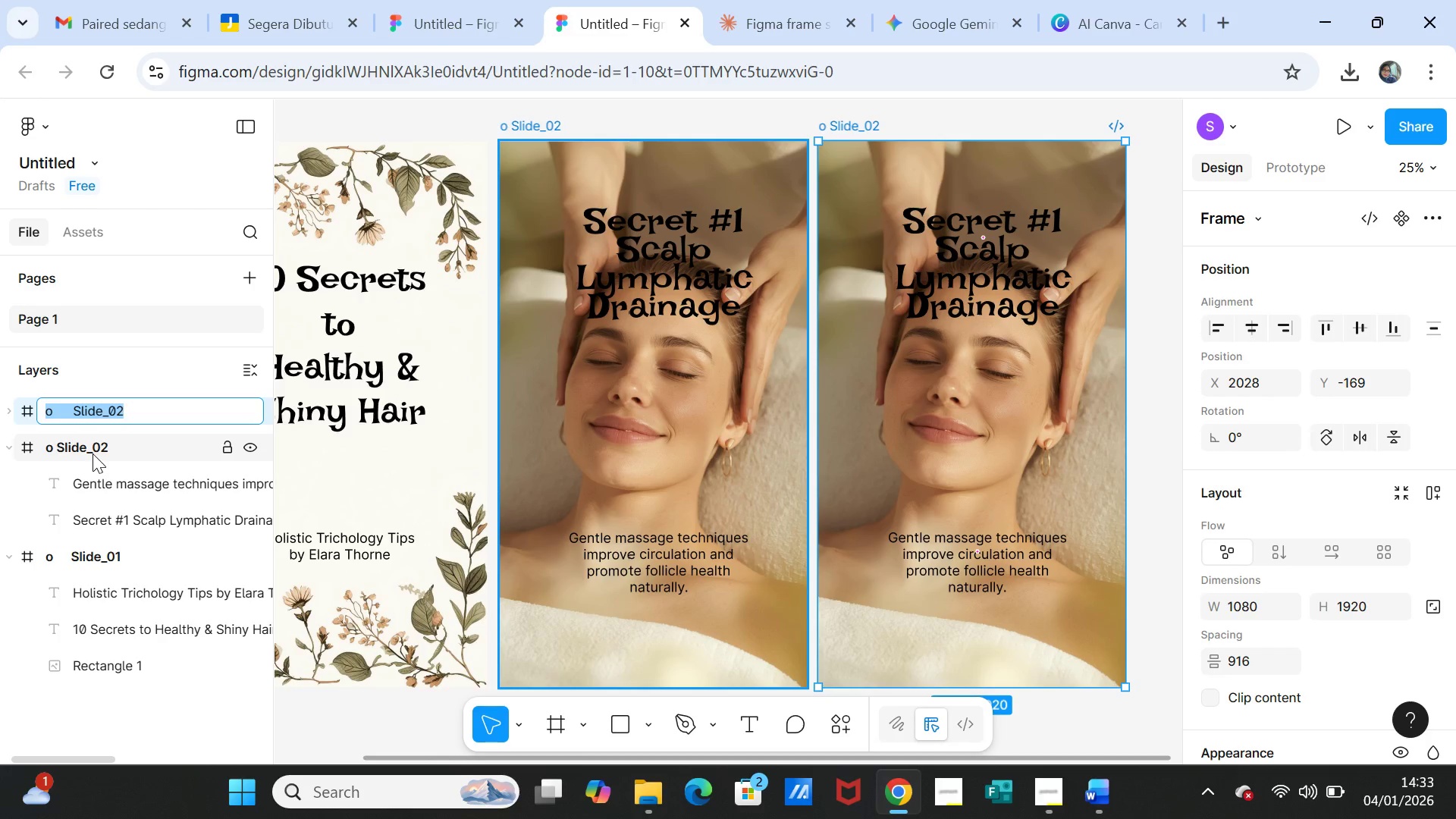 
key(ArrowRight)
 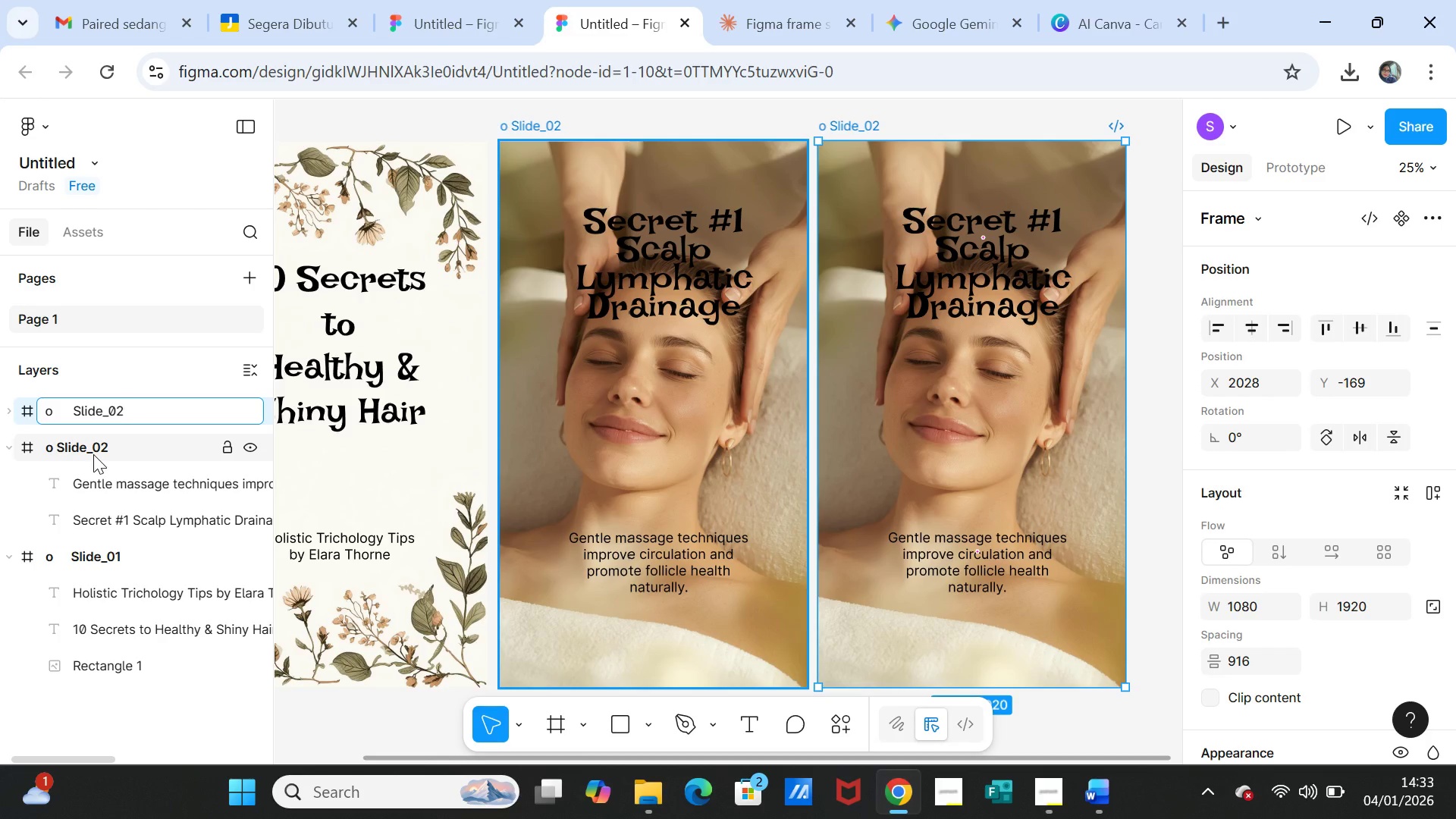 
key(Backspace)
 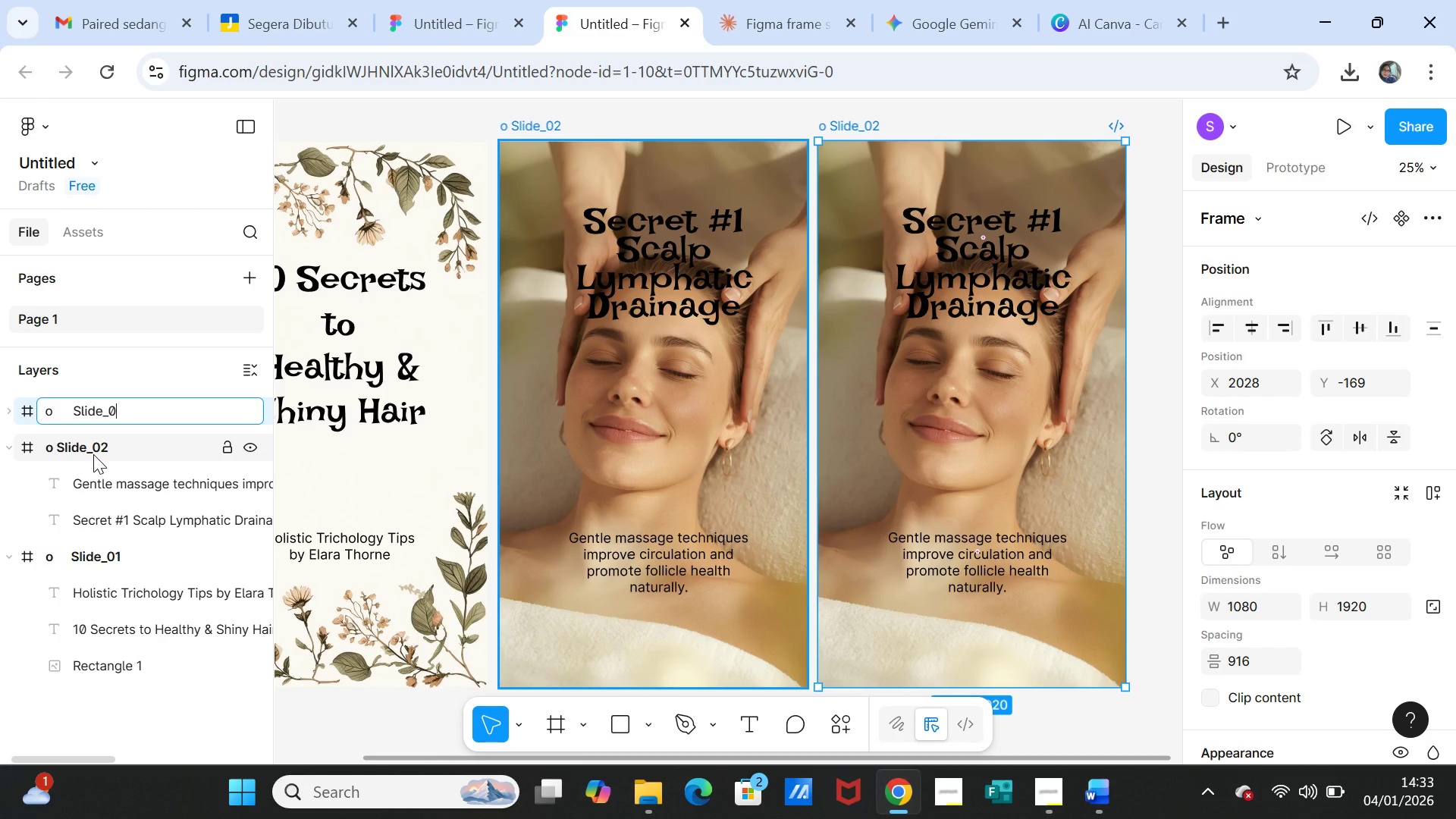 
key(3)
 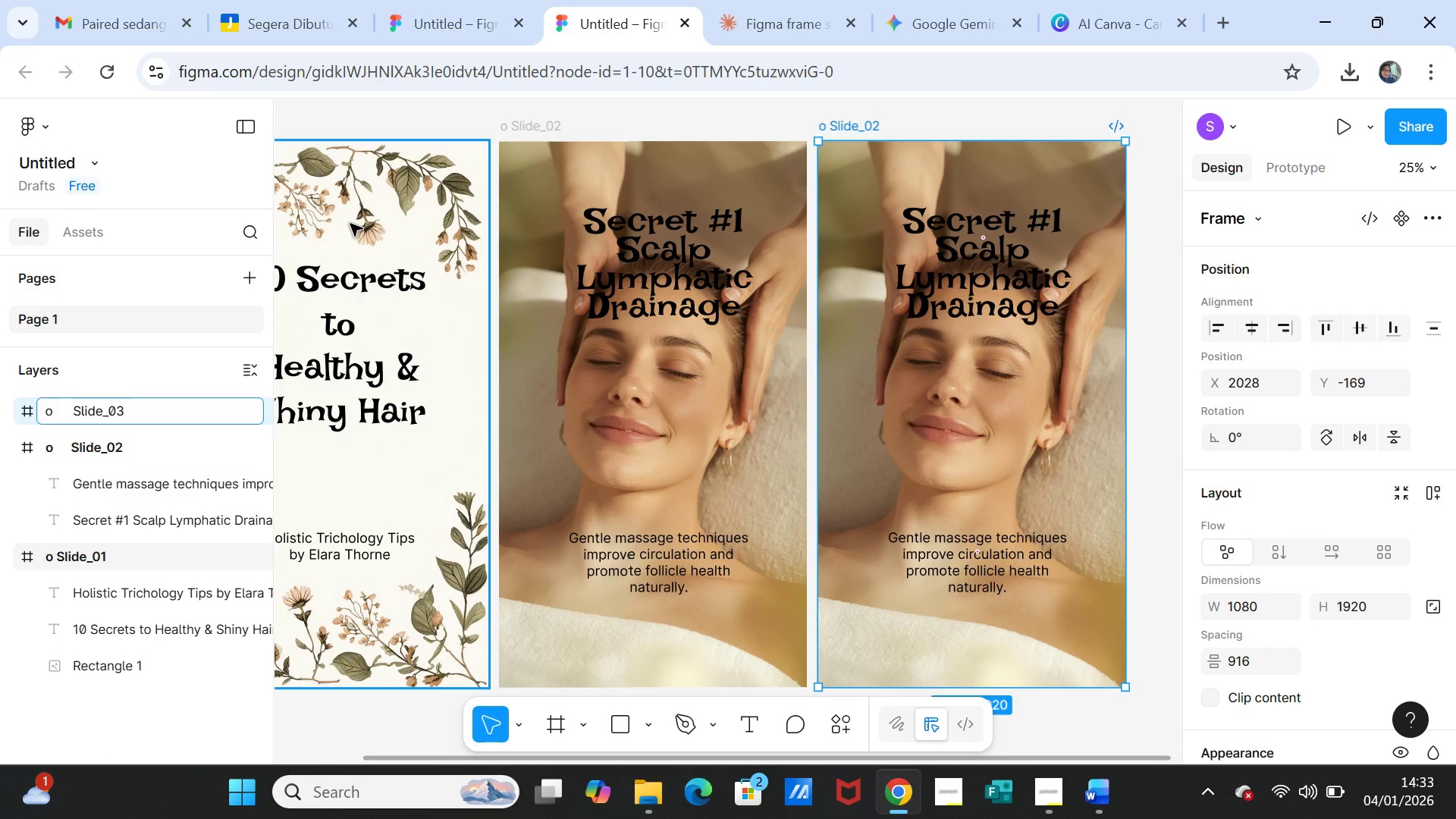 
key(Enter)
 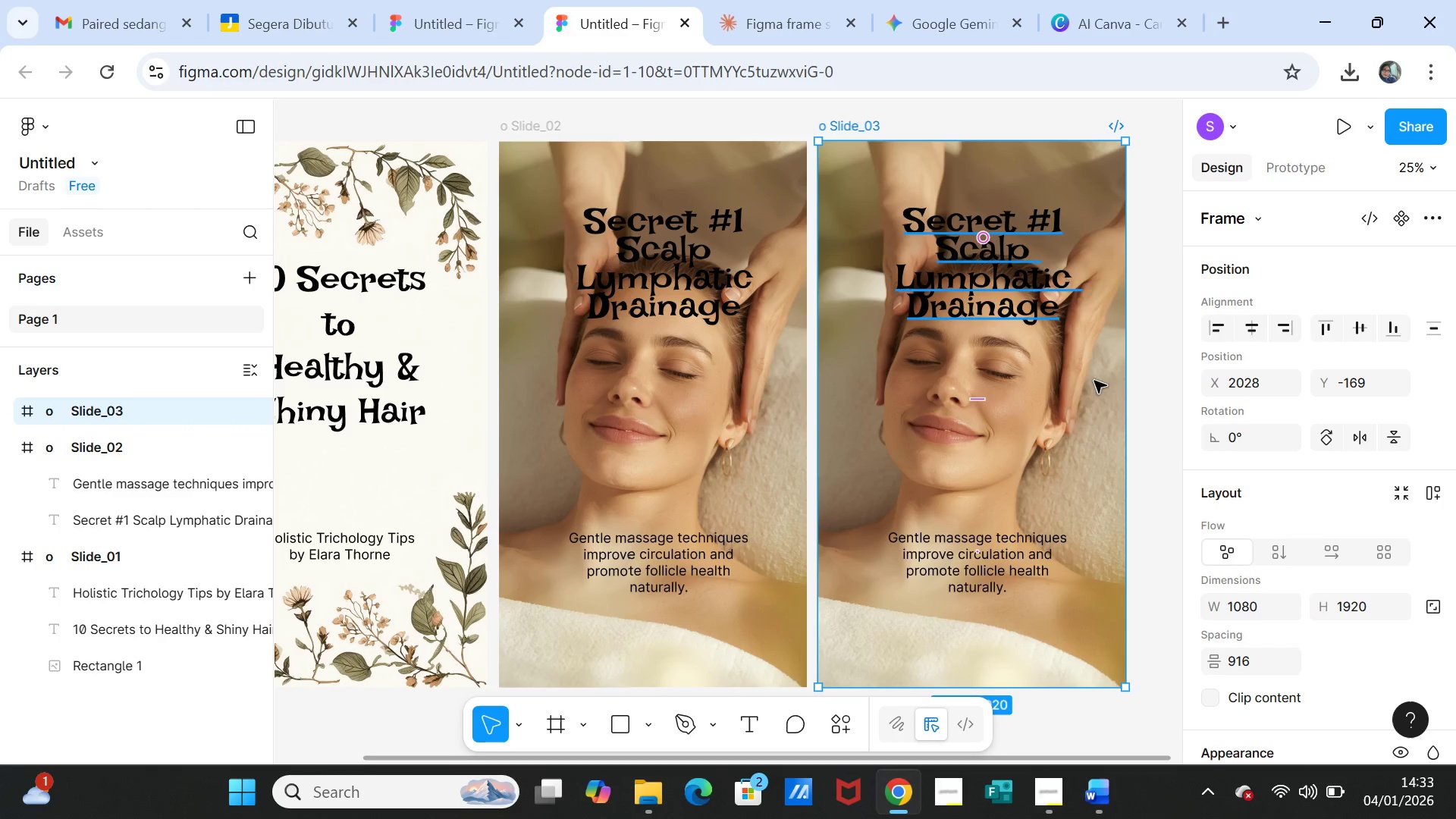 
left_click([1074, 411])
 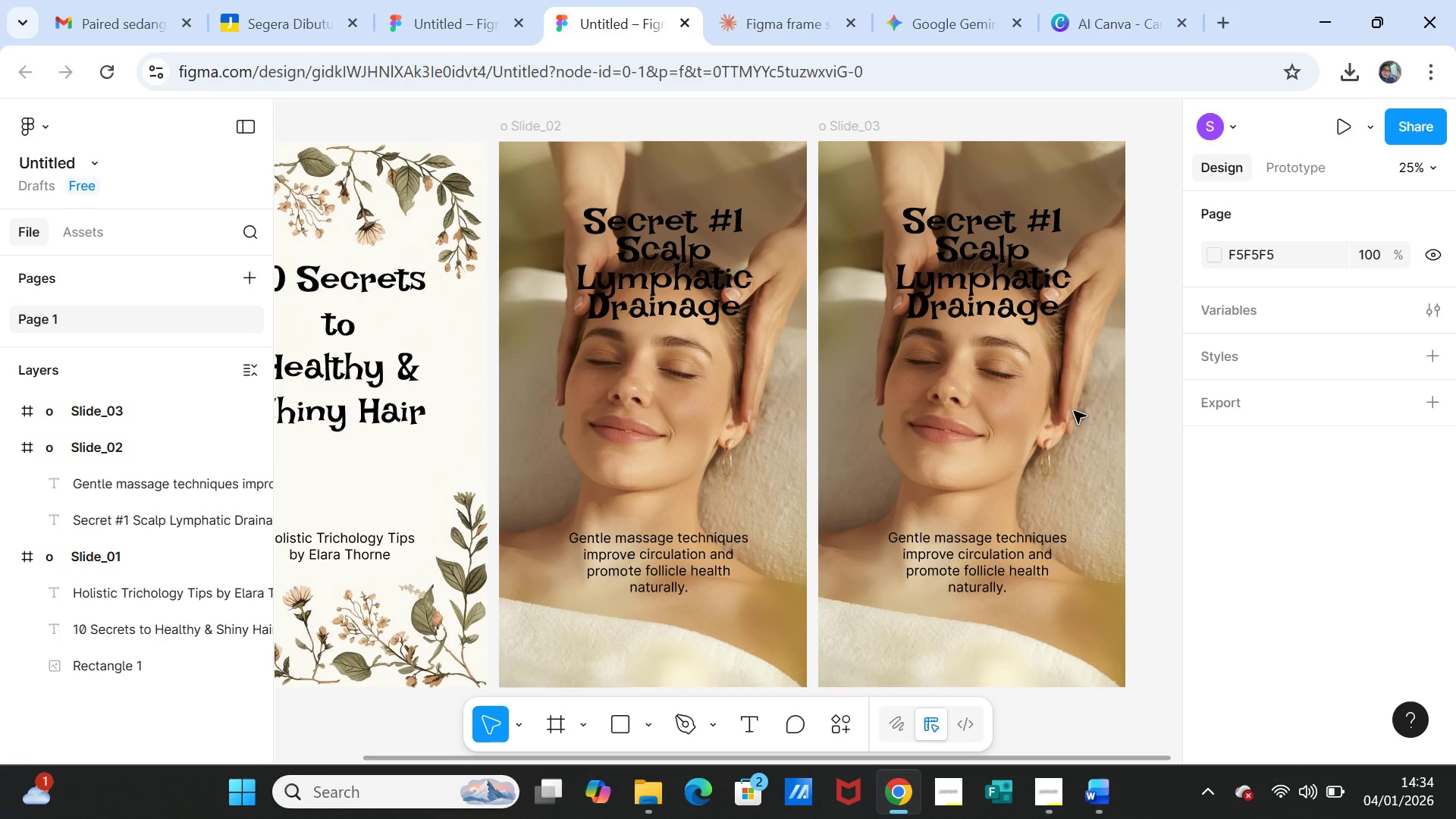 
wait(38.74)
 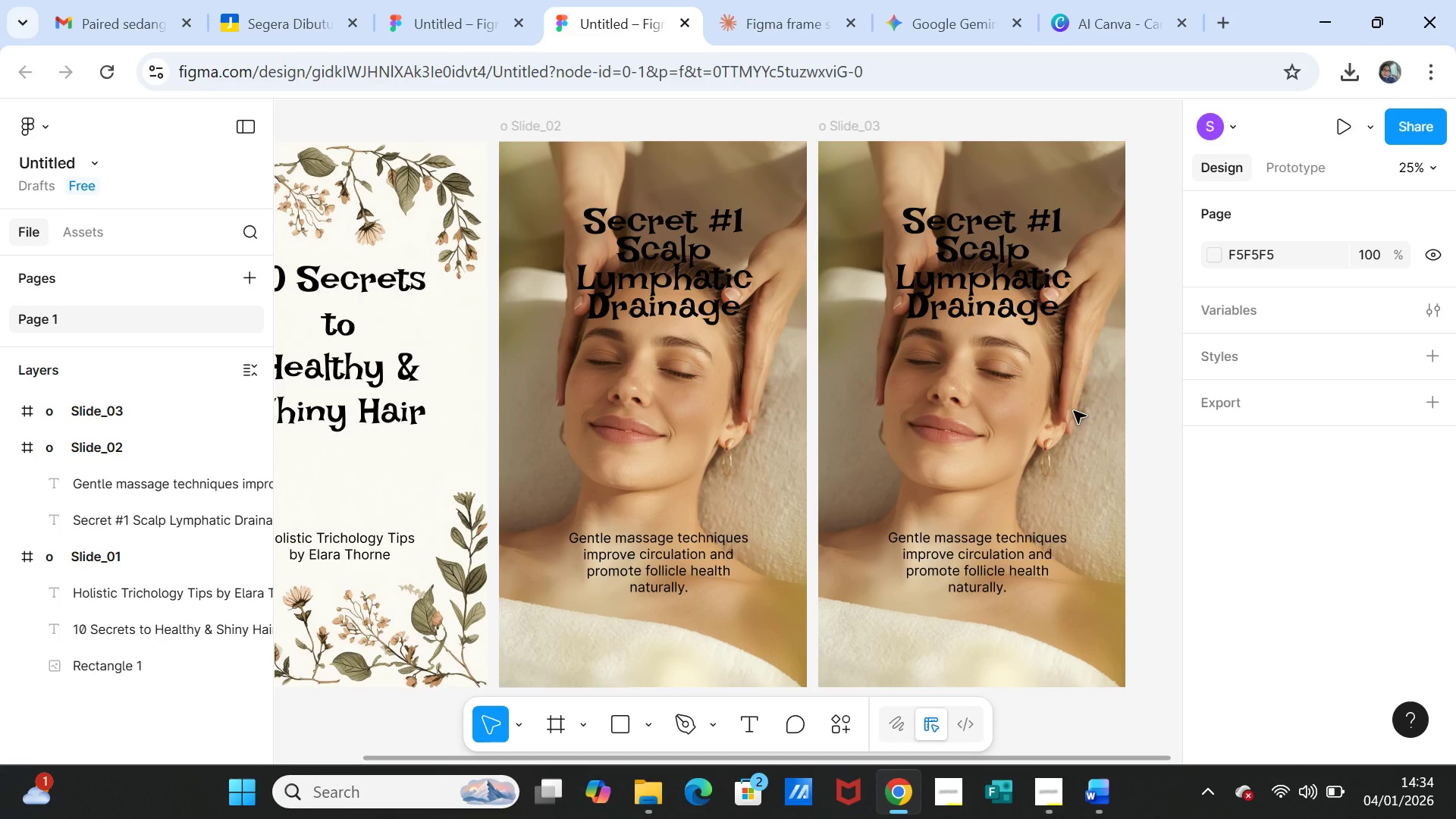 
left_click([1275, 581])
 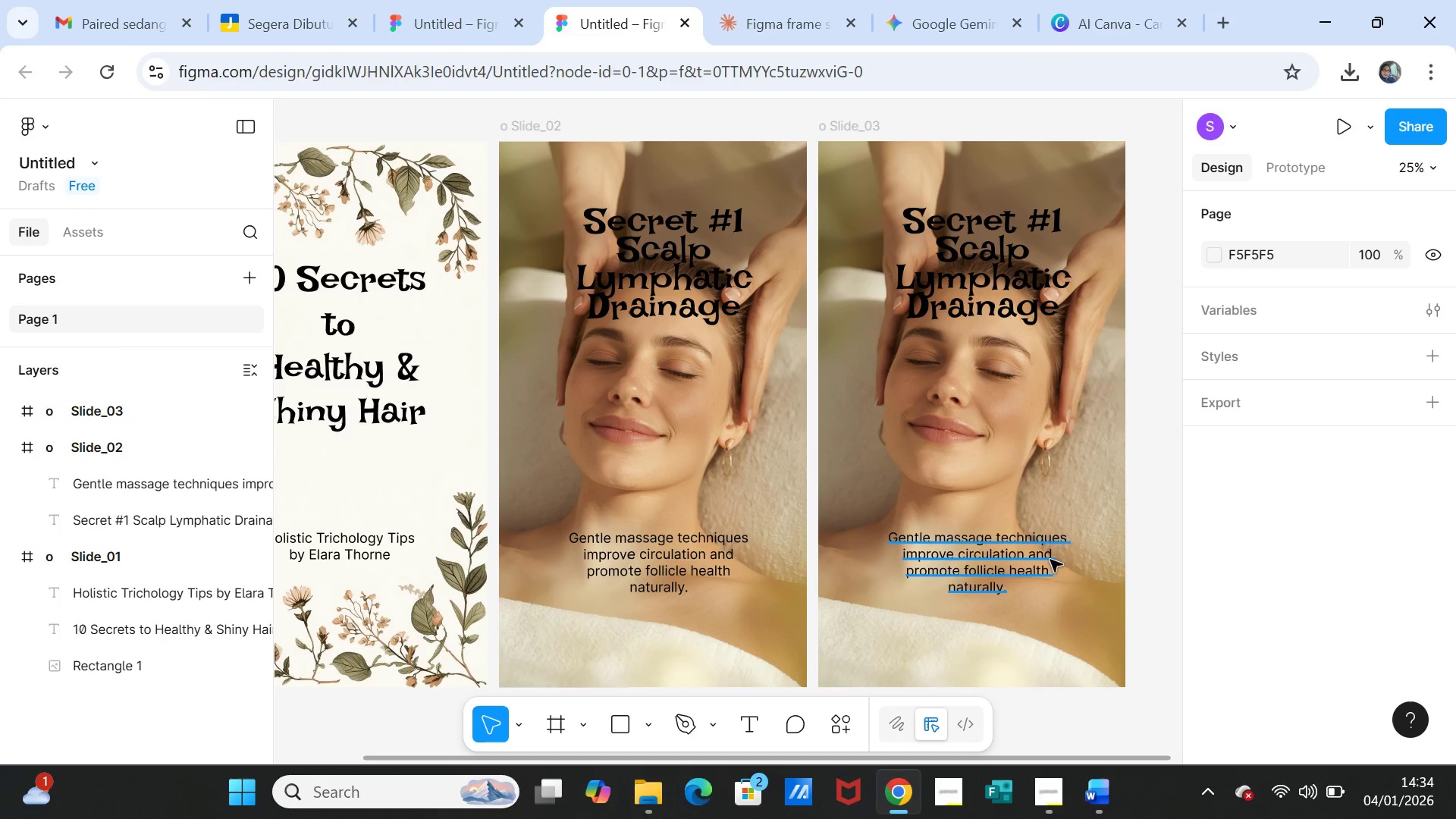 
left_click([1074, 607])
 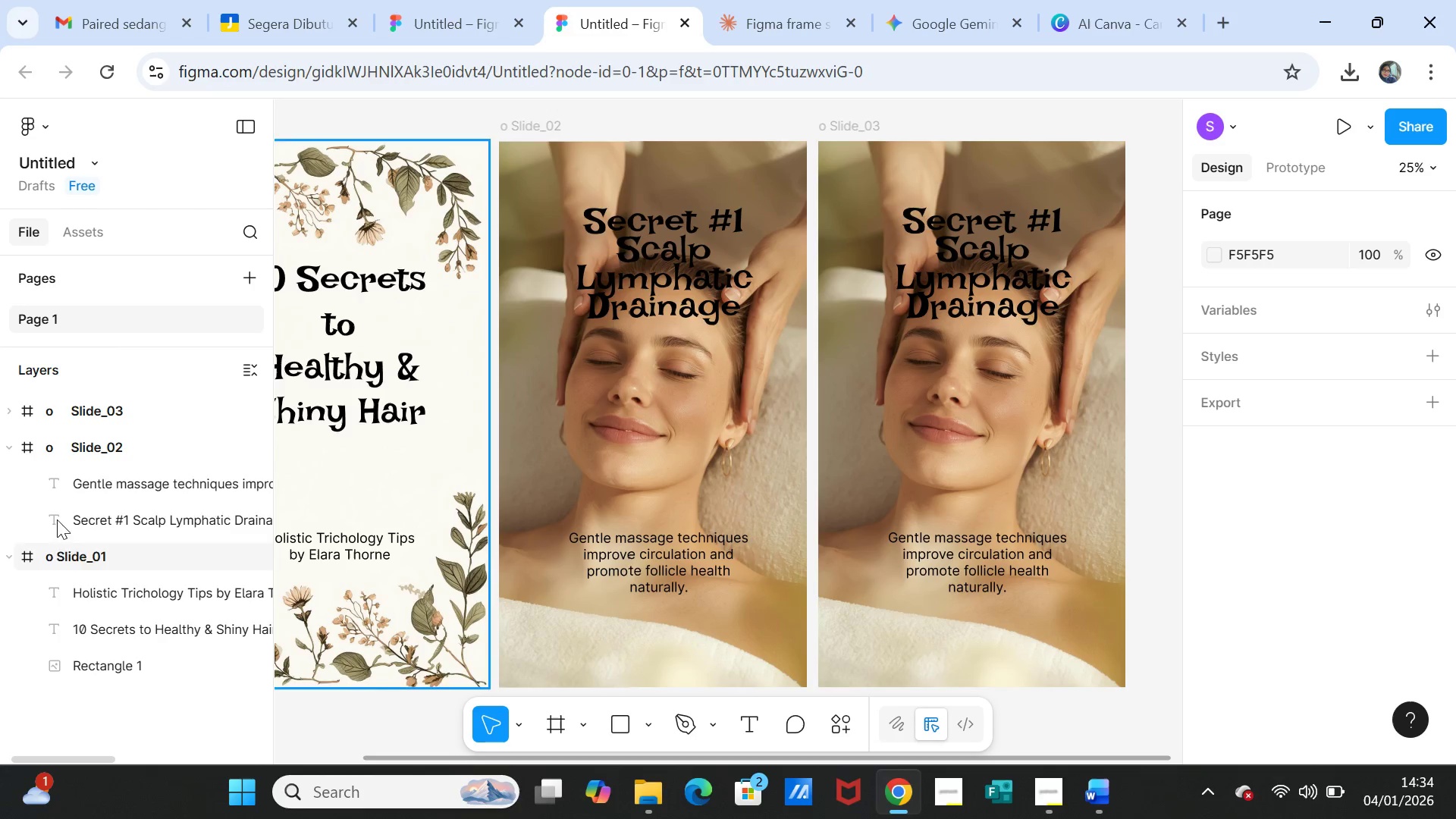 
left_click([78, 410])
 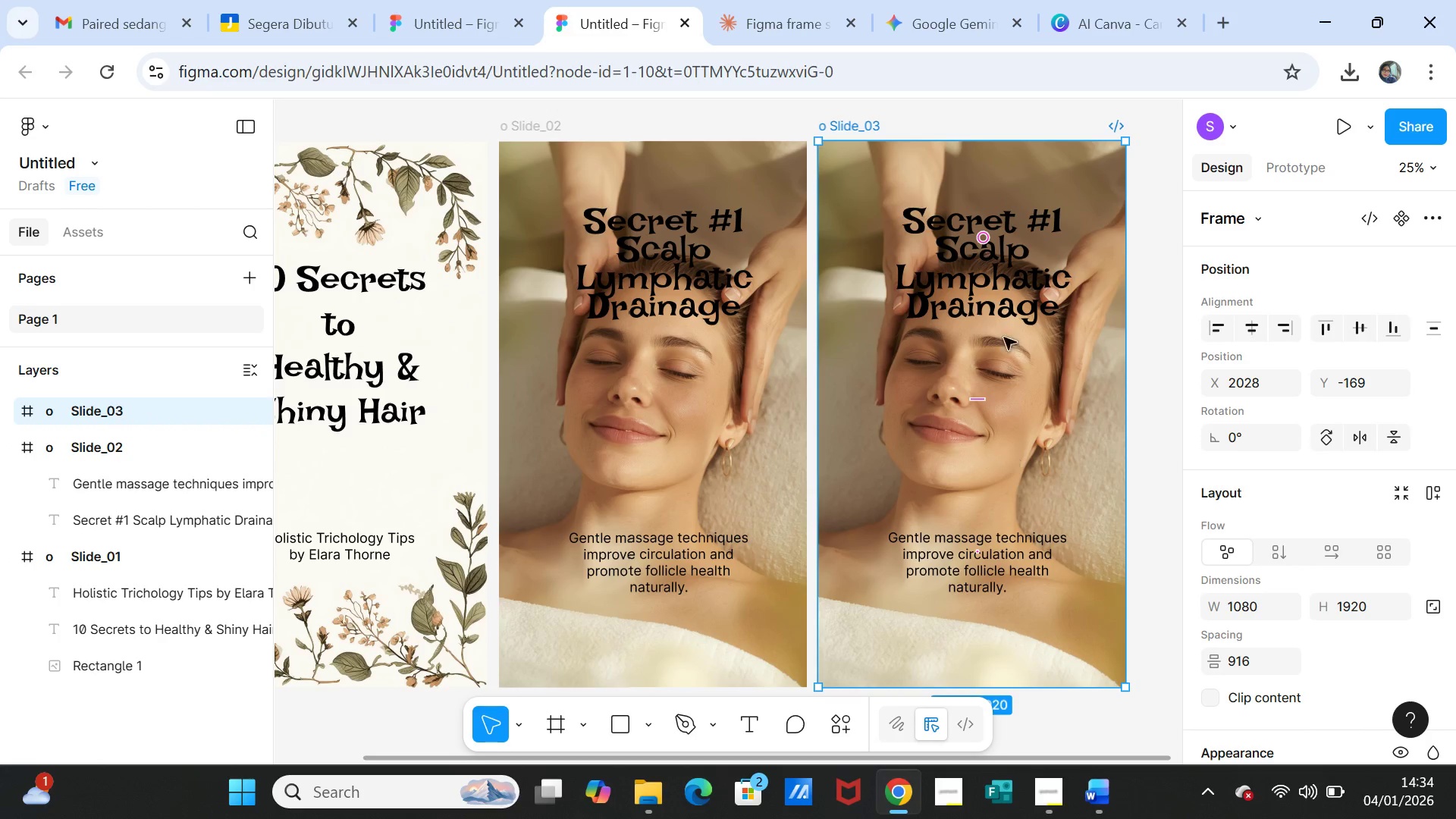 
left_click([995, 228])
 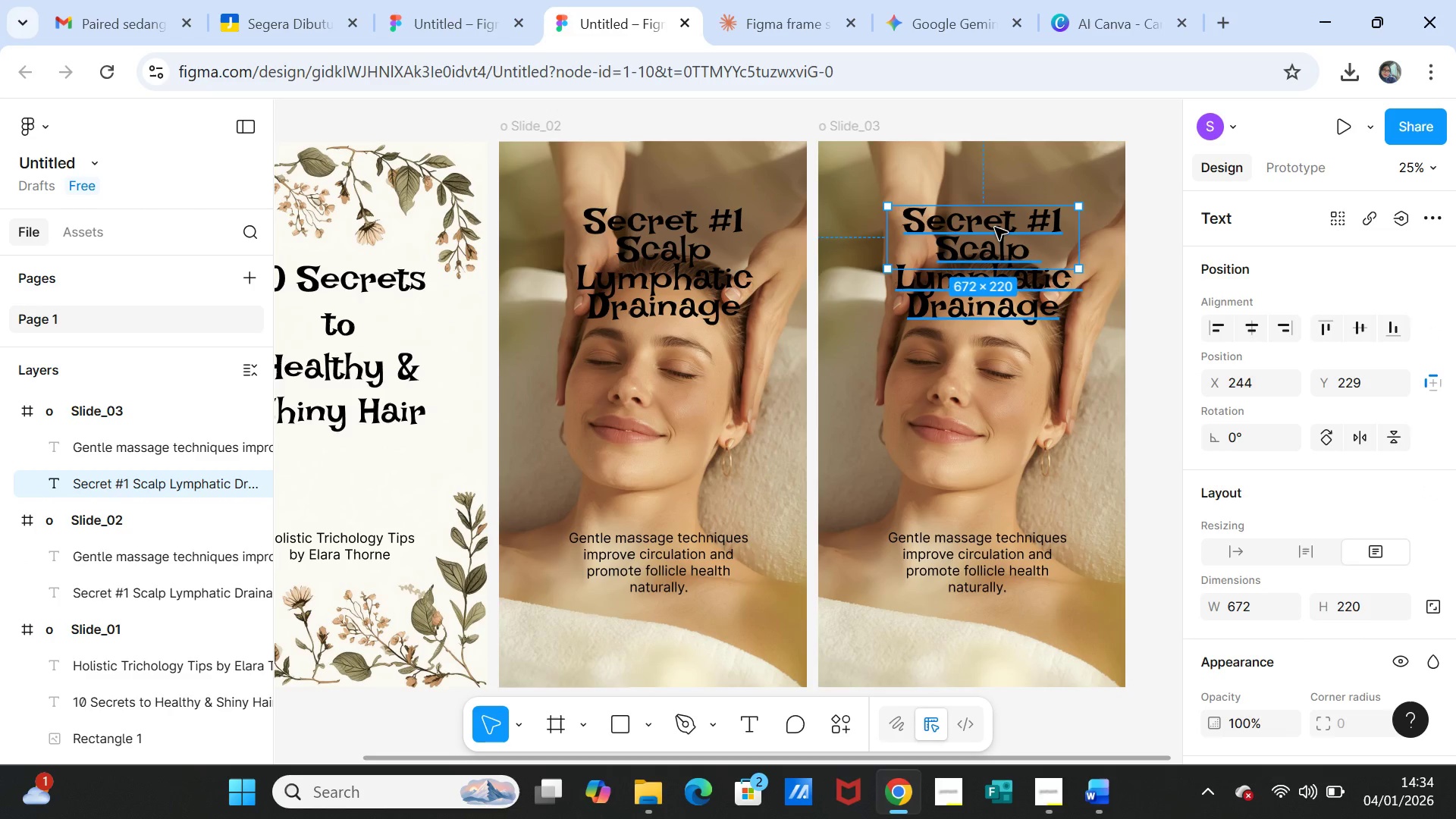 
double_click([995, 227])
 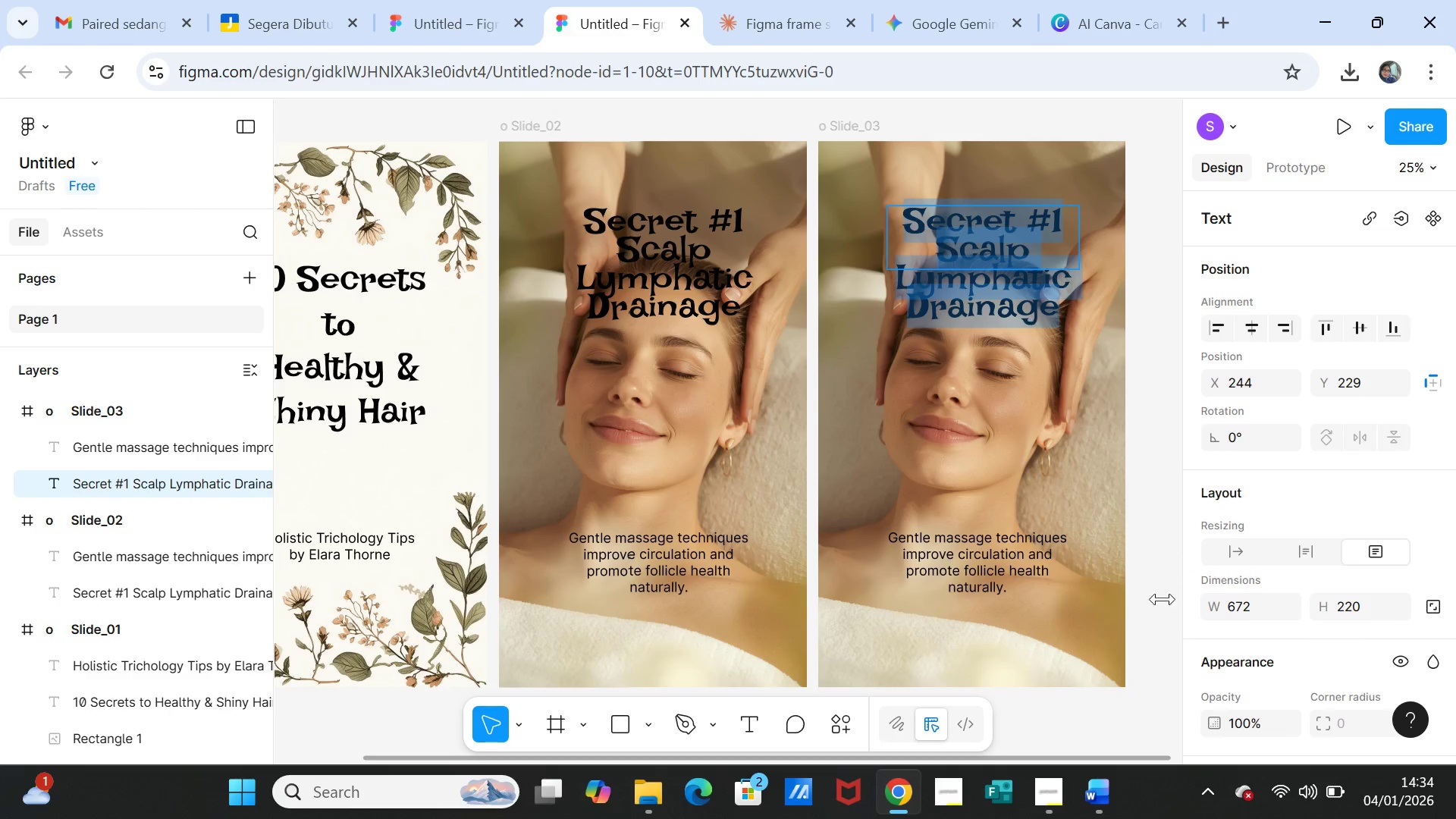 
left_click([1092, 802])
 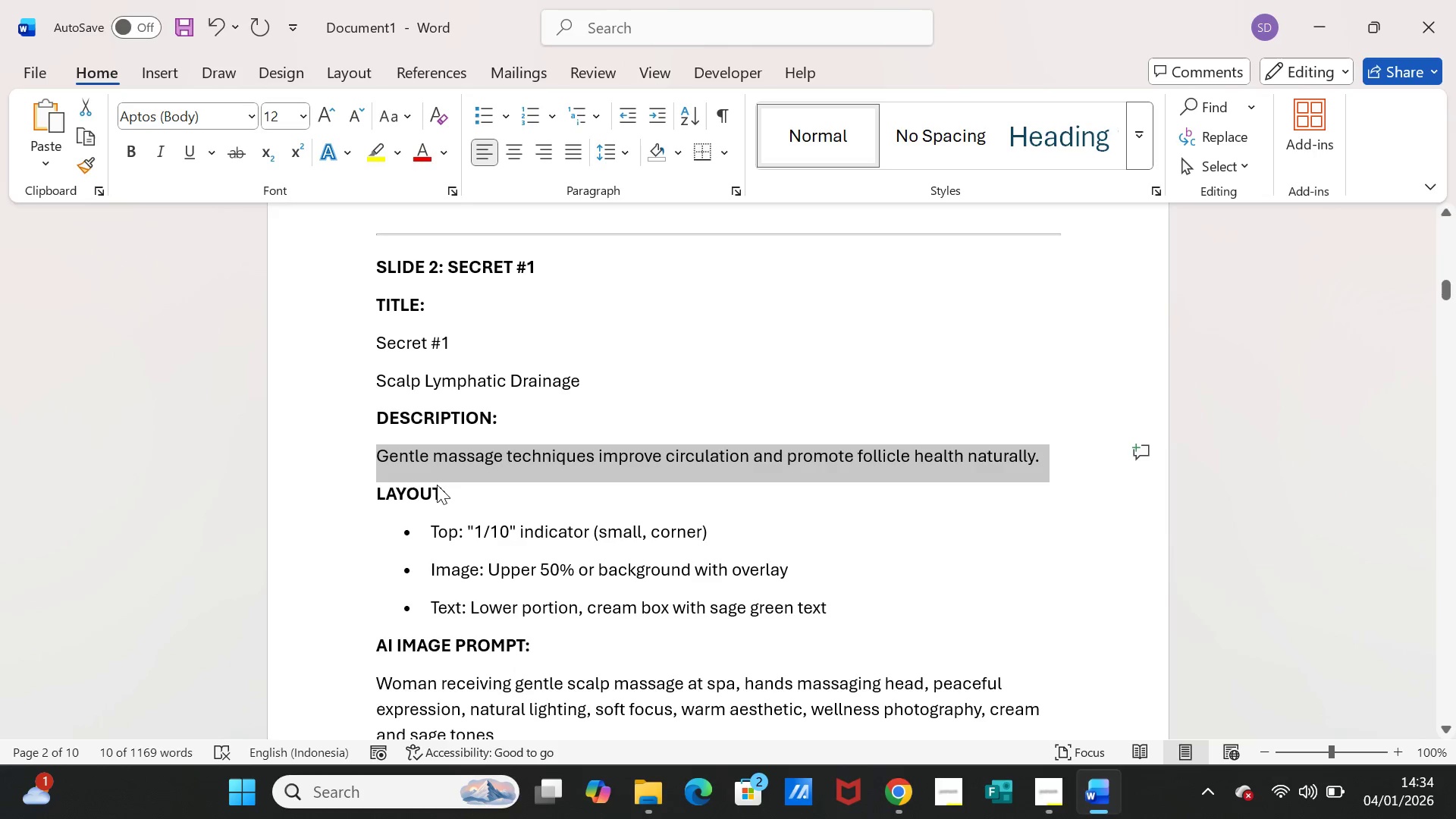 
scroll: coordinate [483, 516], scroll_direction: down, amount: 9.0
 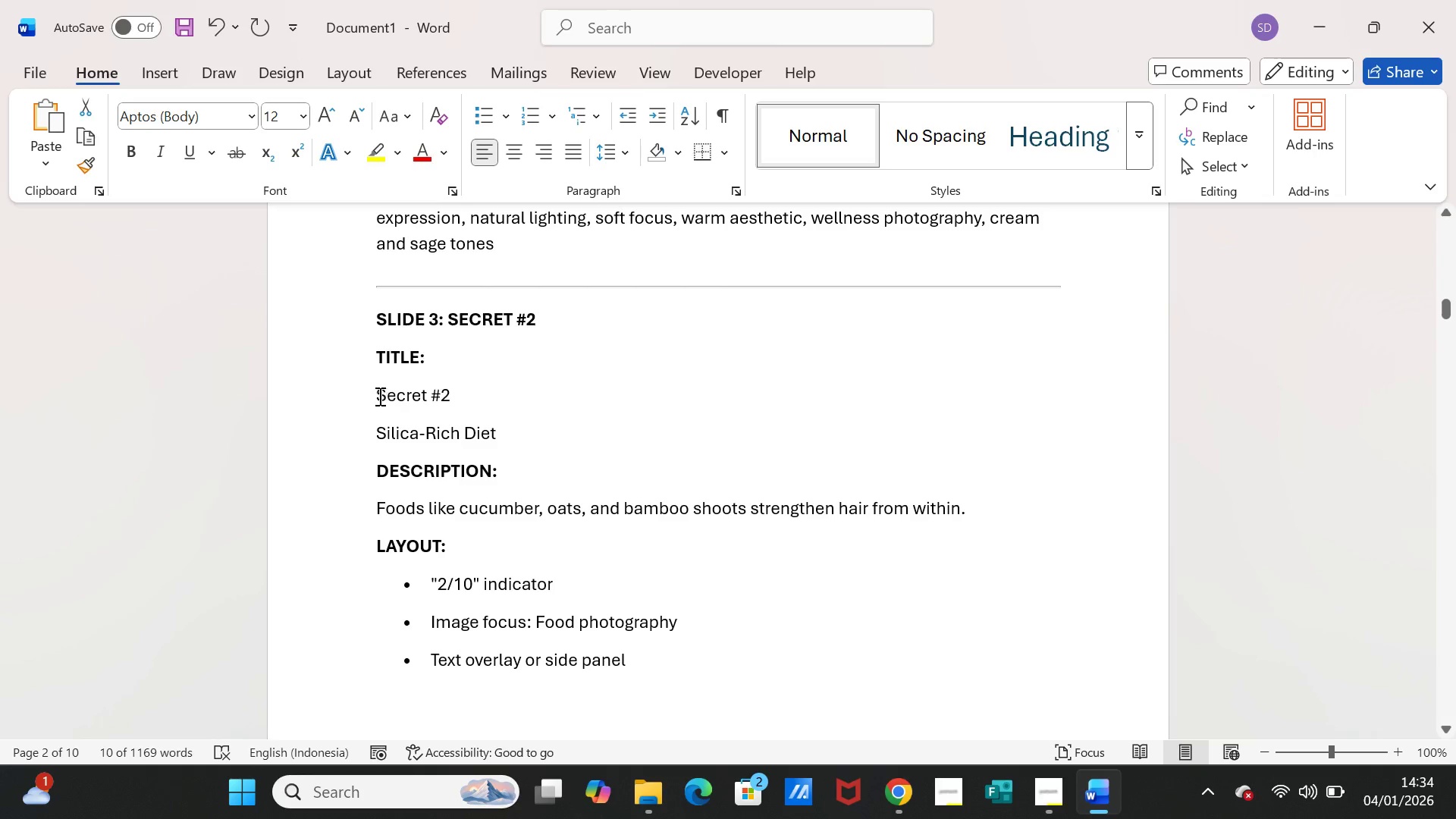 
left_click_drag(start_coordinate=[376, 393], to_coordinate=[510, 425])
 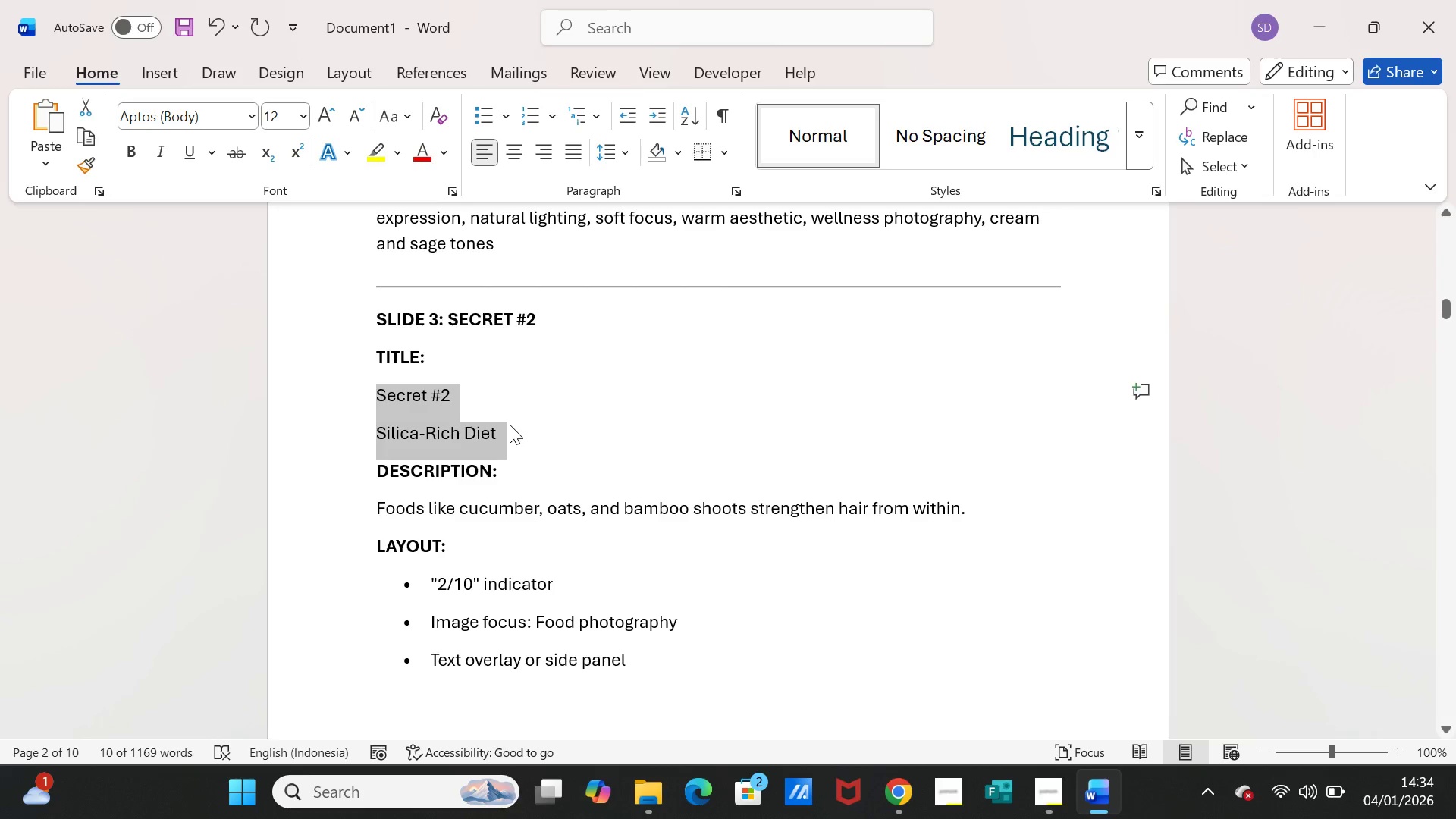 
key(Control+C)
 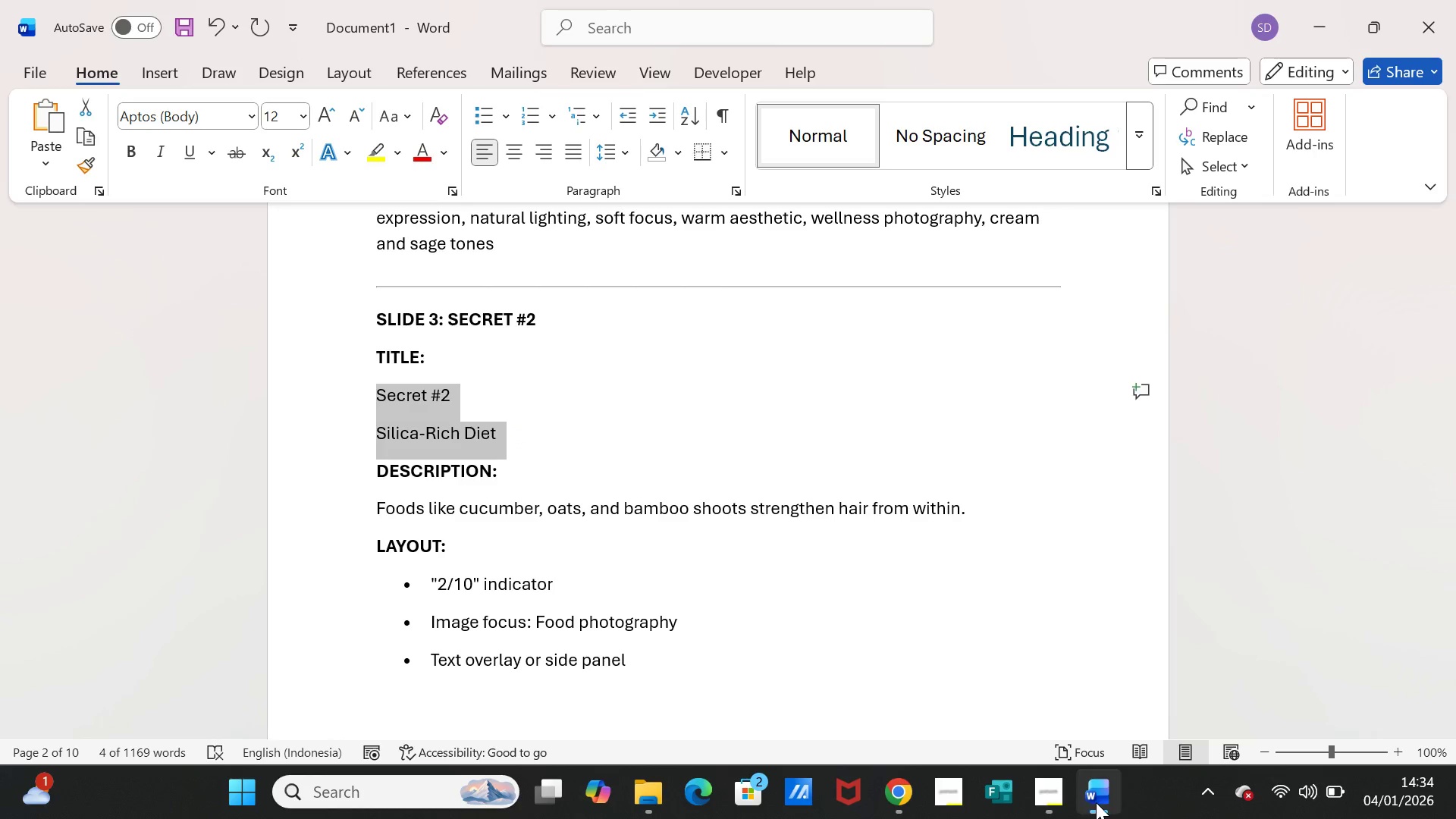 
left_click([1096, 802])
 